 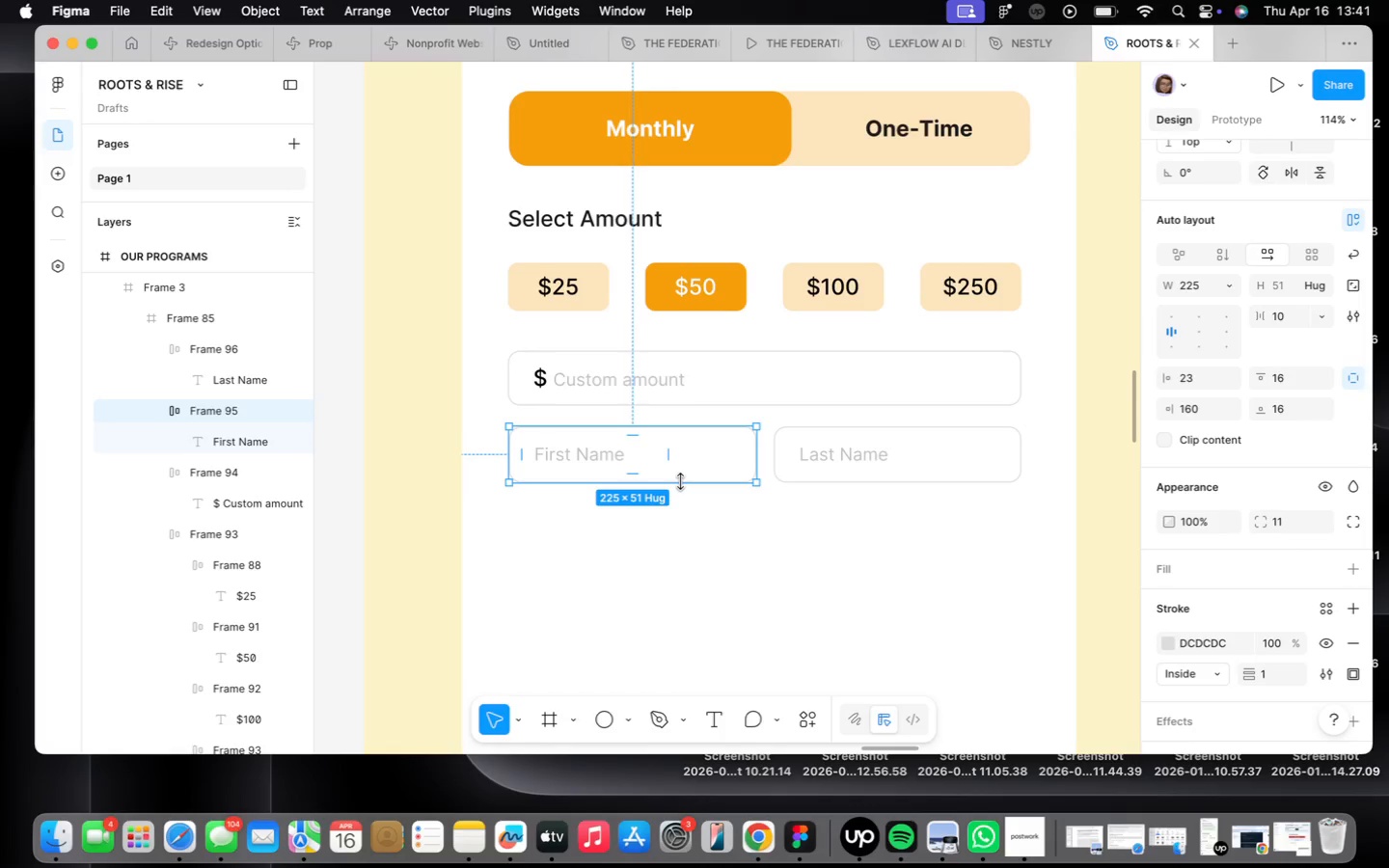 
hold_key(key=ShiftLeft, duration=0.43)
left_click([852, 444])
 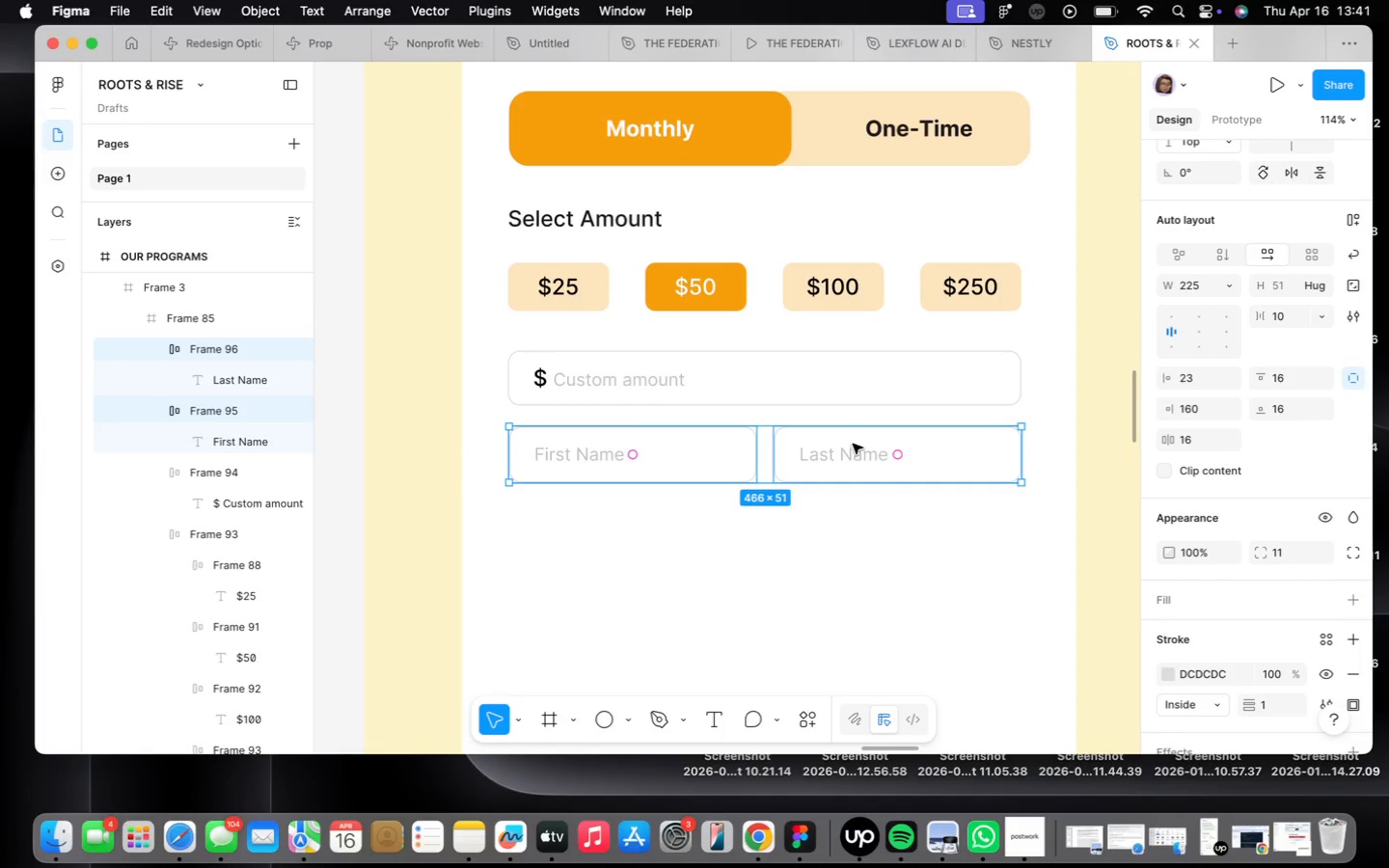 
key(Shift+A)
 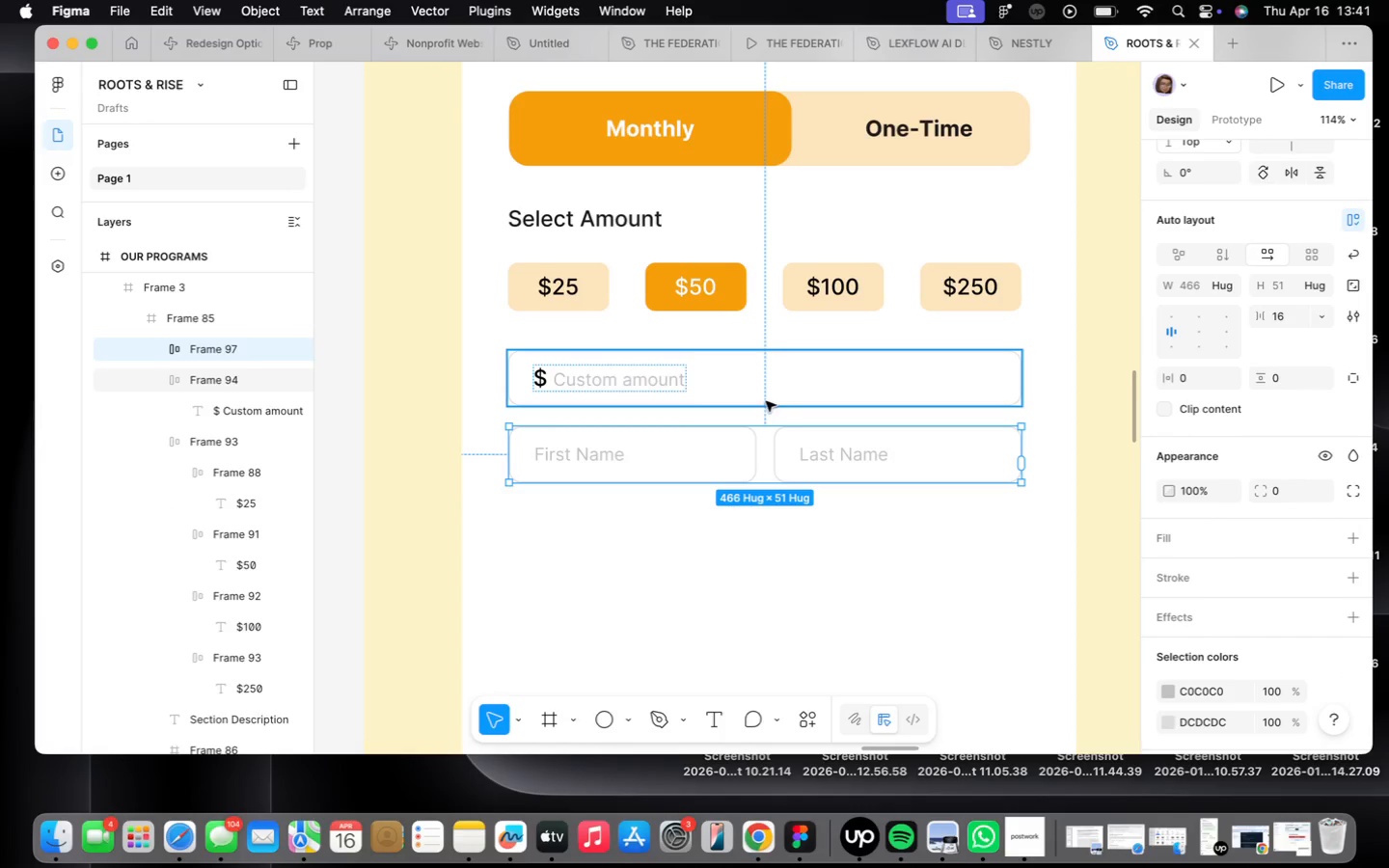 
hold_key(key=ShiftLeft, duration=0.46)
left_click([764, 392])
 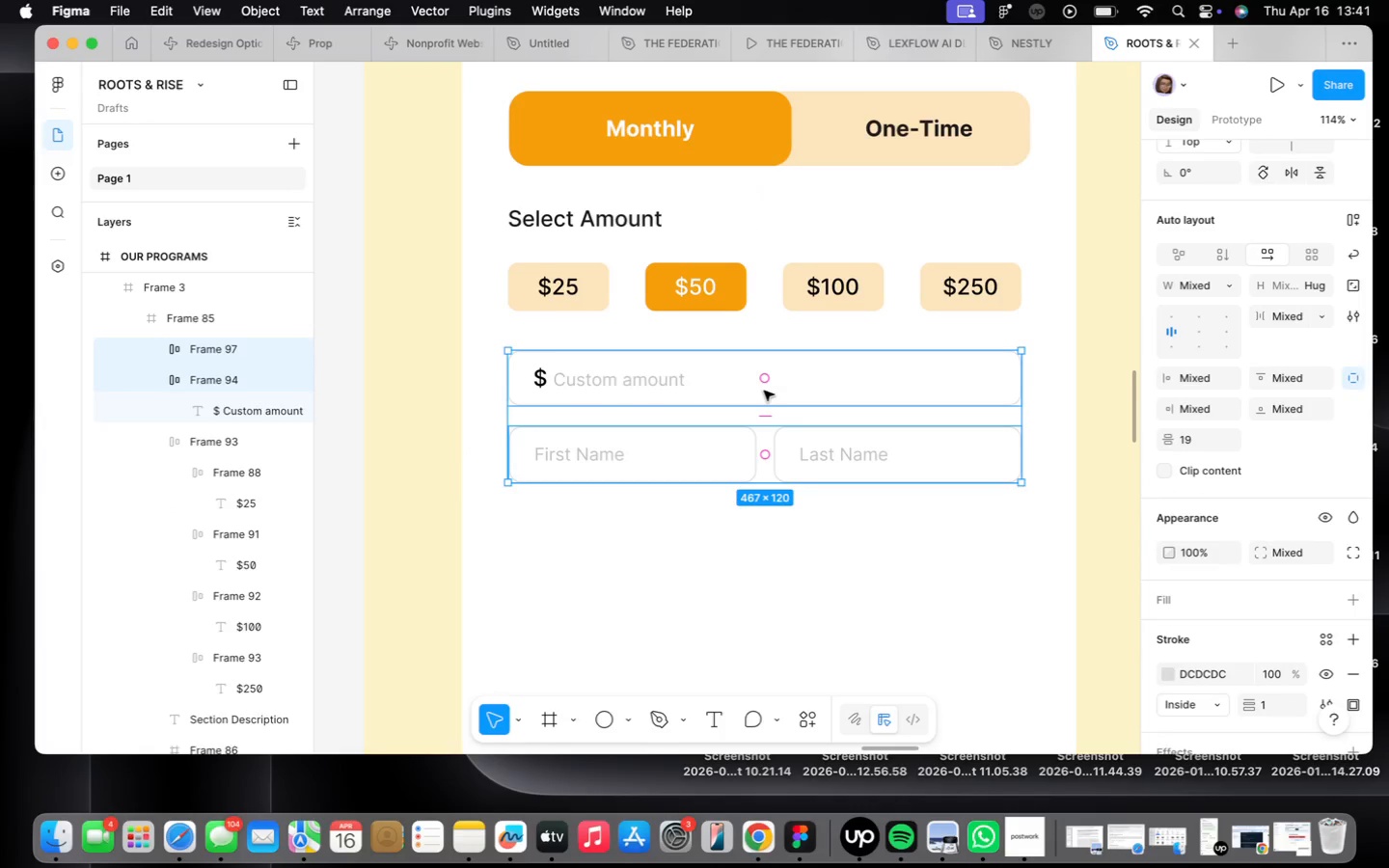 
key(Shift+ShiftLeft)
 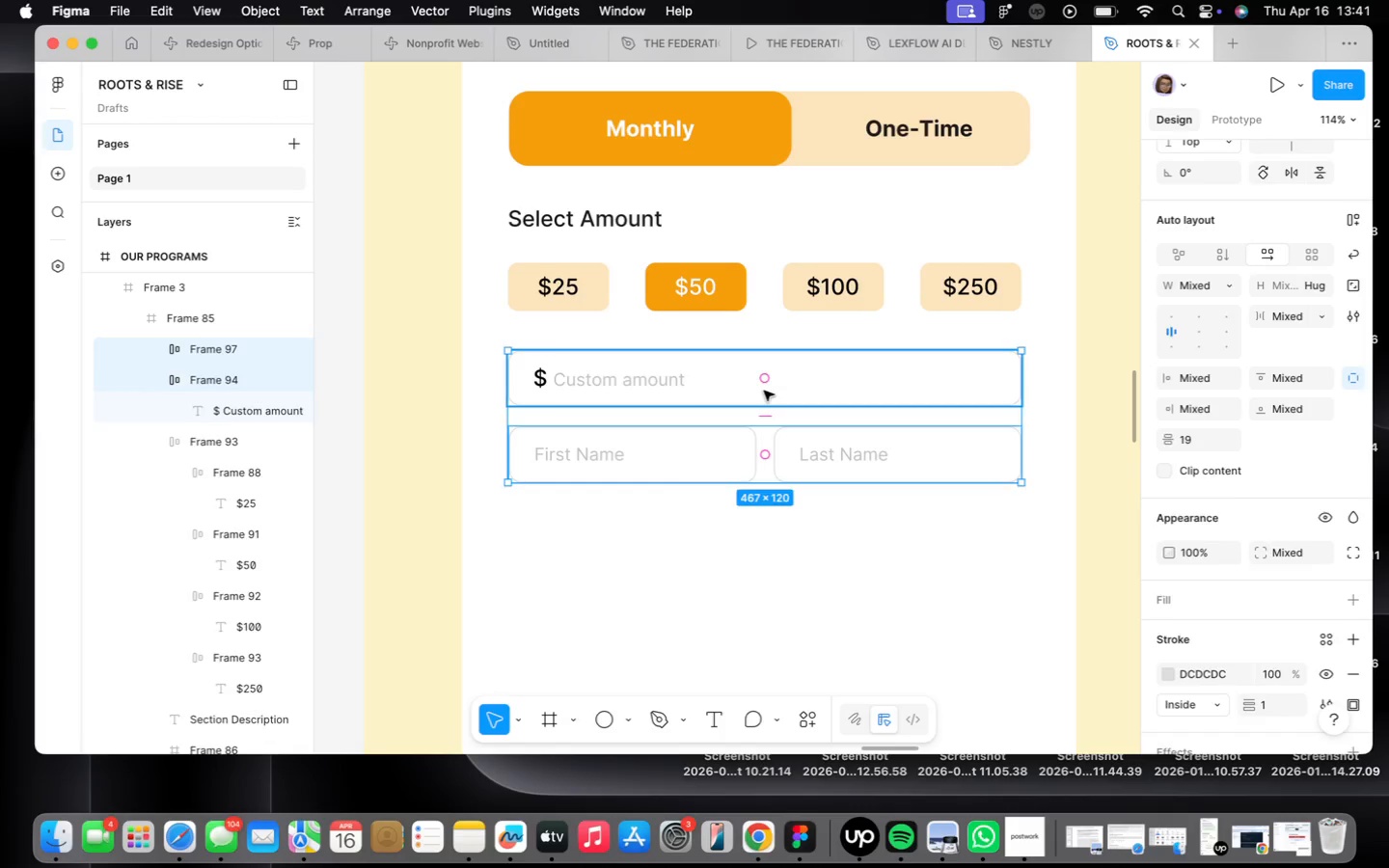 
key(Shift+A)
 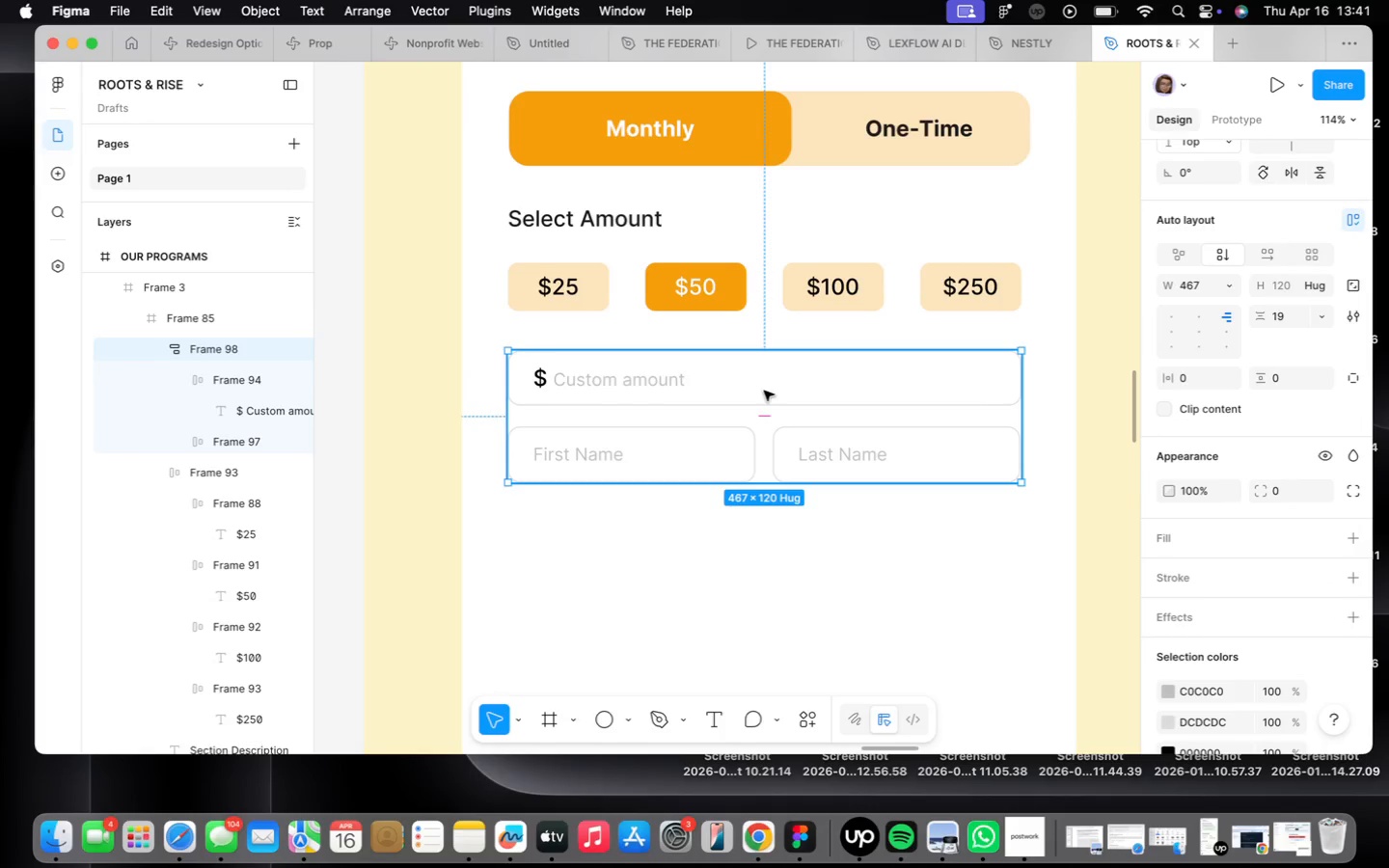 
double_click([769, 390])
 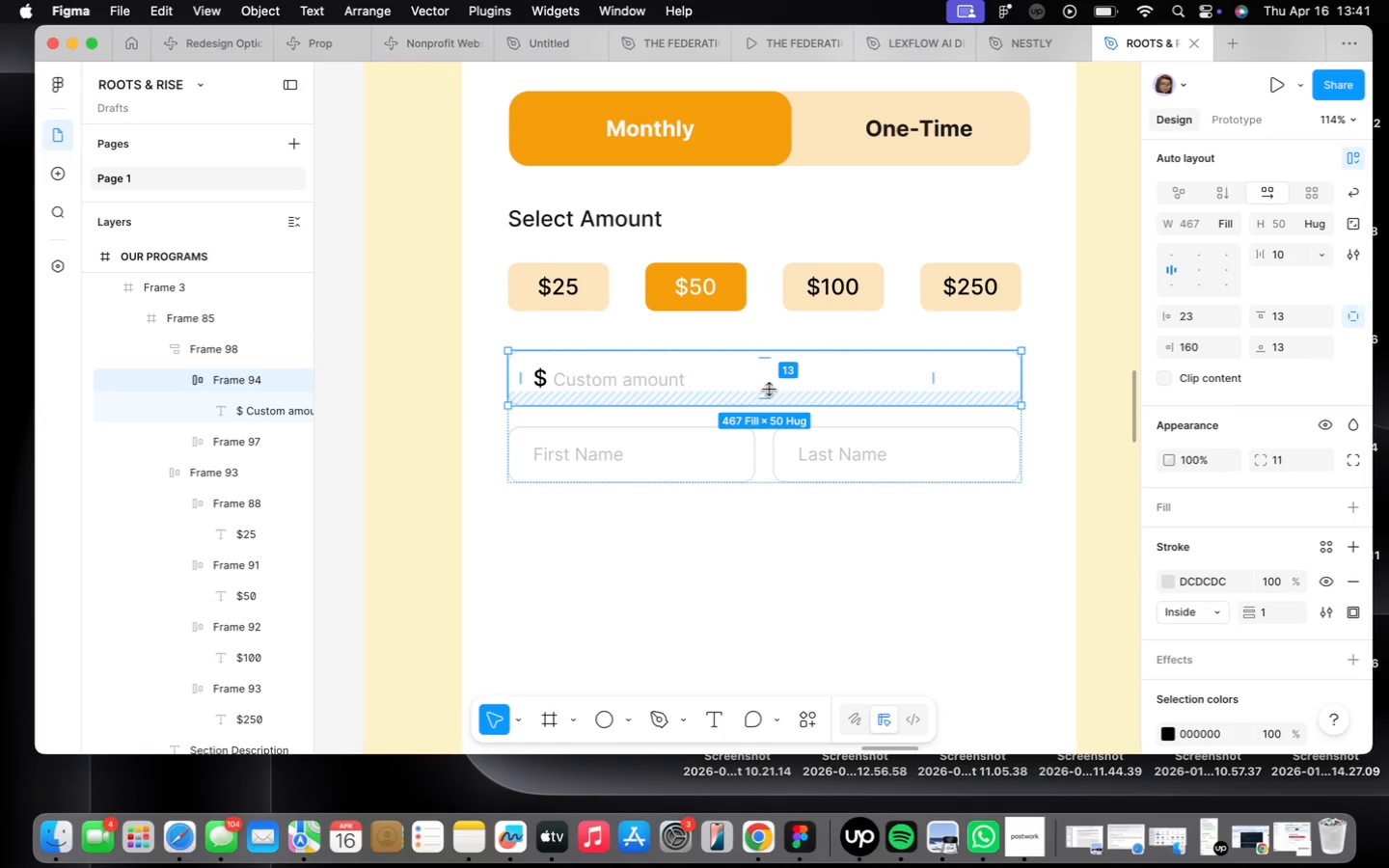 
key(Meta+CommandLeft)
 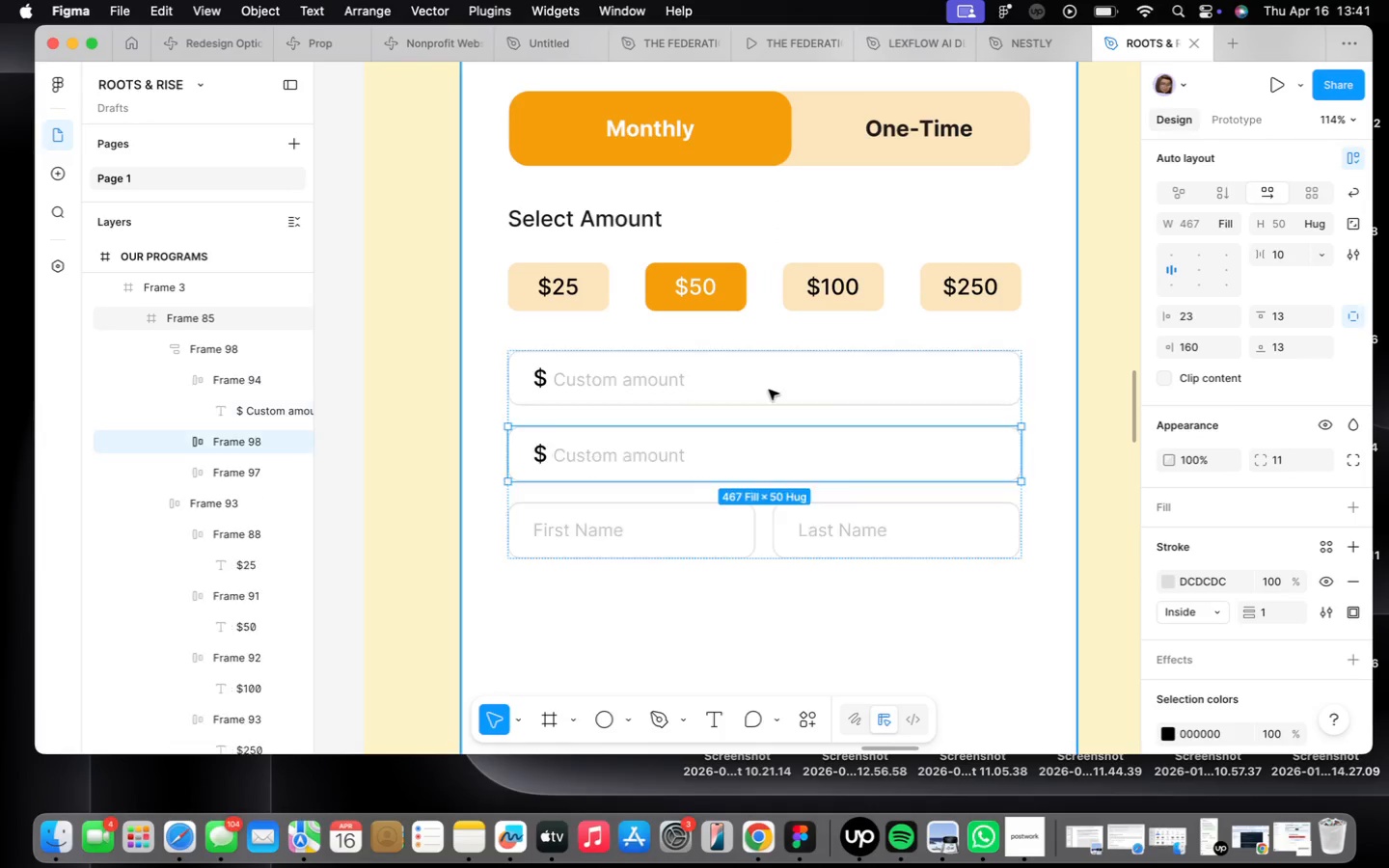 
key(Meta+D)
 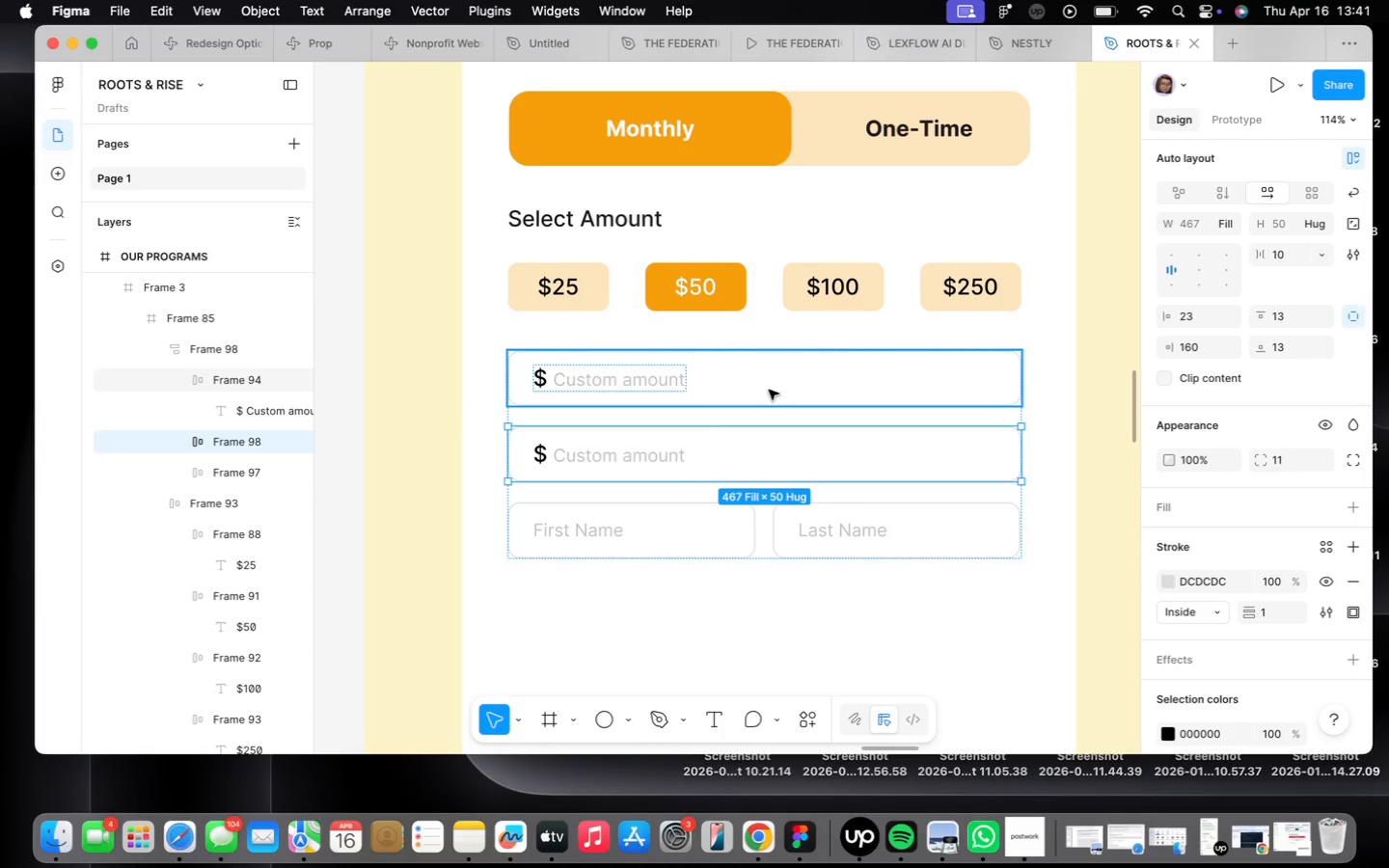 
key(ArrowDown)
 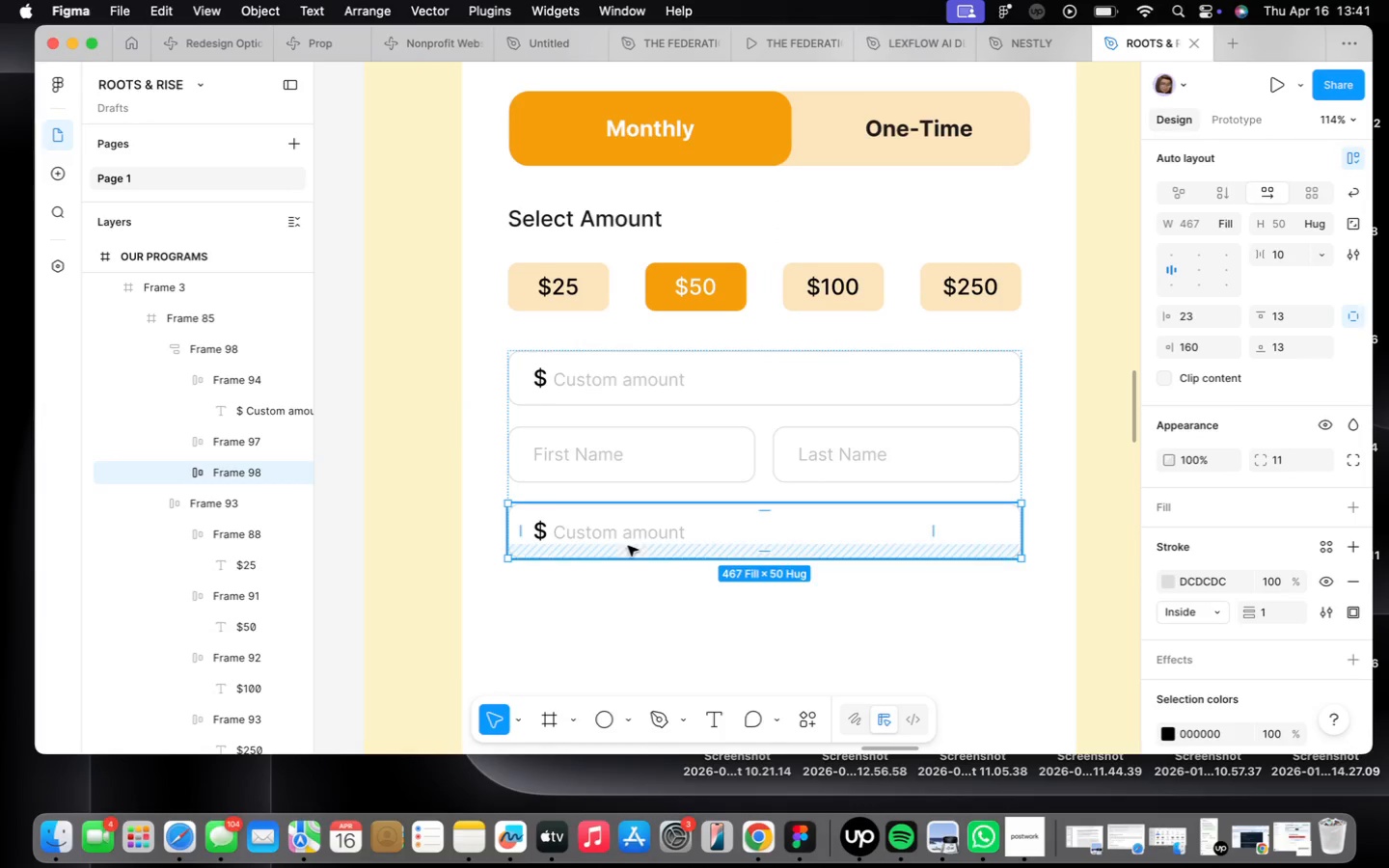 
key(Meta+CommandLeft)
 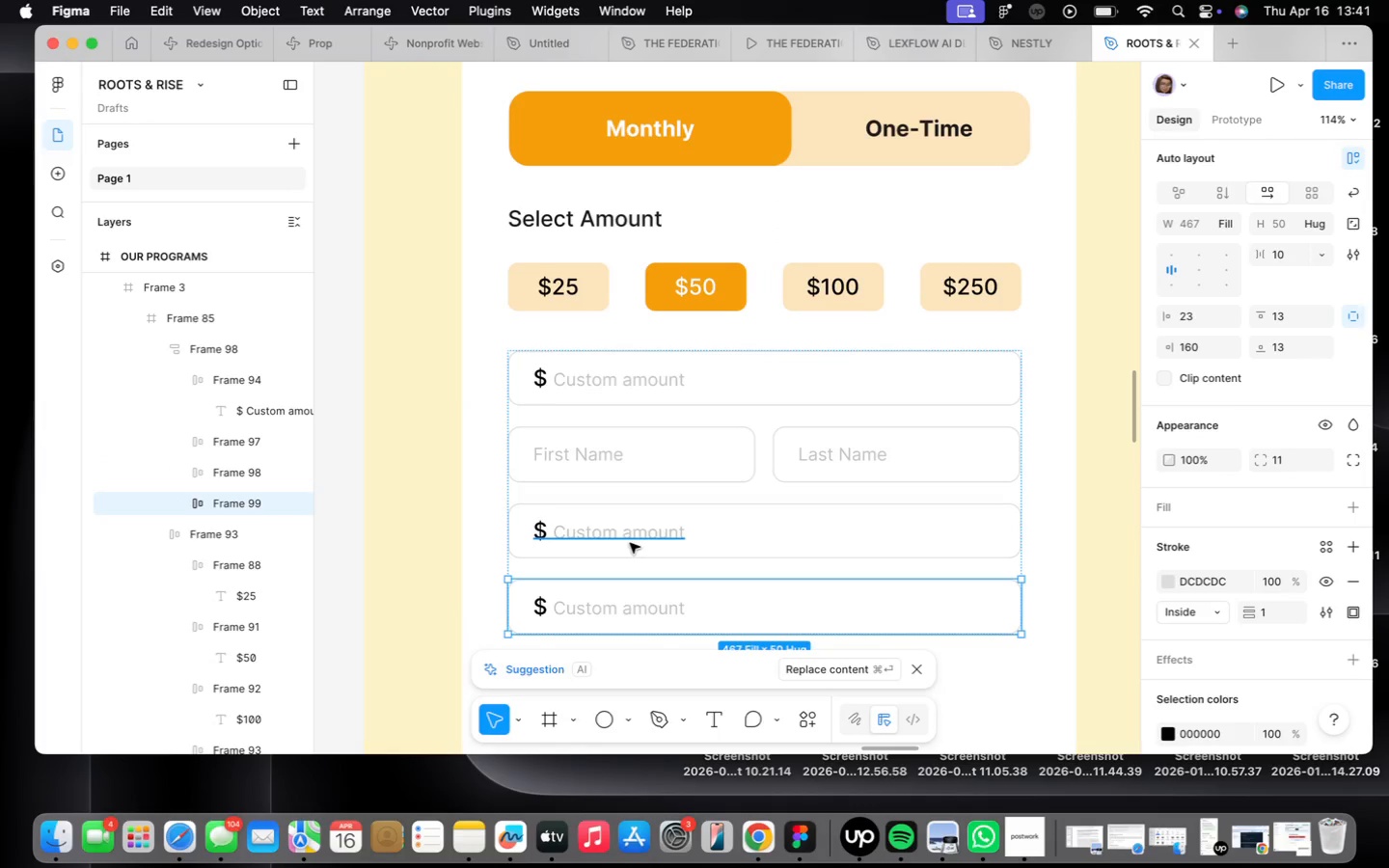 
key(Meta+D)
 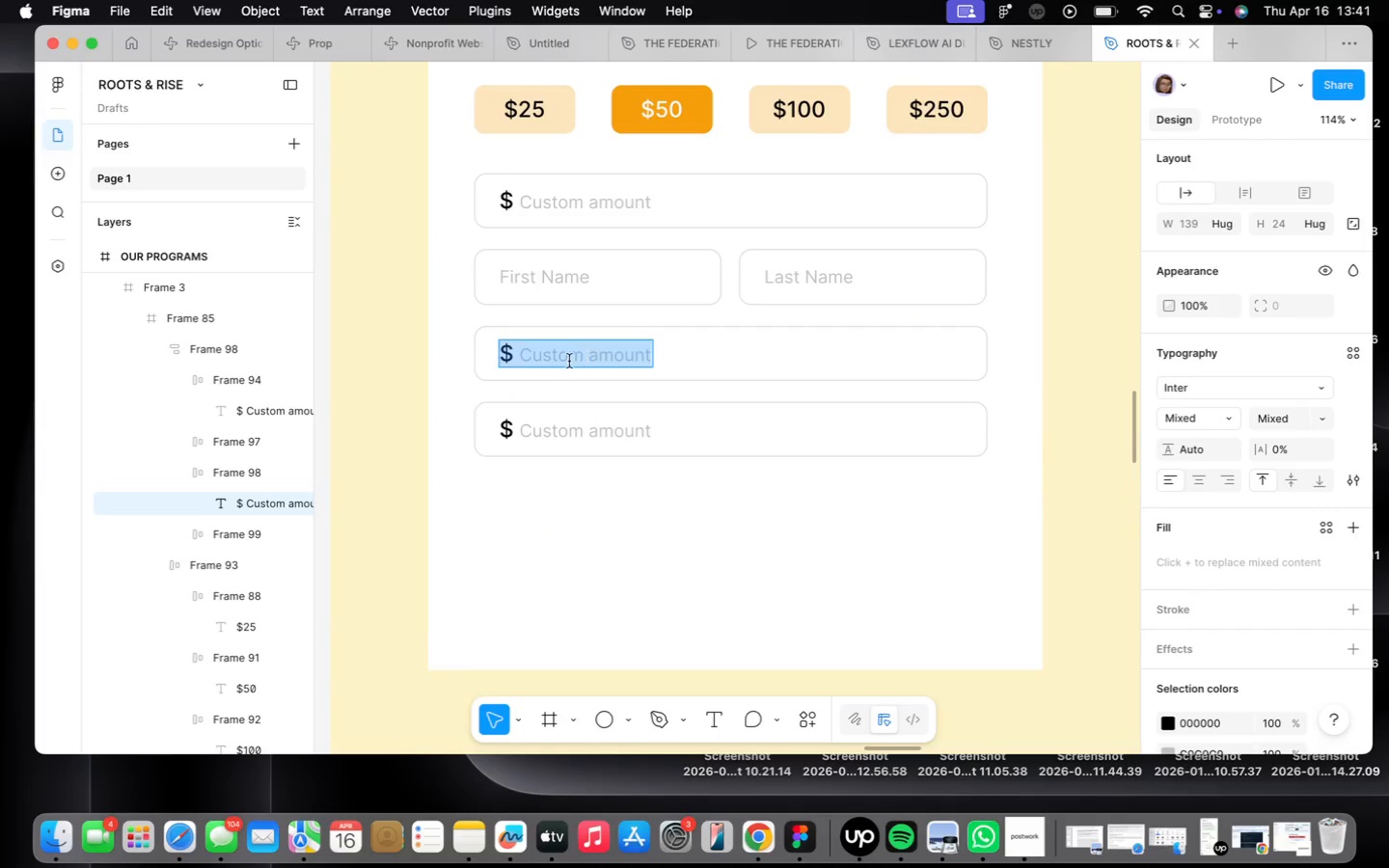 
left_click([519, 353])
 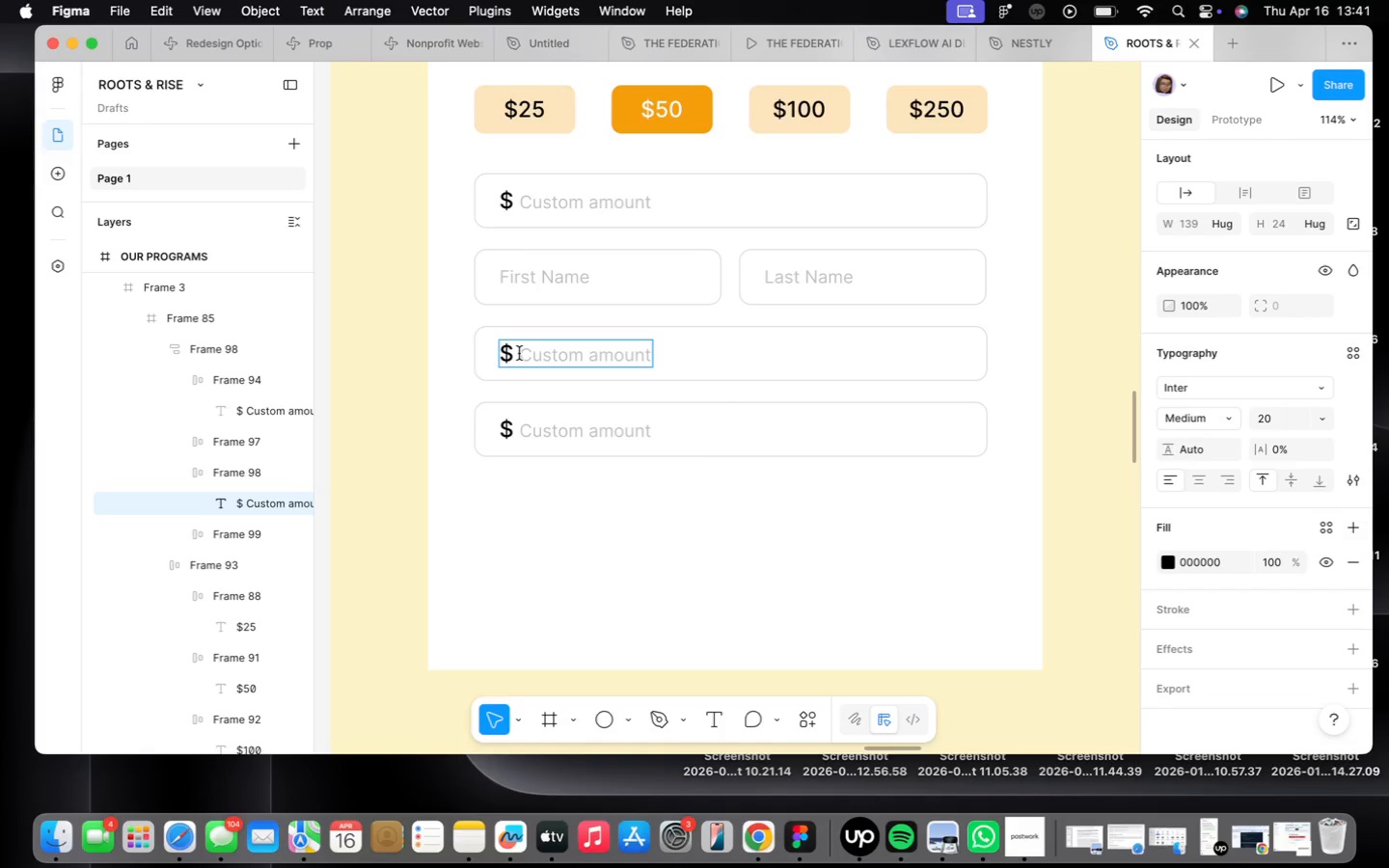 
key(Backspace)
 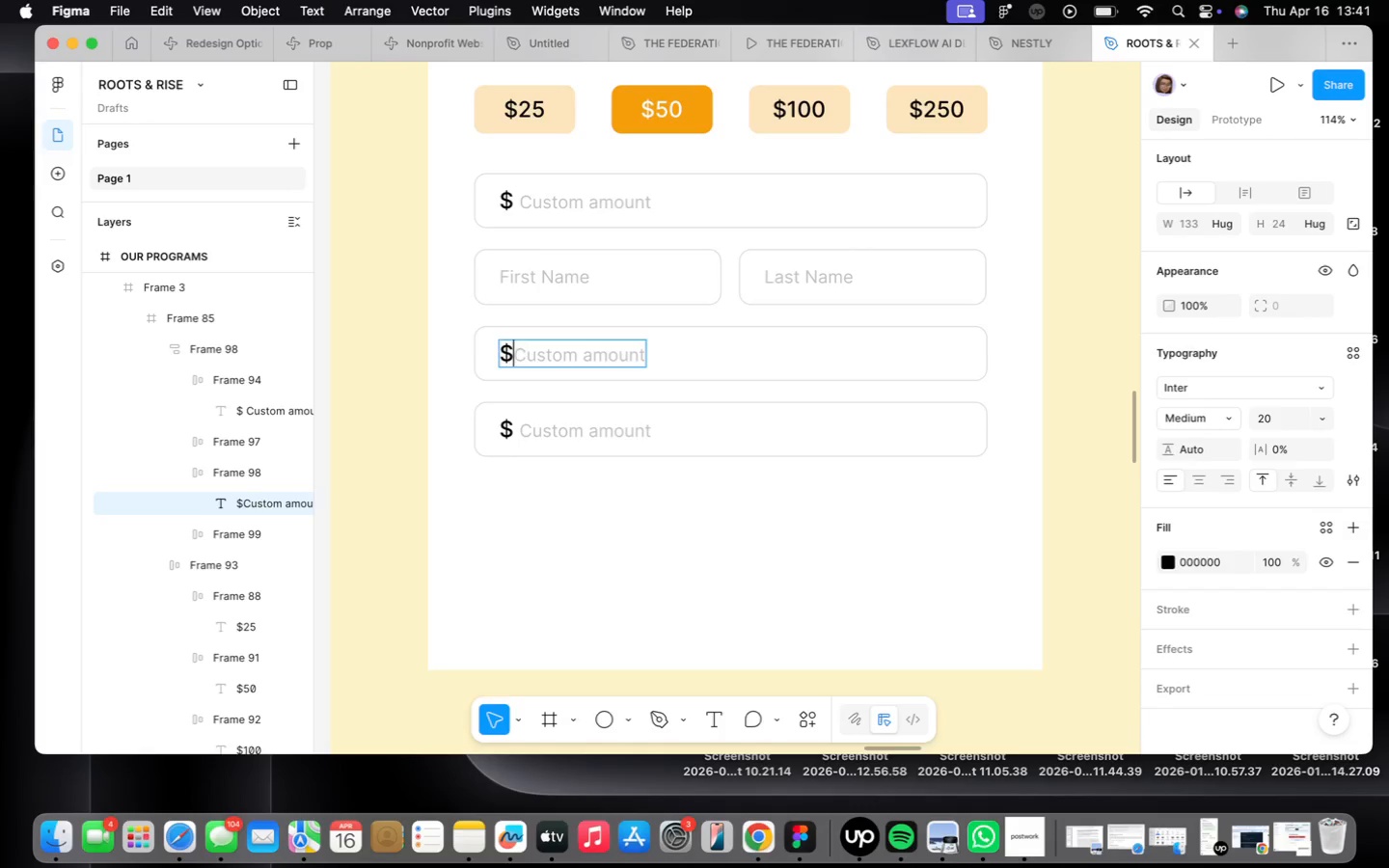 
key(Backspace)
 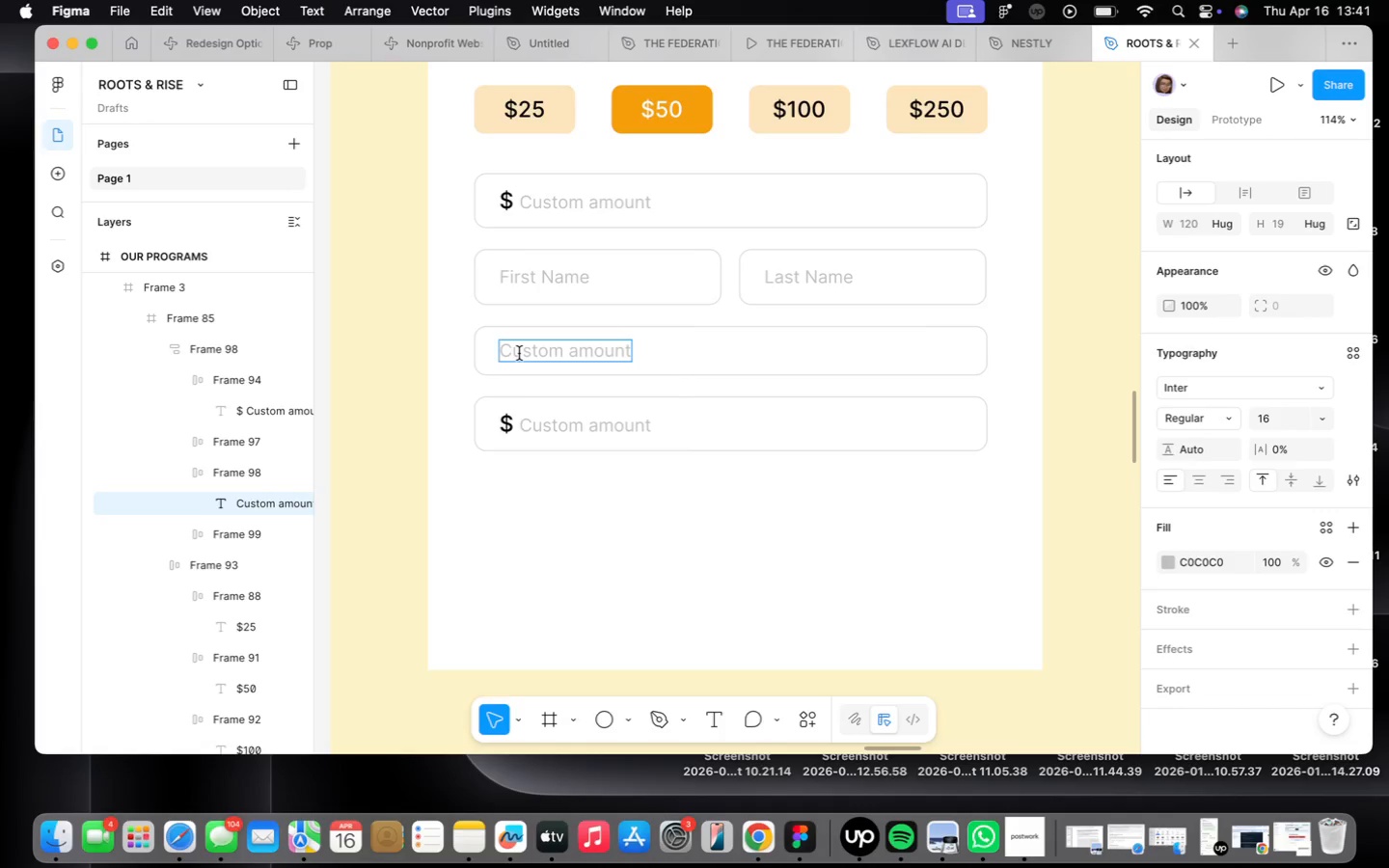 
key(Meta+CommandLeft)
 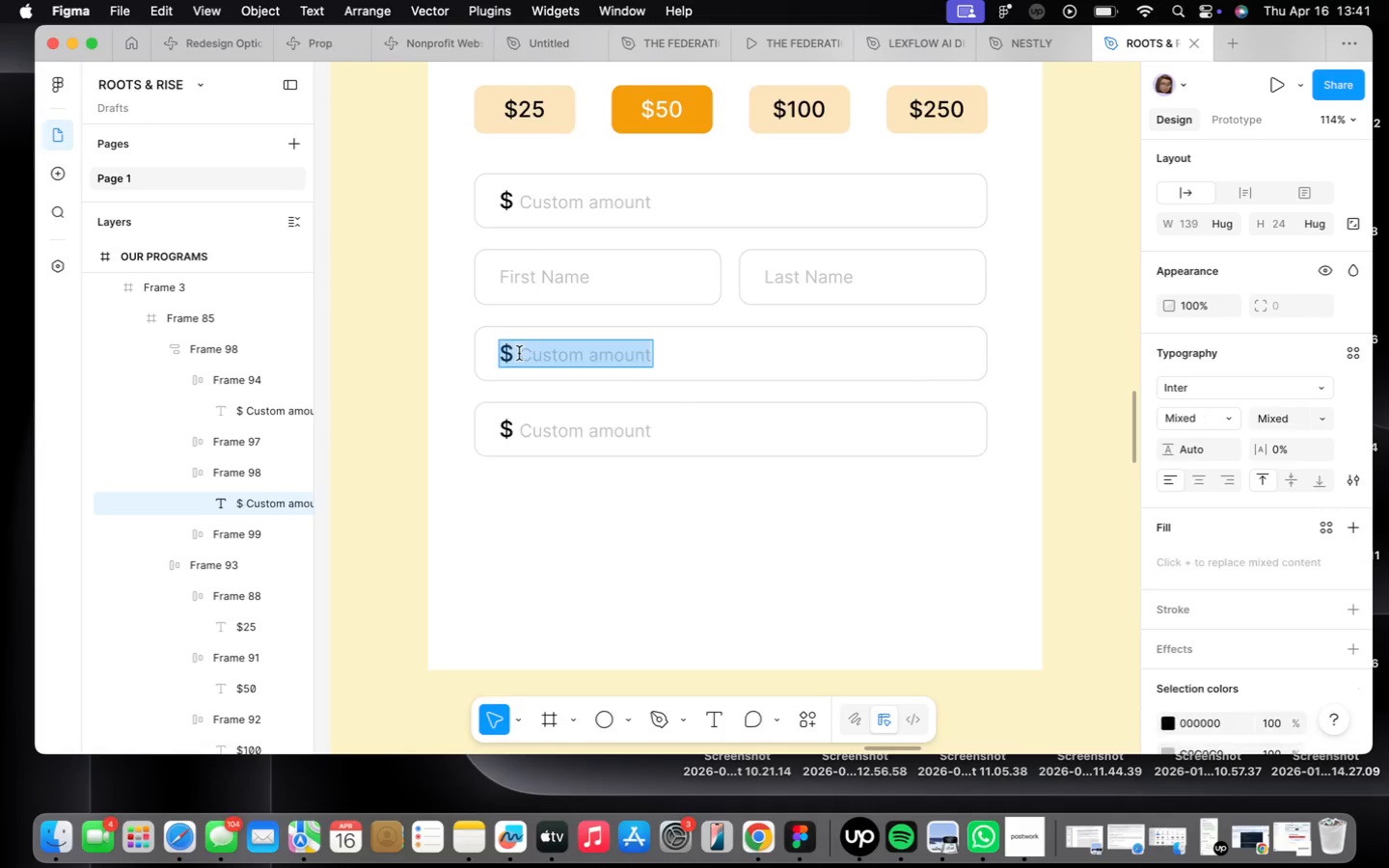 
key(Meta+Z)
 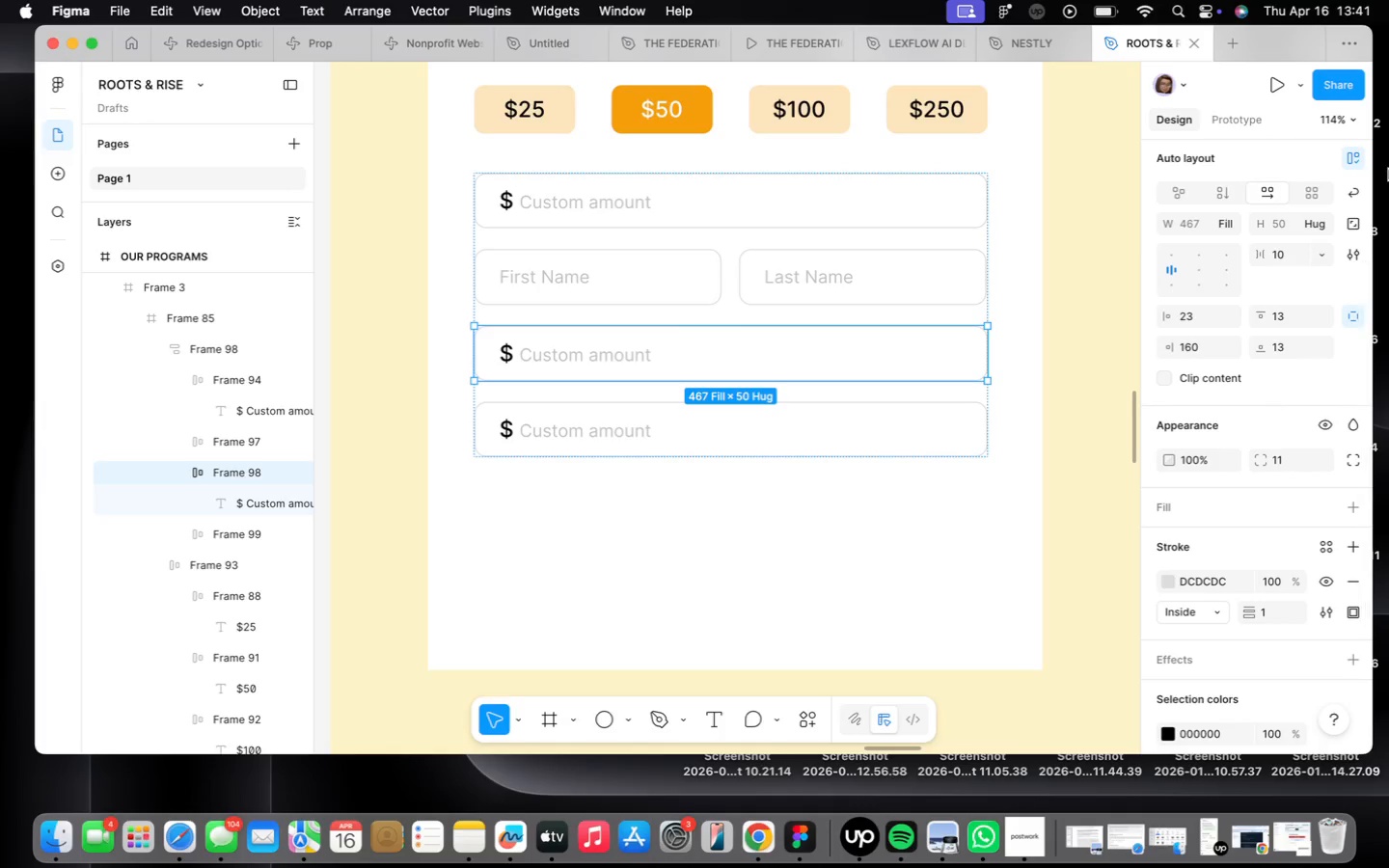 
left_click([1325, 225])
 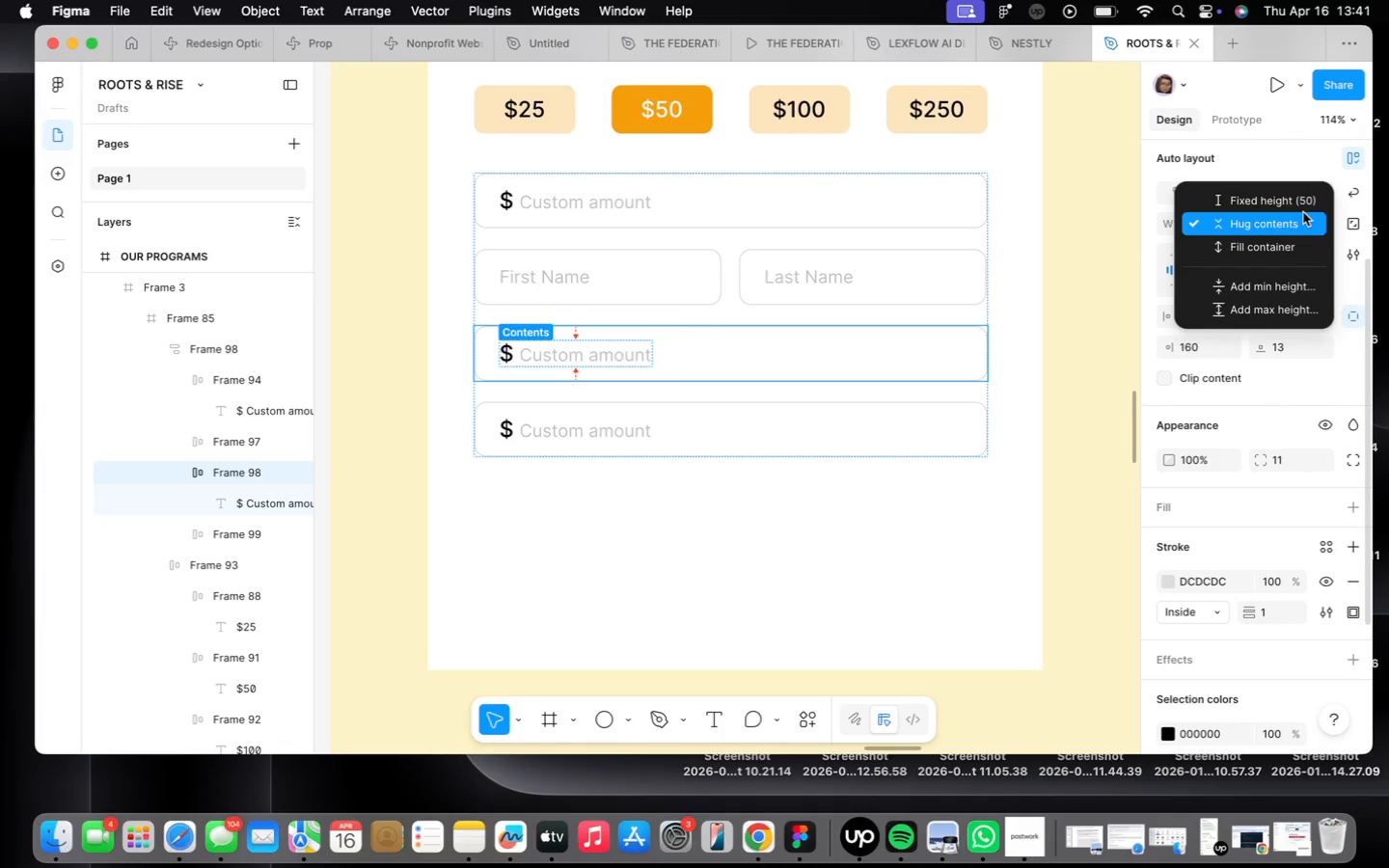 
left_click([1298, 204])
 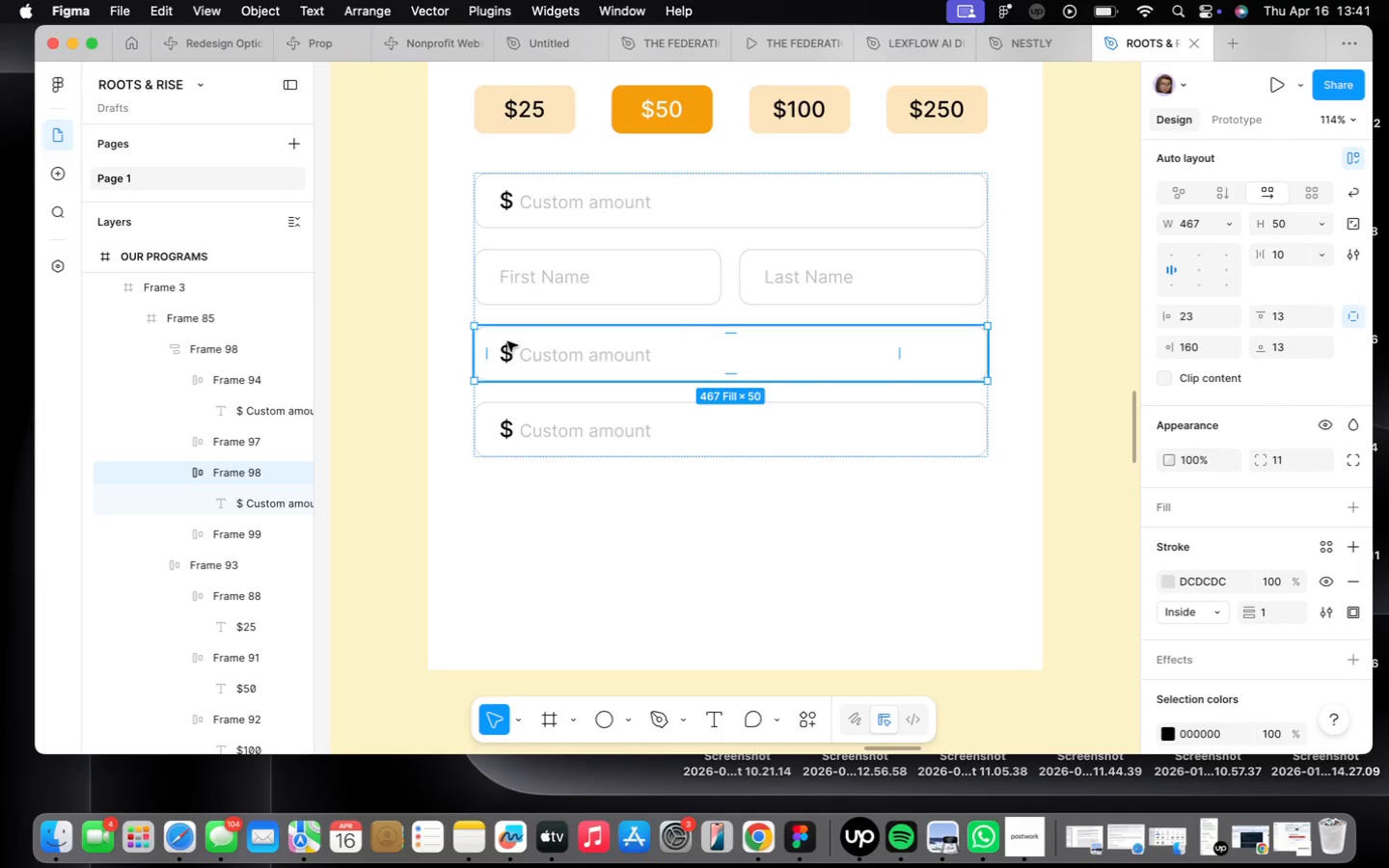 
double_click([513, 356])
 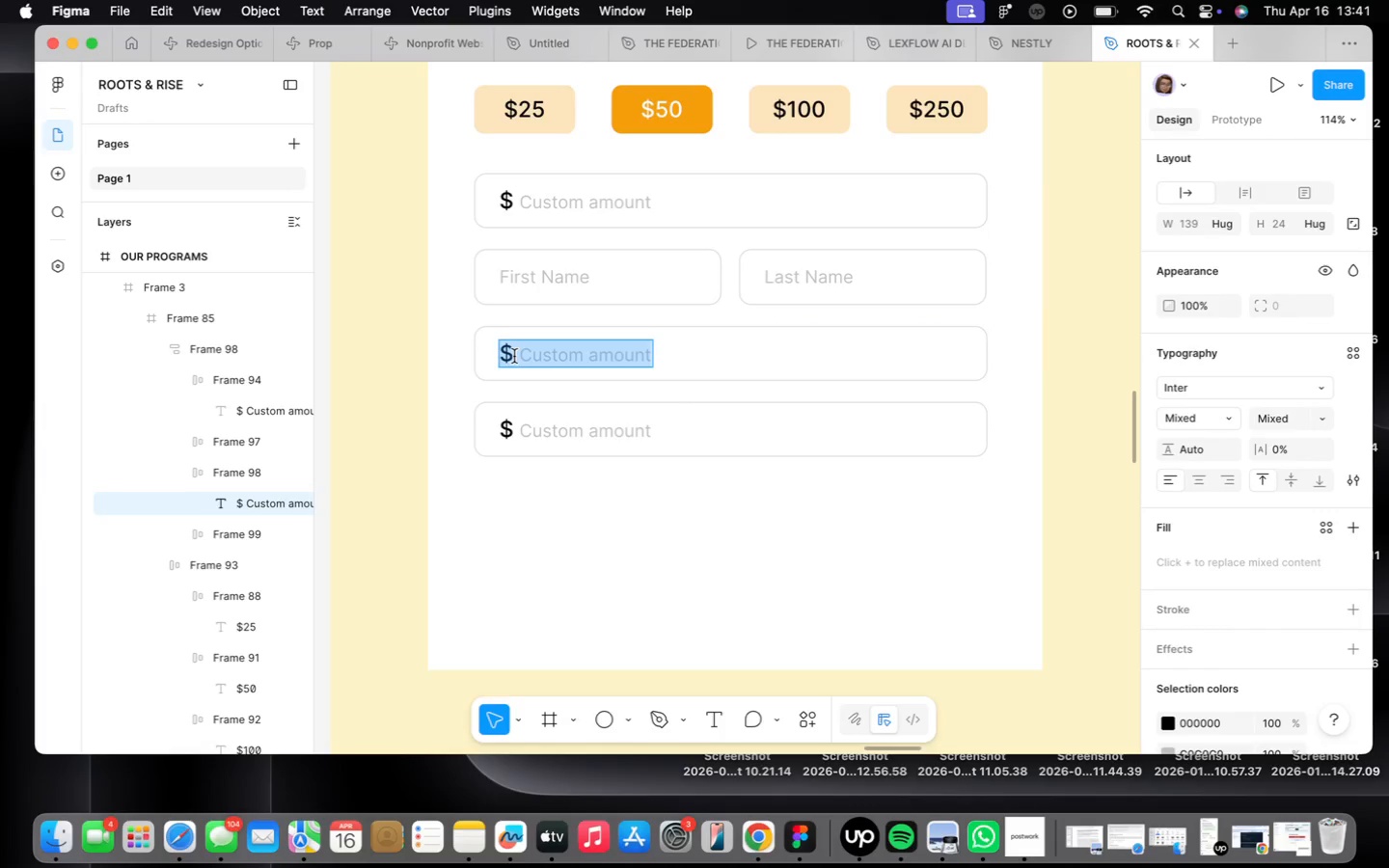 
left_click([519, 359])
 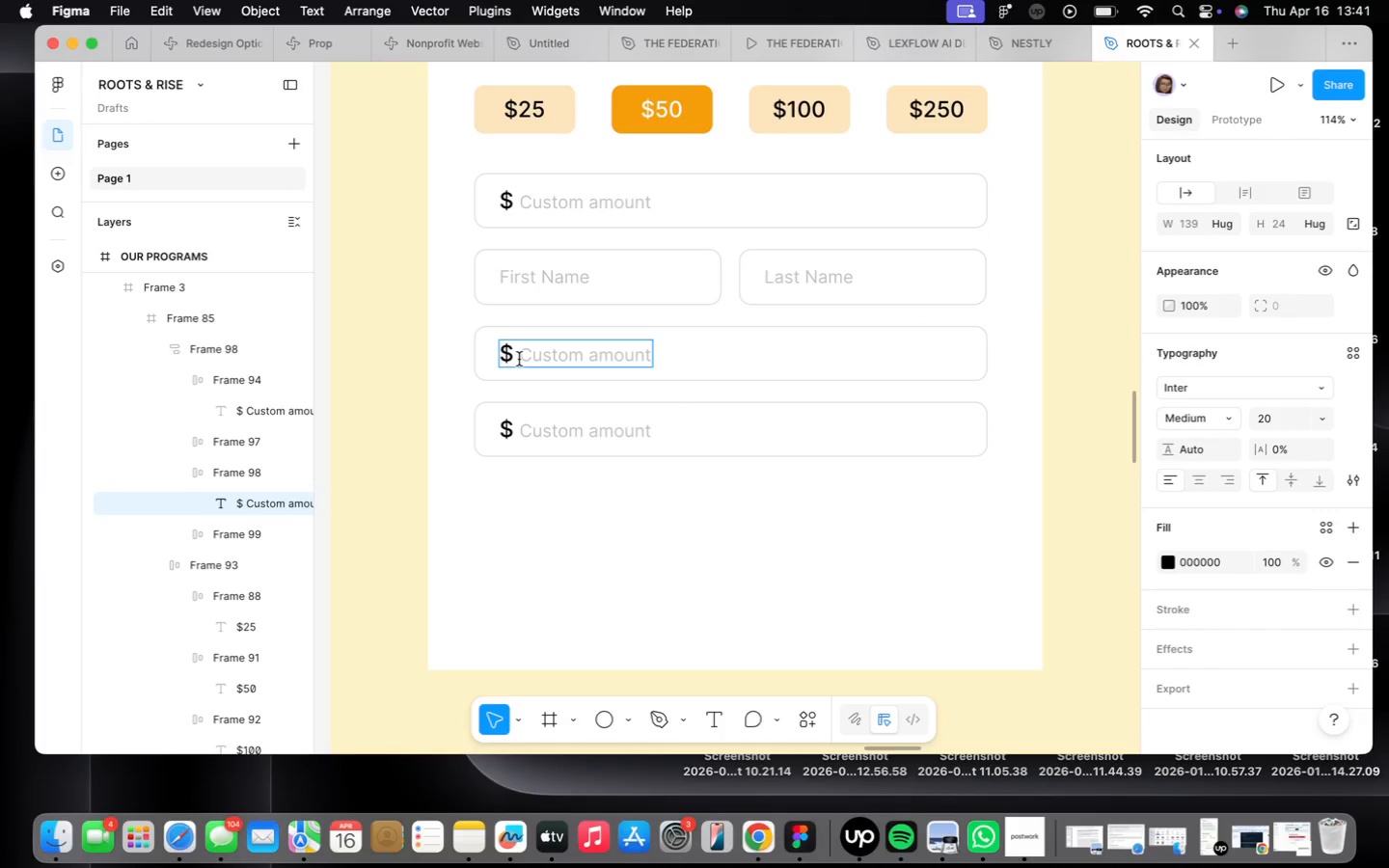 
key(Backspace)
 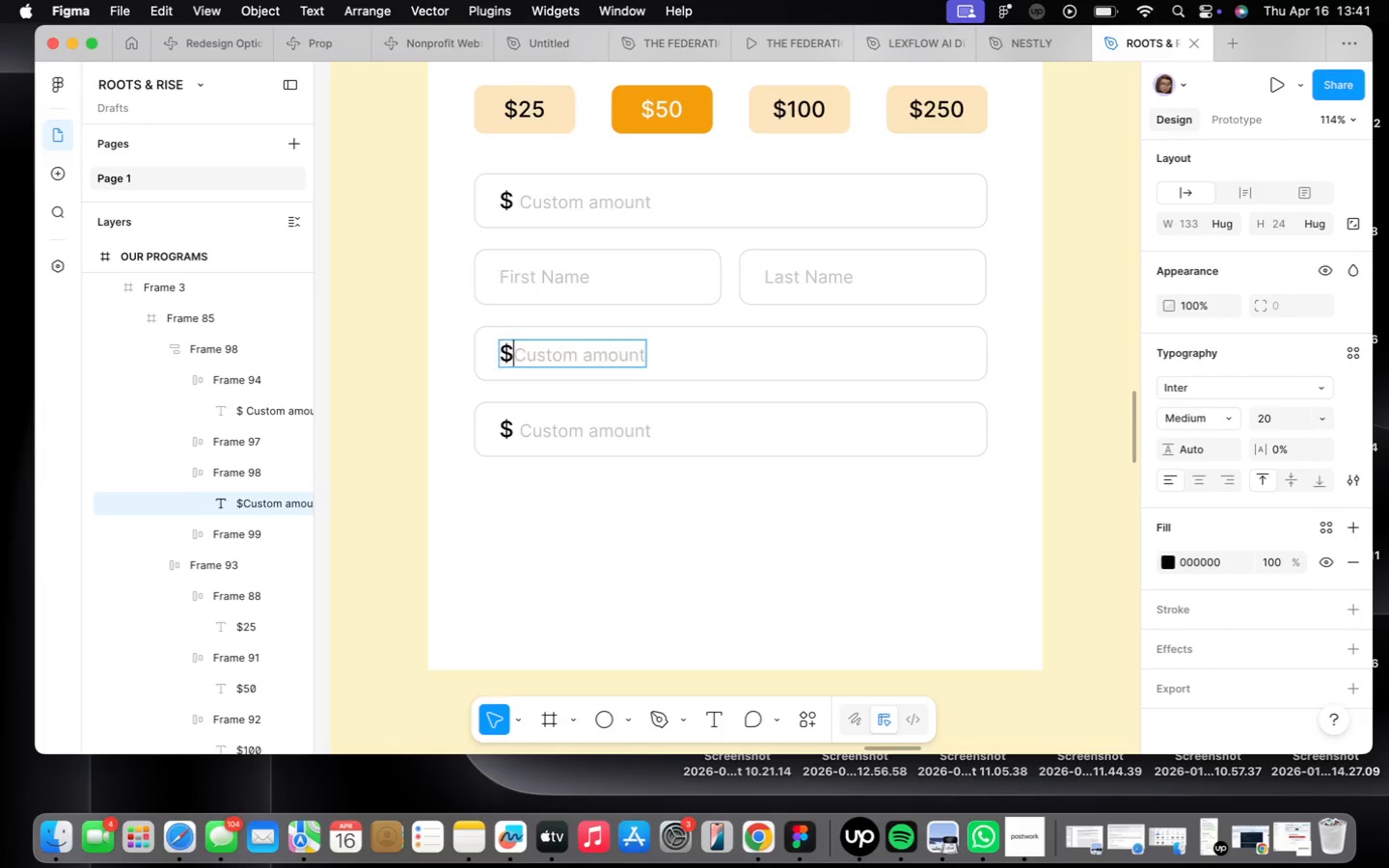 
key(Backspace)
 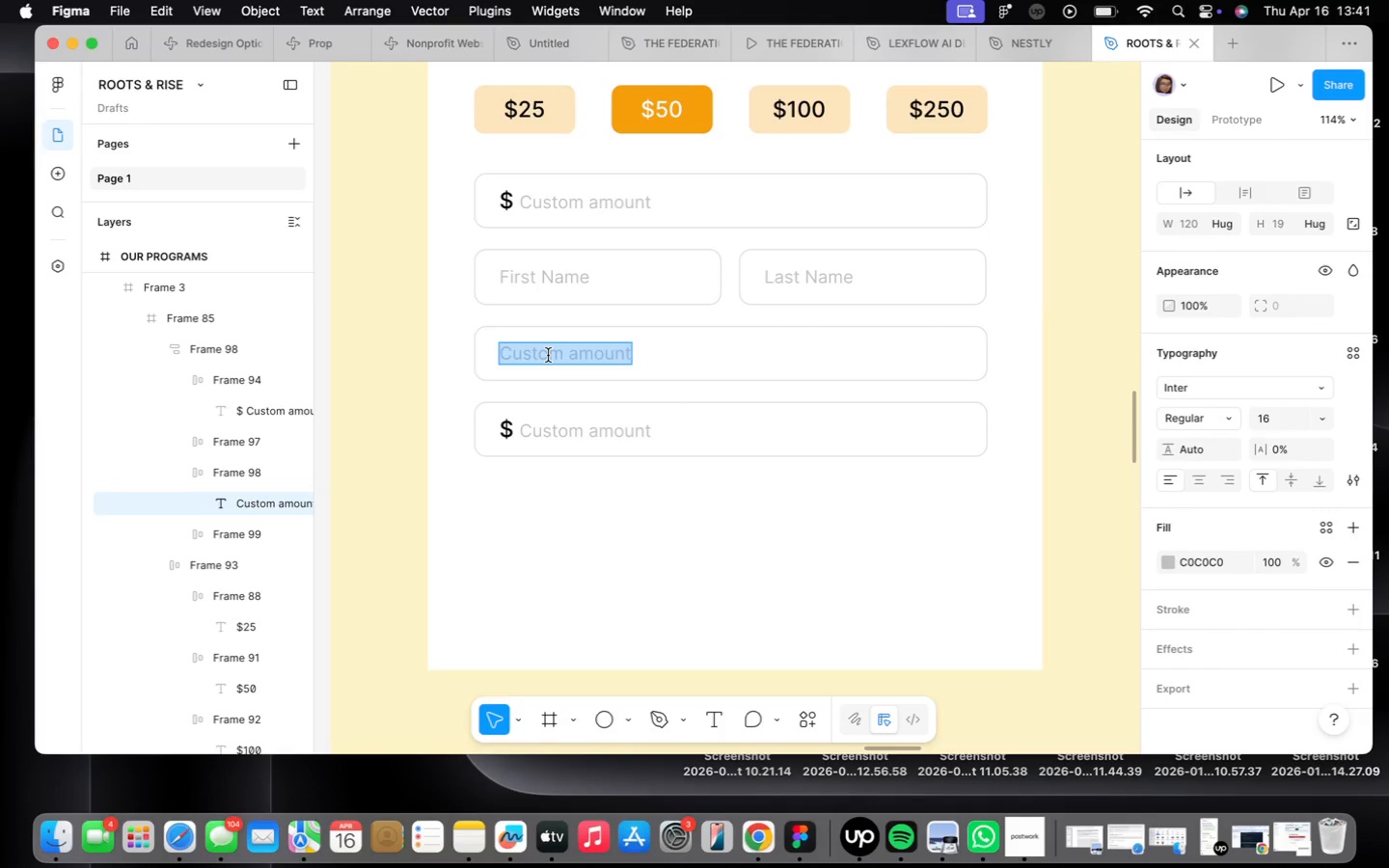 
wait(6.32)
 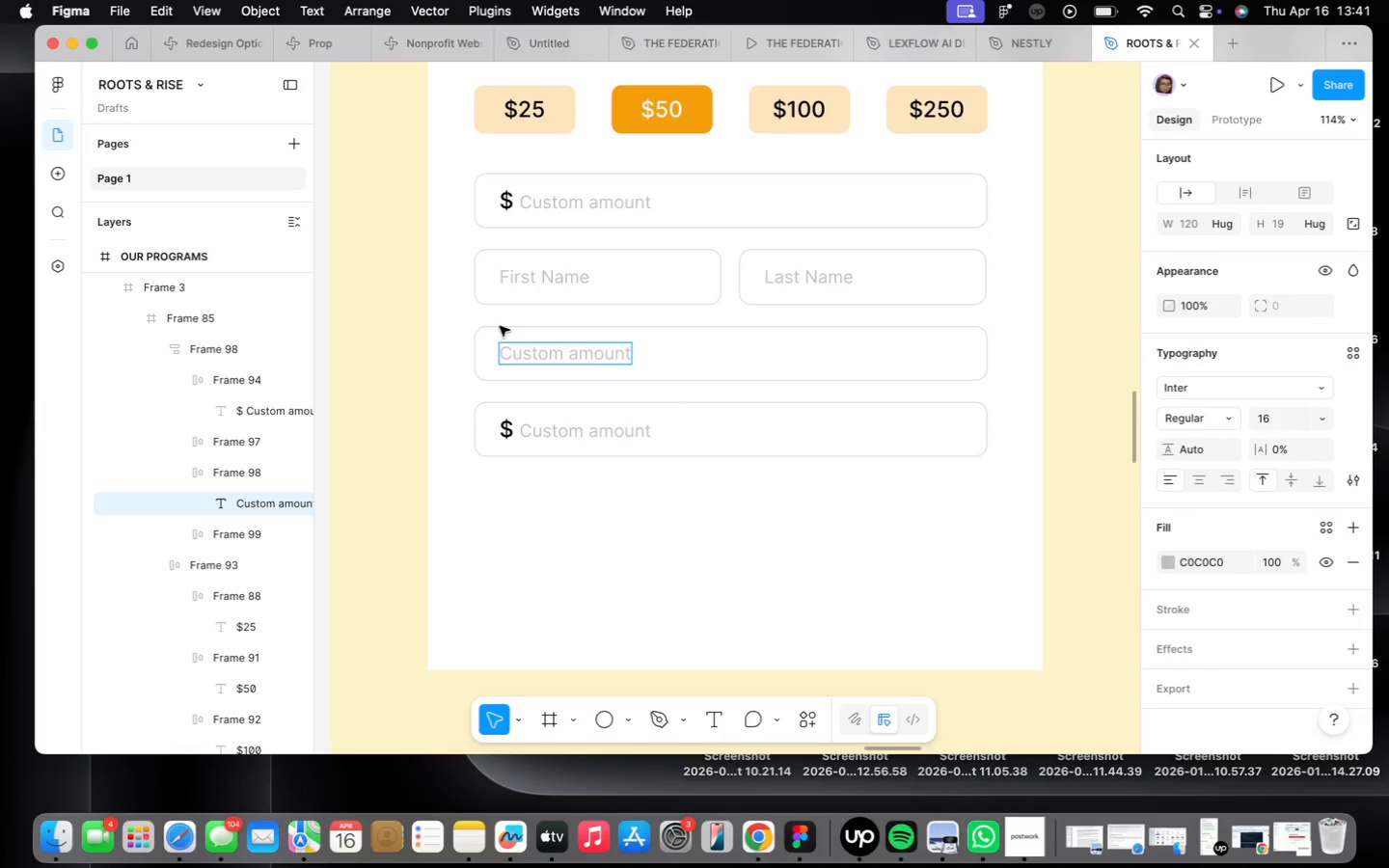 
type(Email Address)
 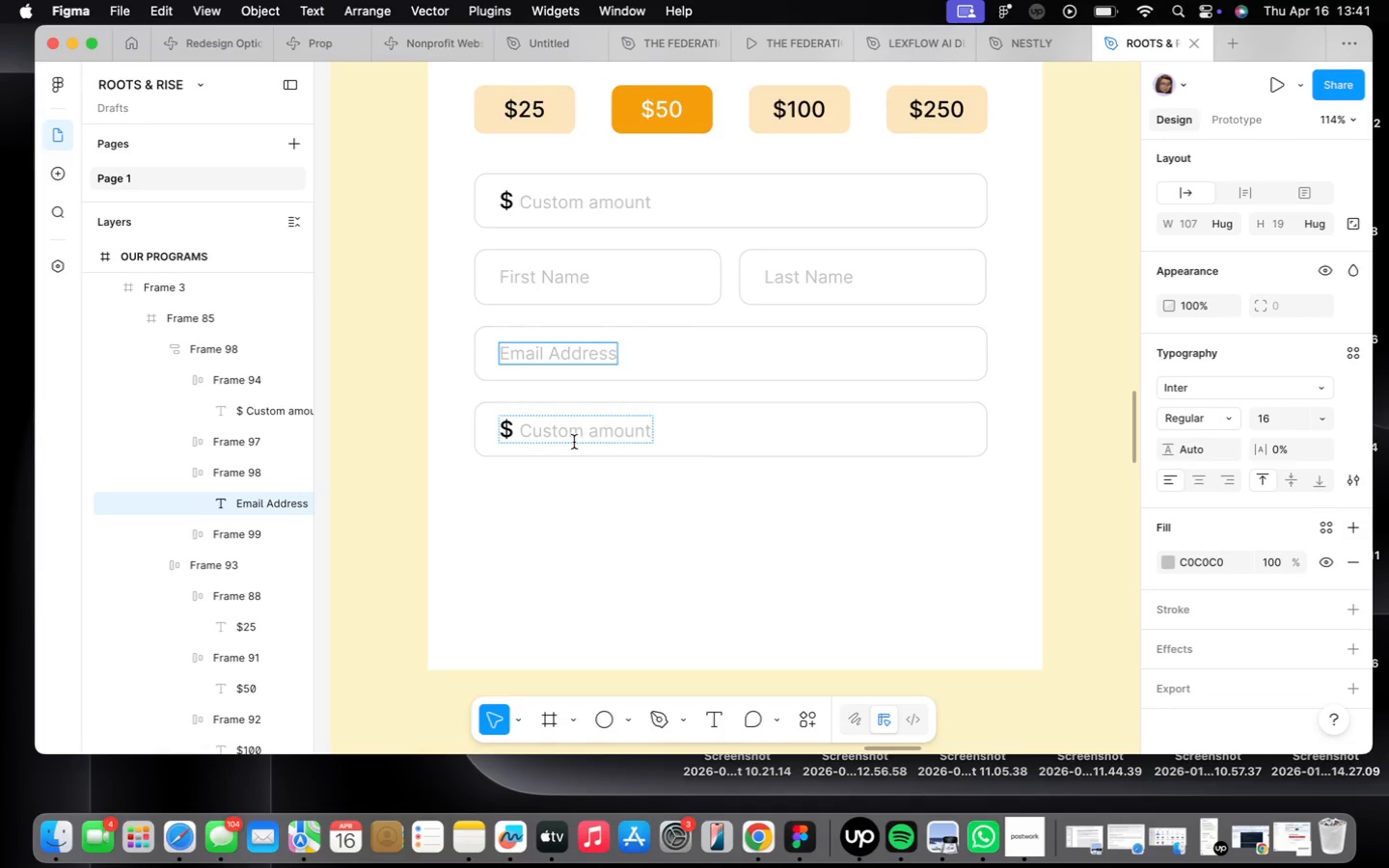 
double_click([572, 435])
 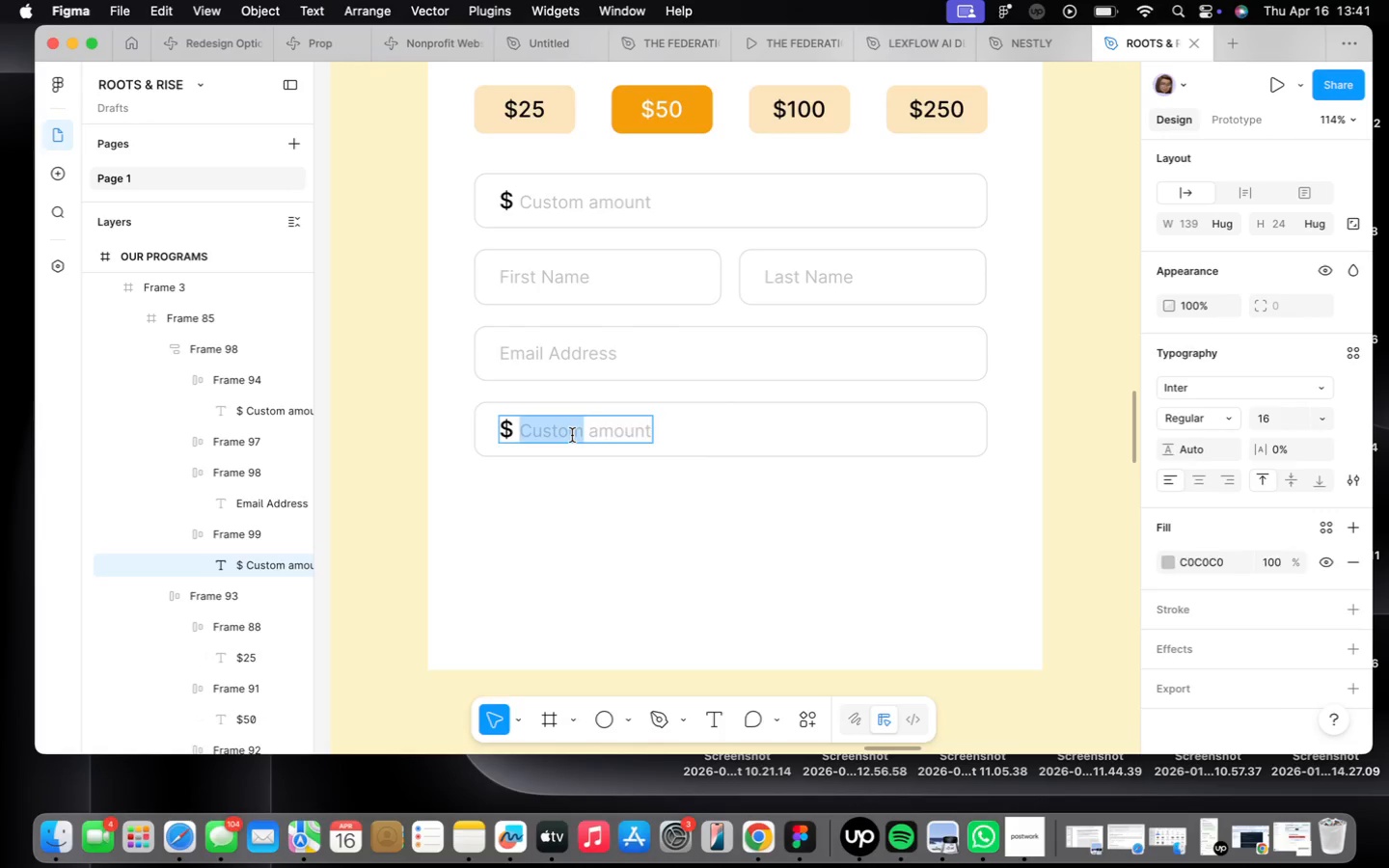 
triple_click([572, 435])
 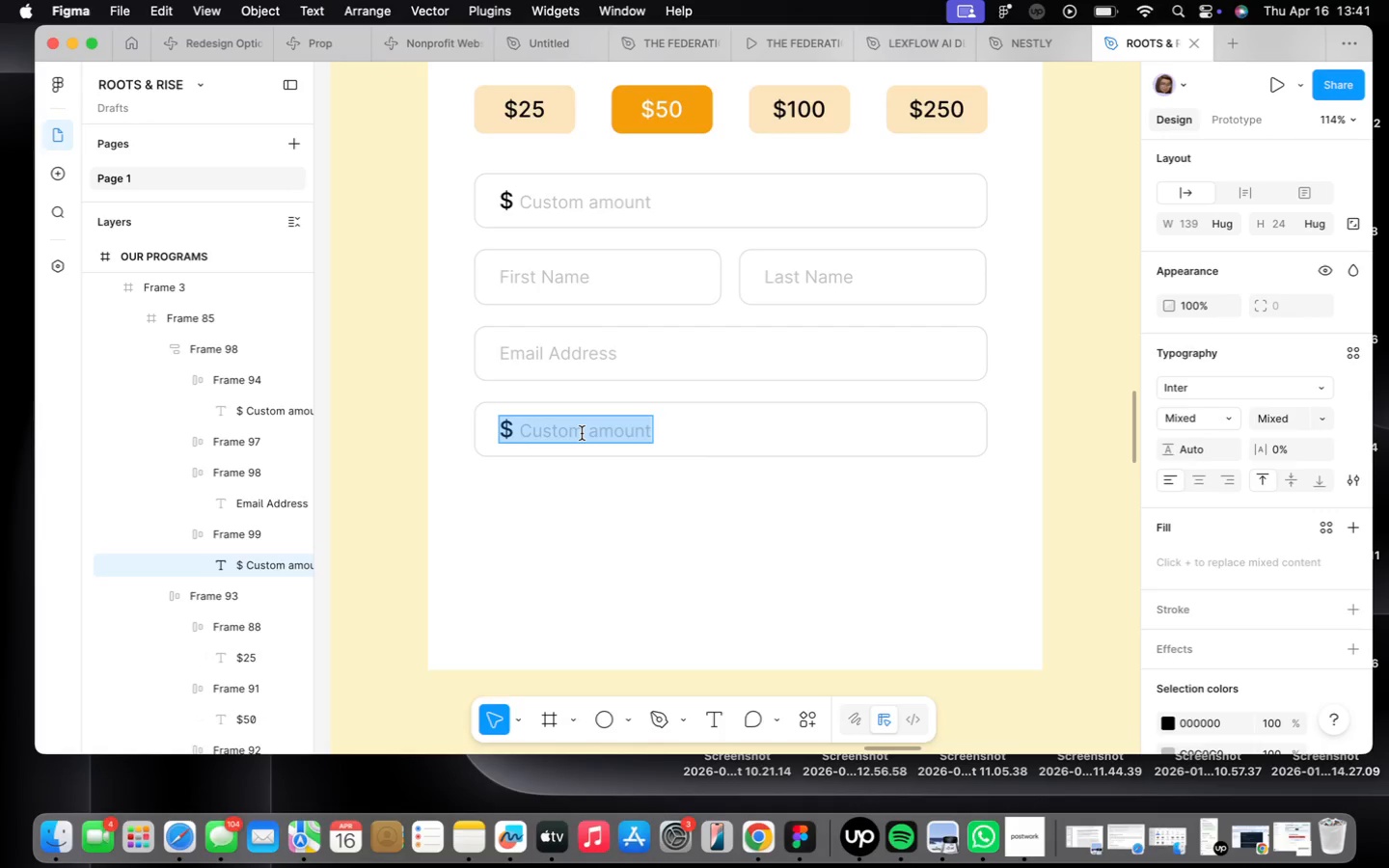 
key(CapsLock)
 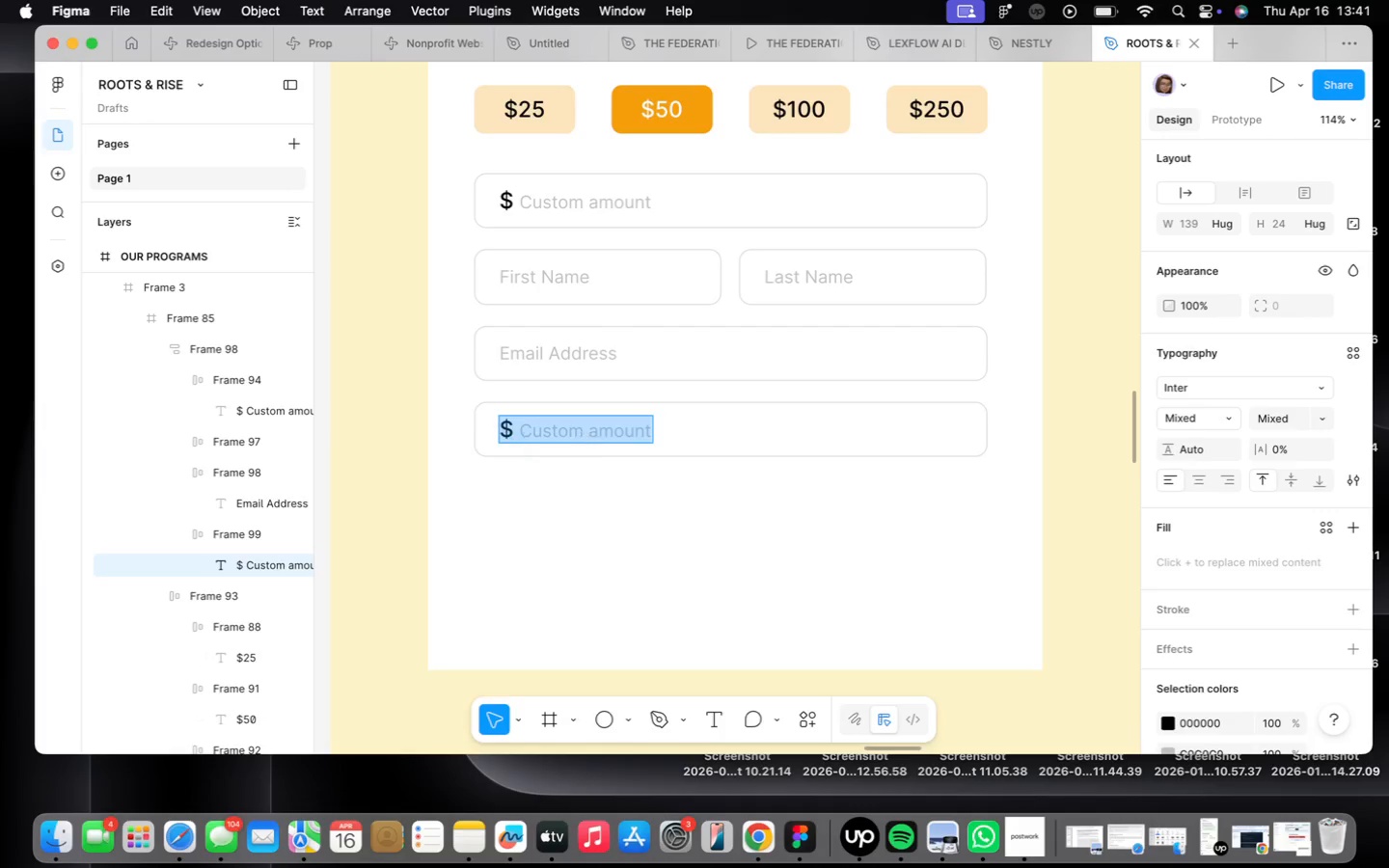 
key(C)
 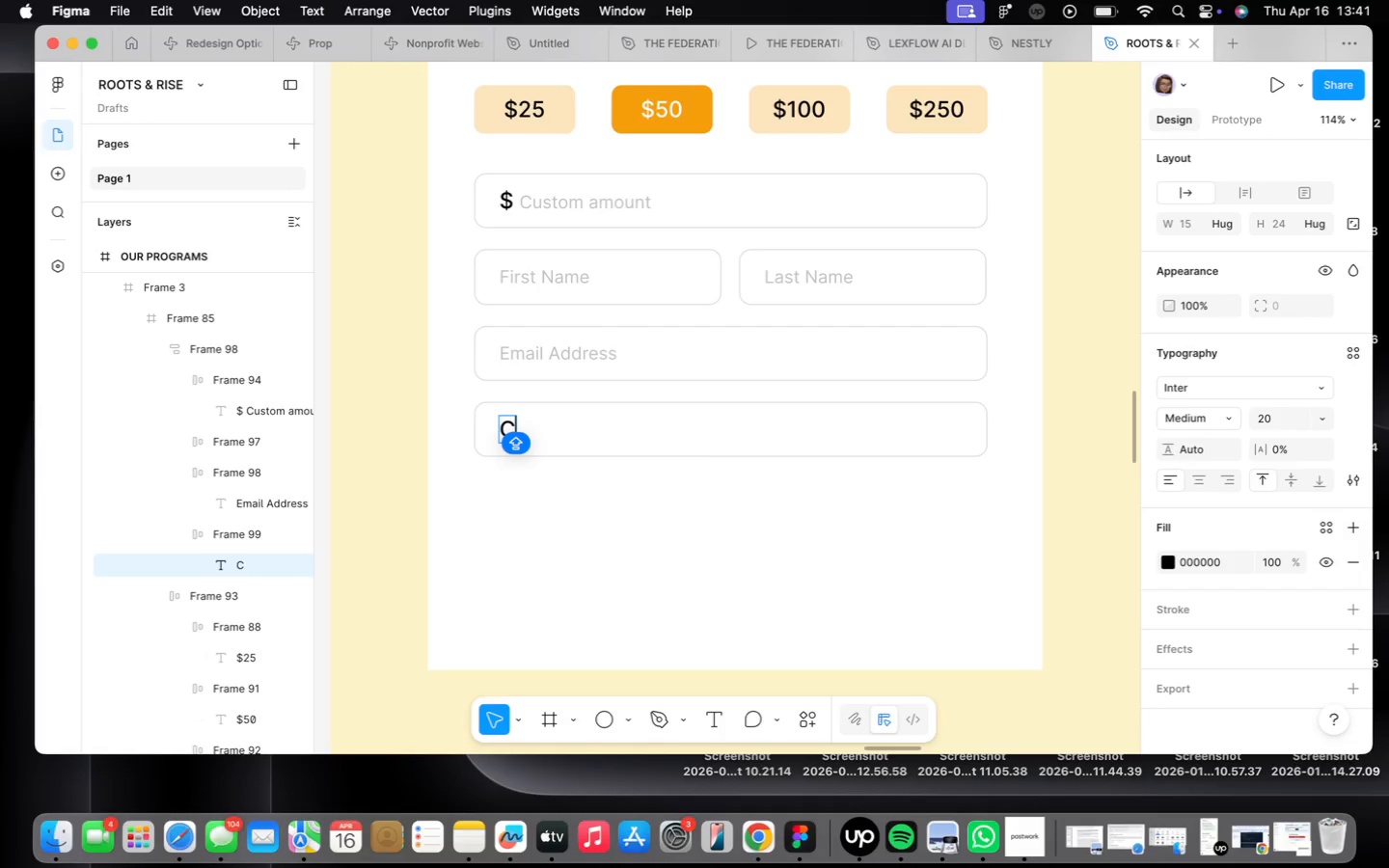 
key(Meta+CommandLeft)
 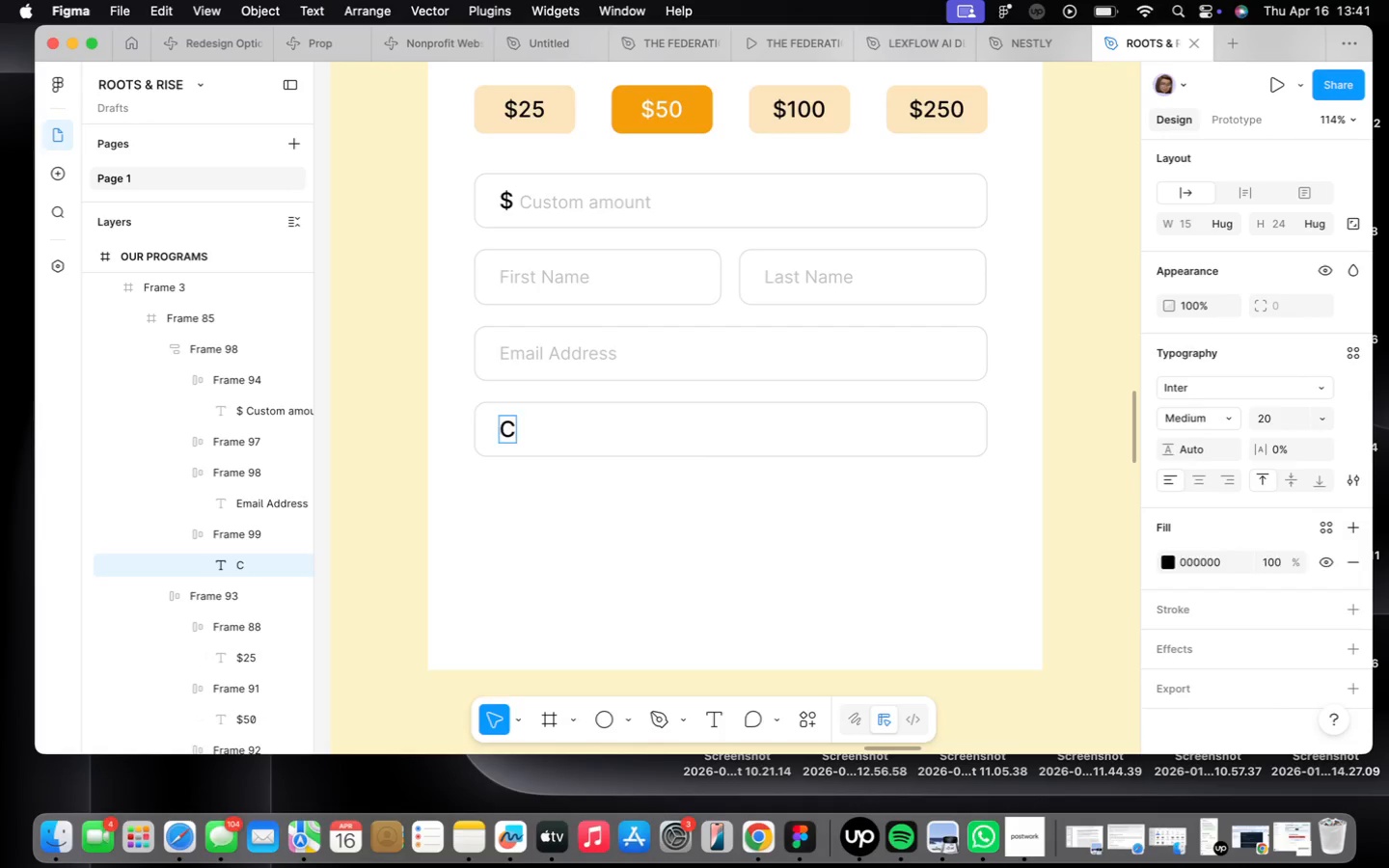 
key(Meta+Z)
 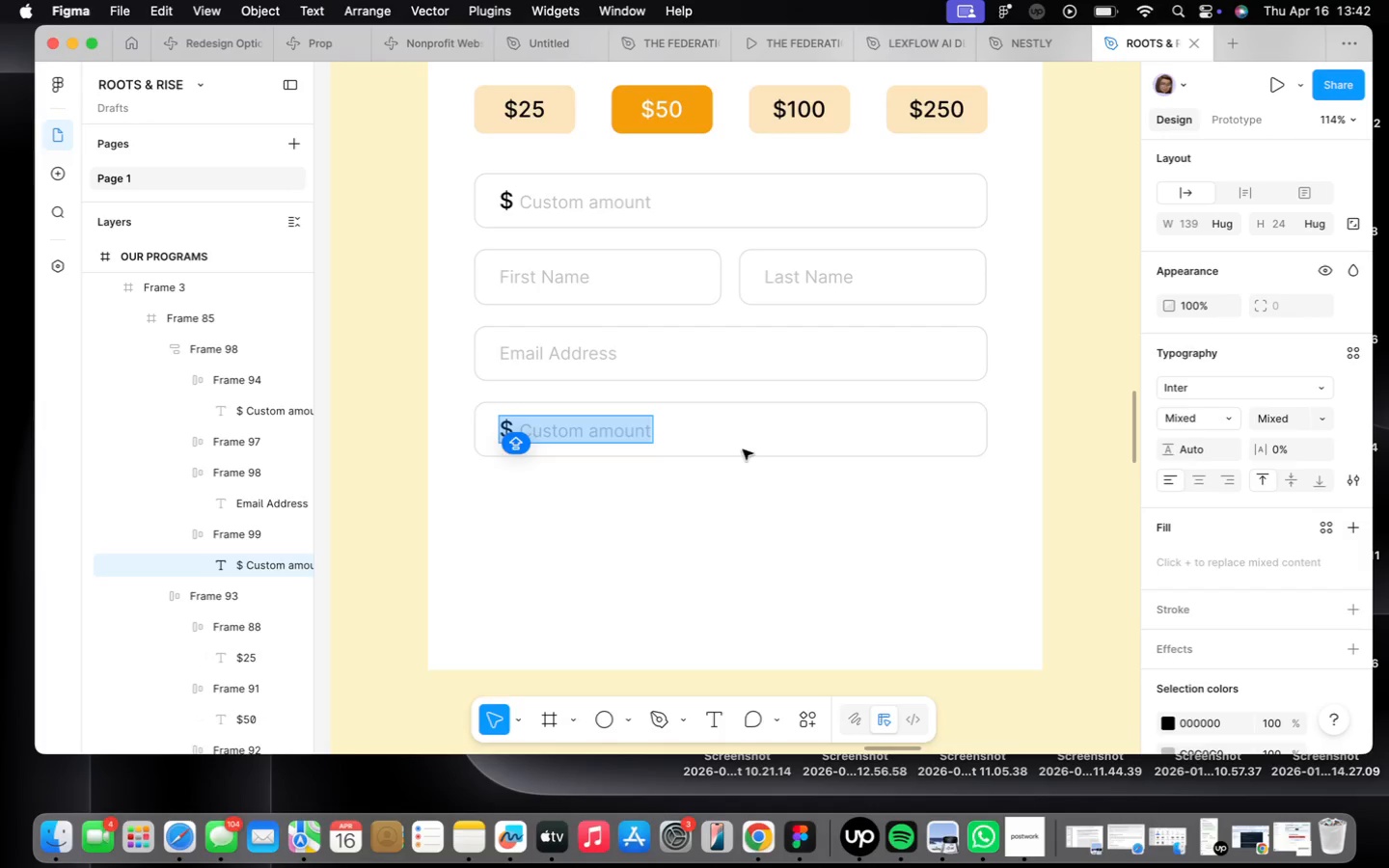 
double_click([745, 448])
 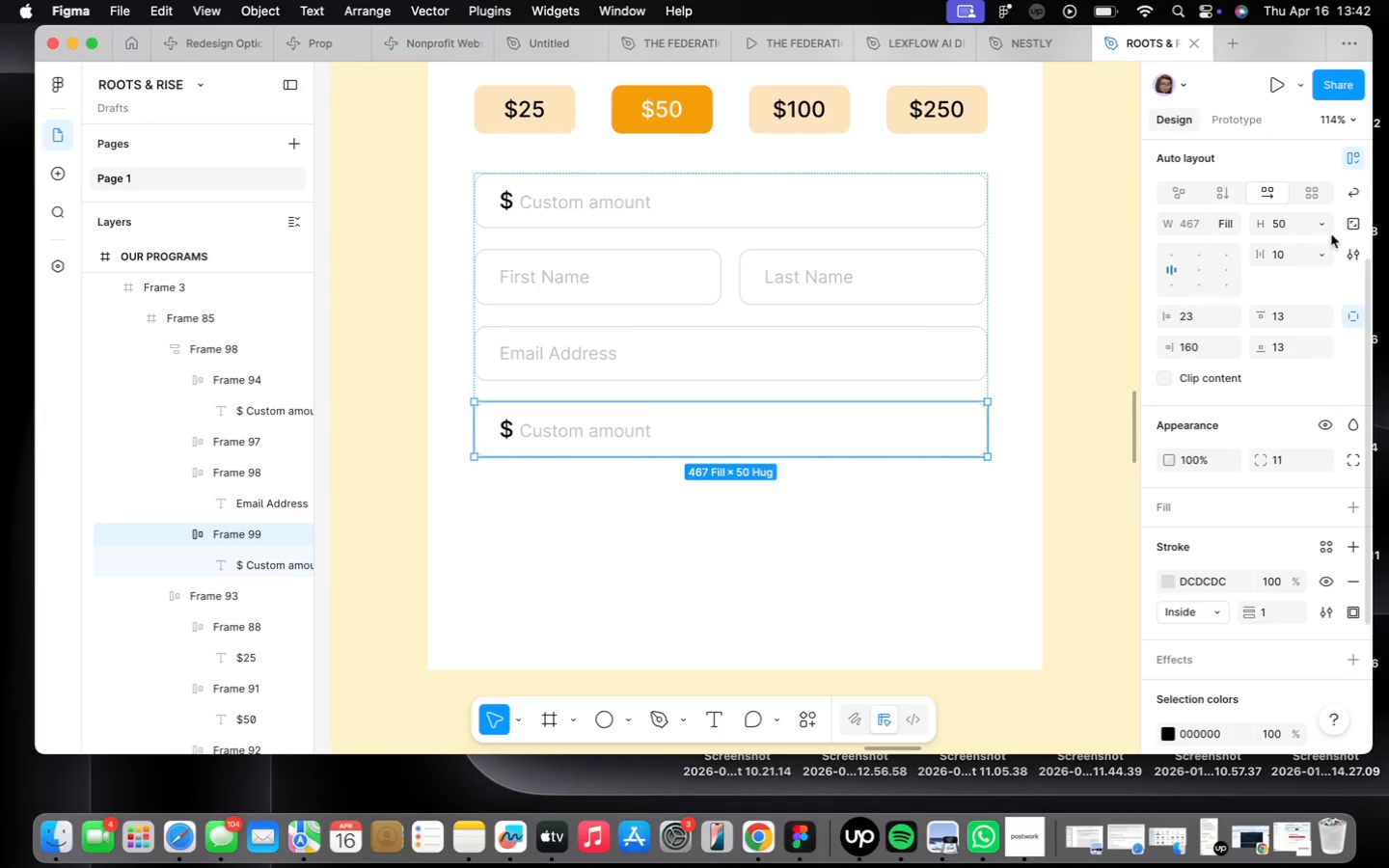 
left_click([1327, 229])
 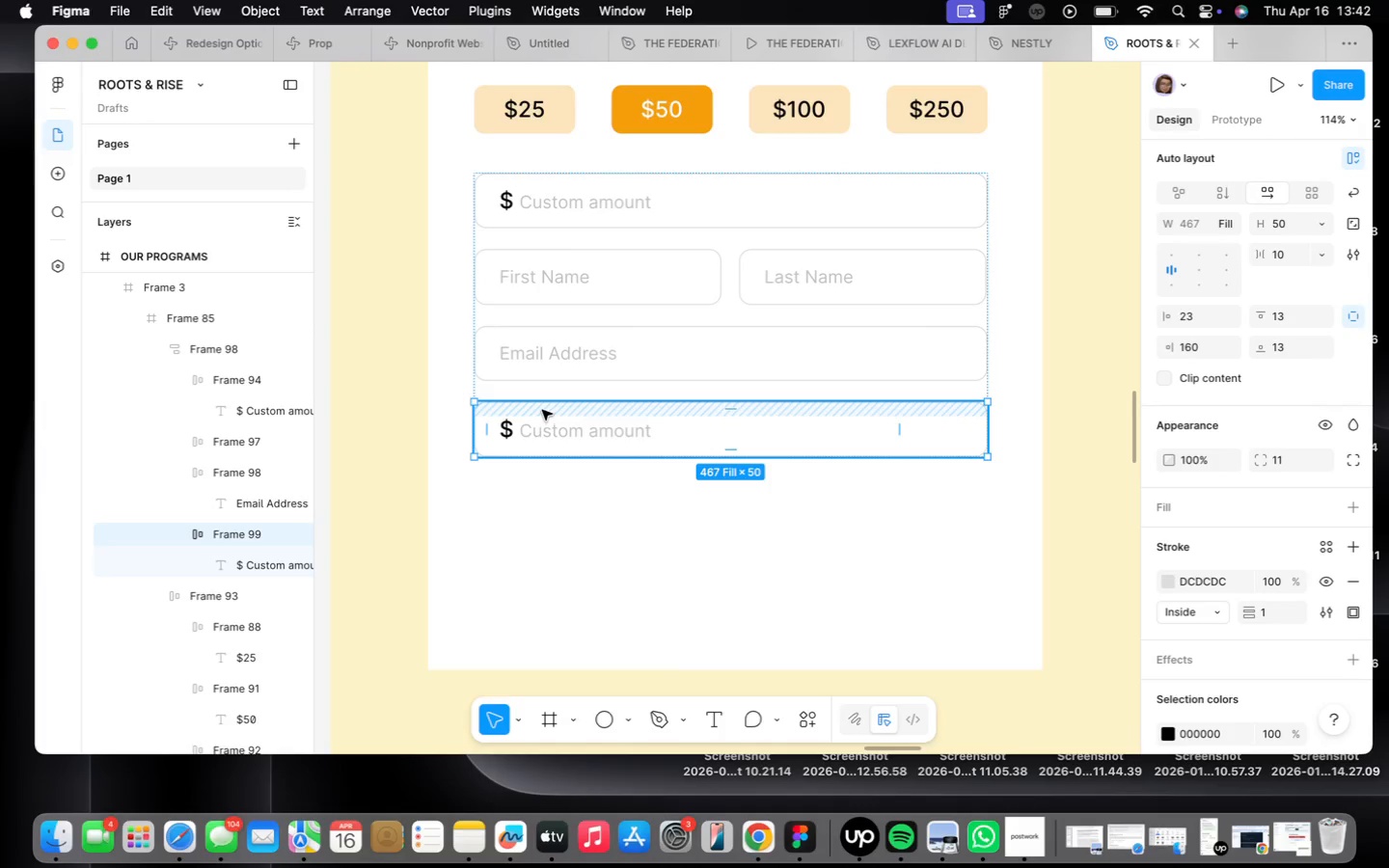 
triple_click([547, 430])
 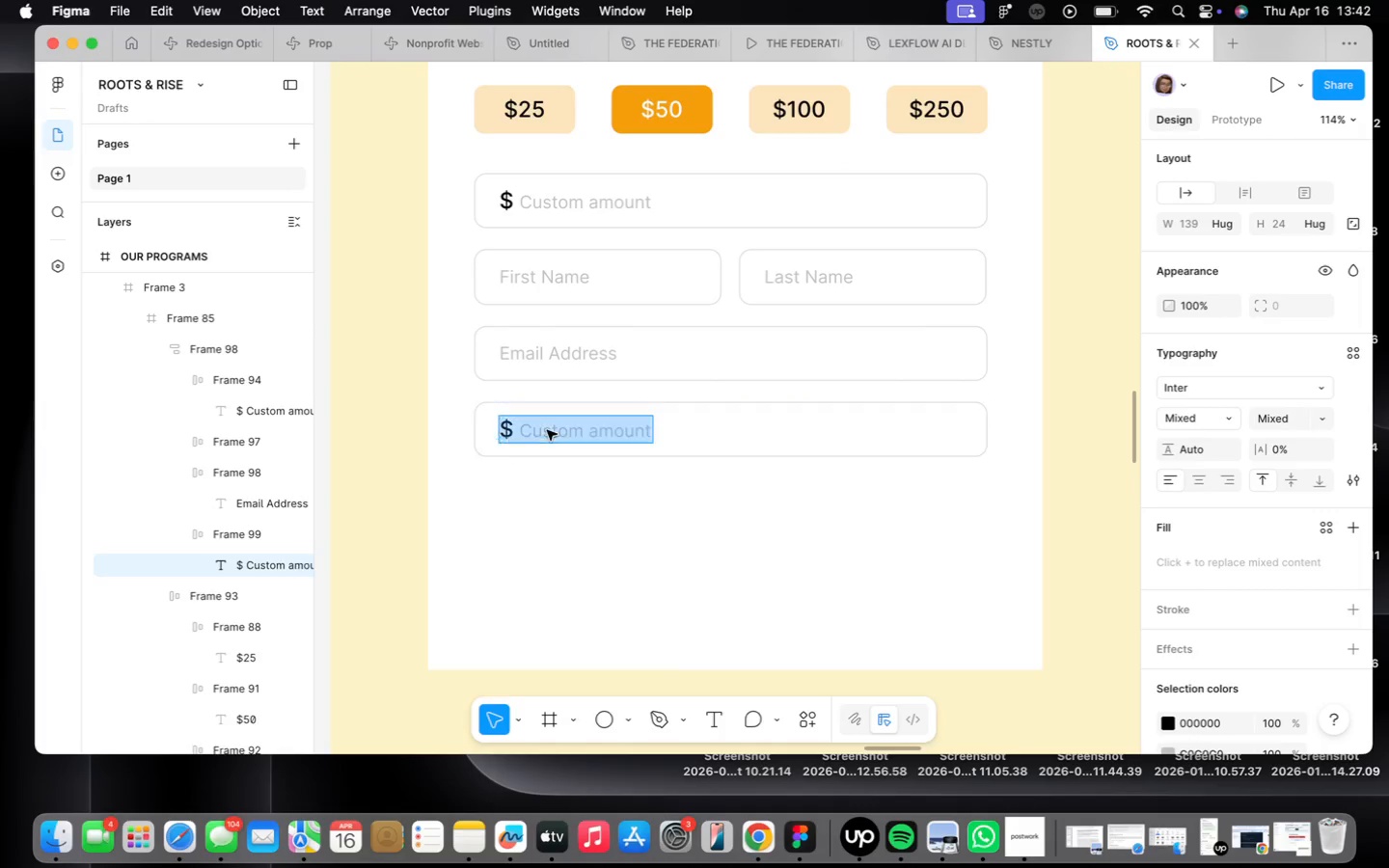 
triple_click([547, 430])
 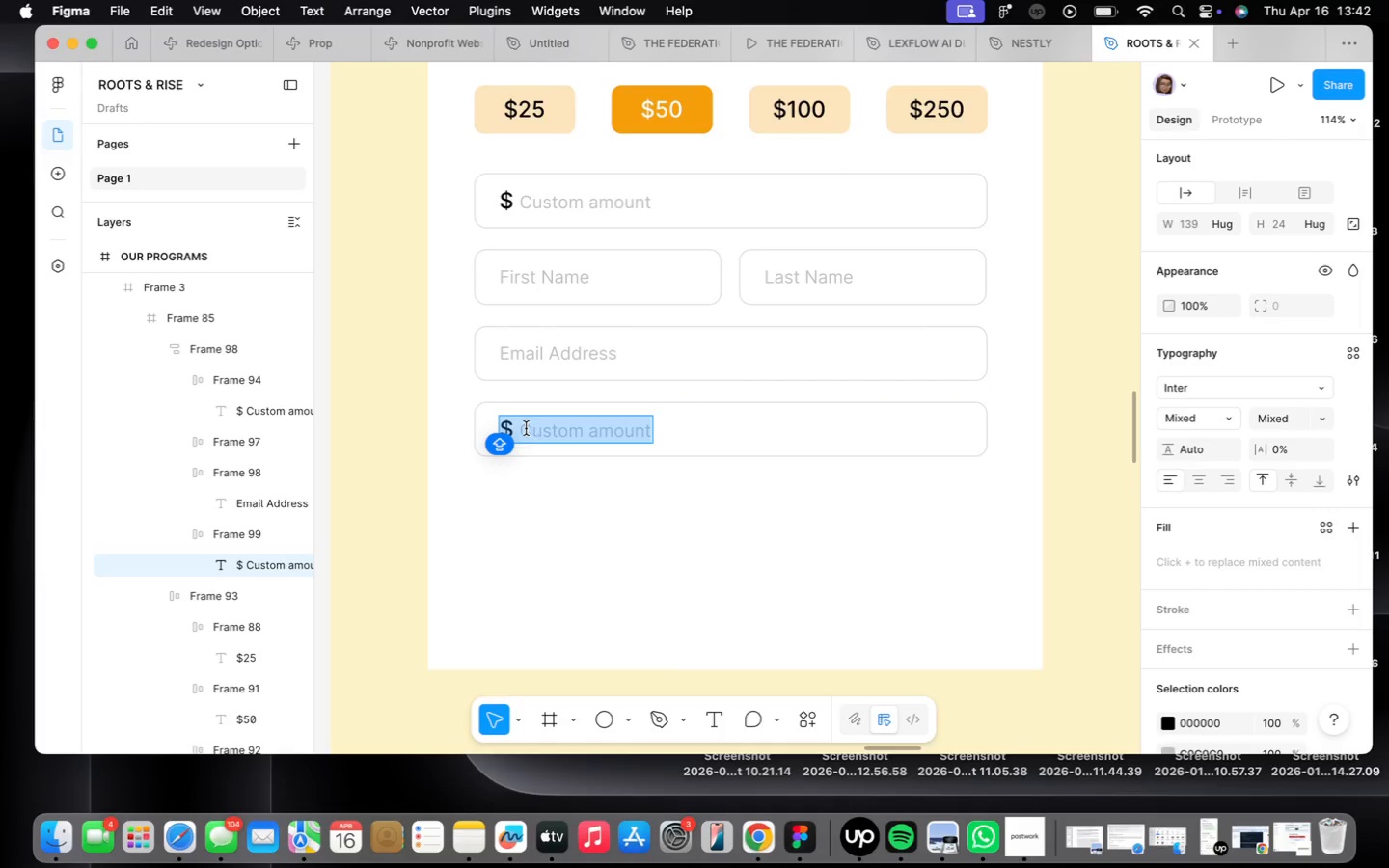 
left_click_drag(start_coordinate=[522, 426], to_coordinate=[504, 422])
 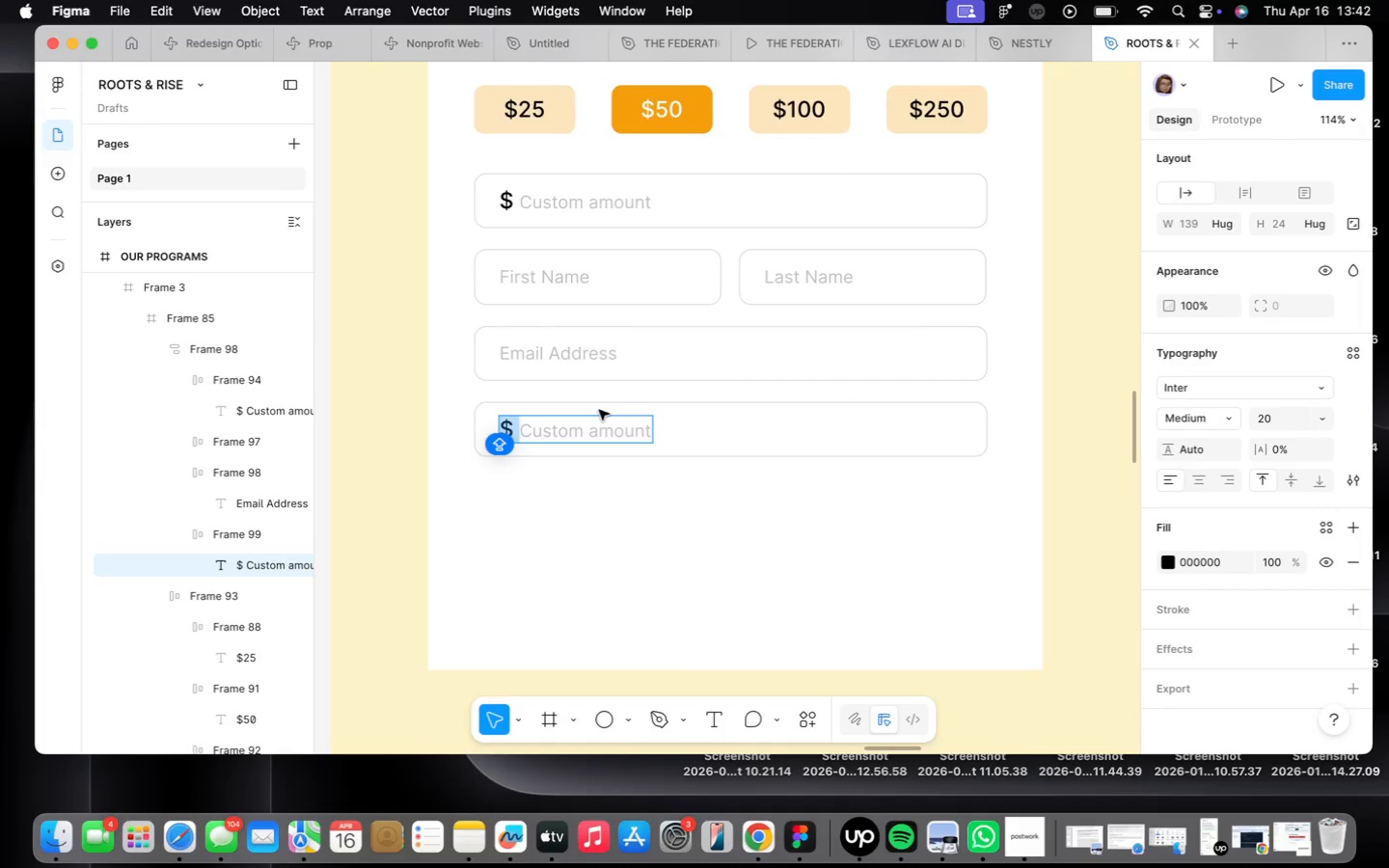 
key(Backspace)
 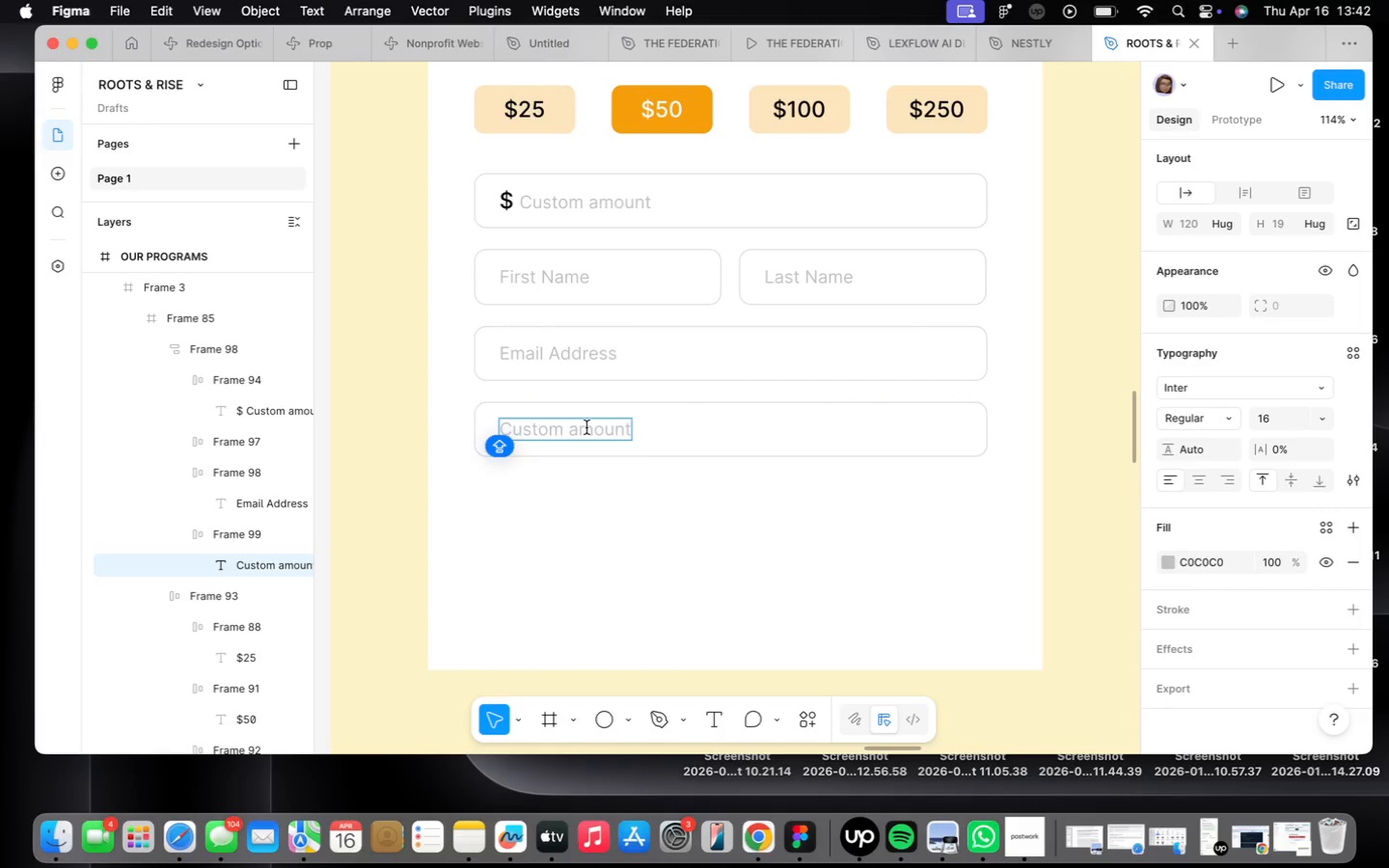 
double_click([586, 427])
 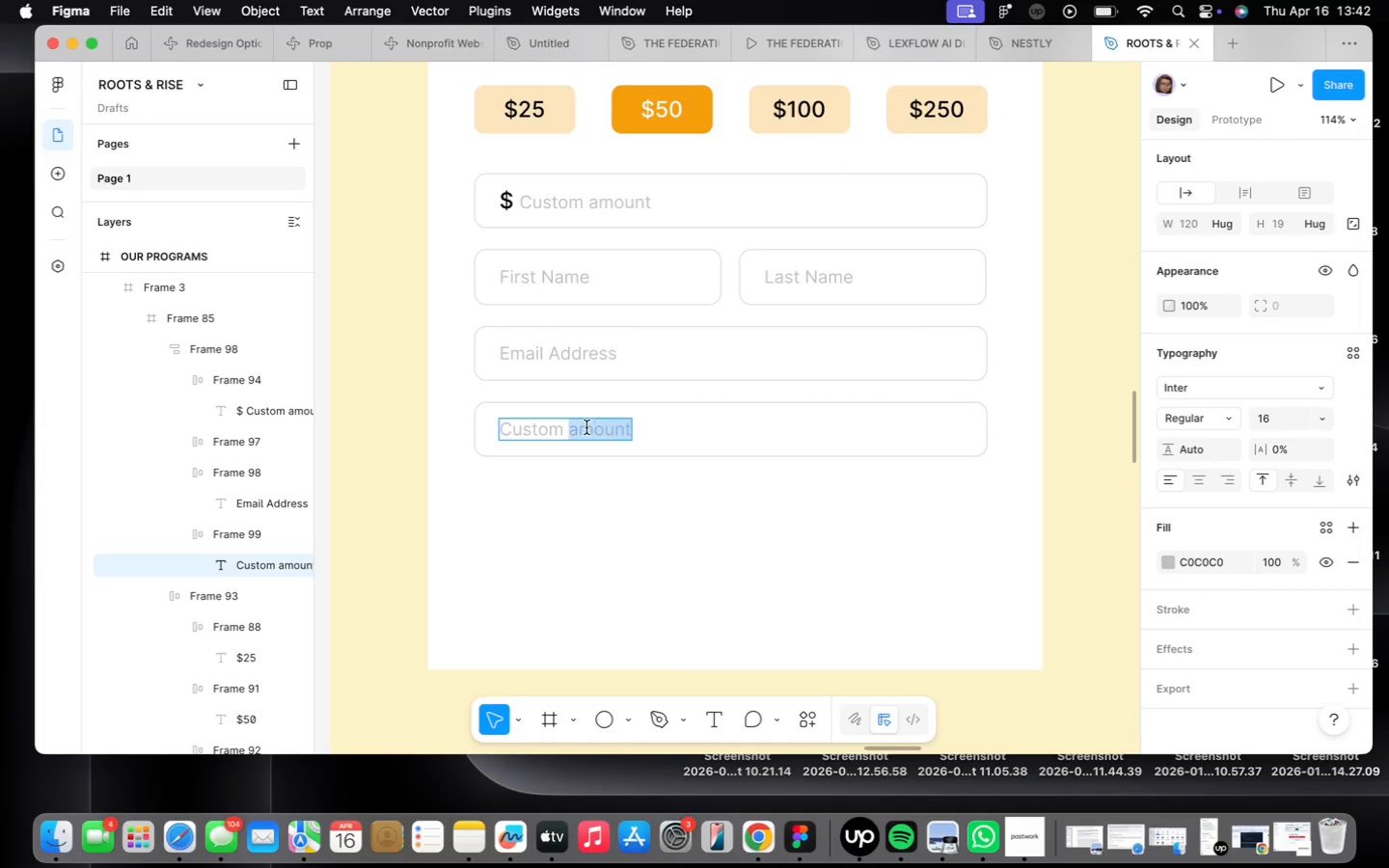 
triple_click([586, 427])
 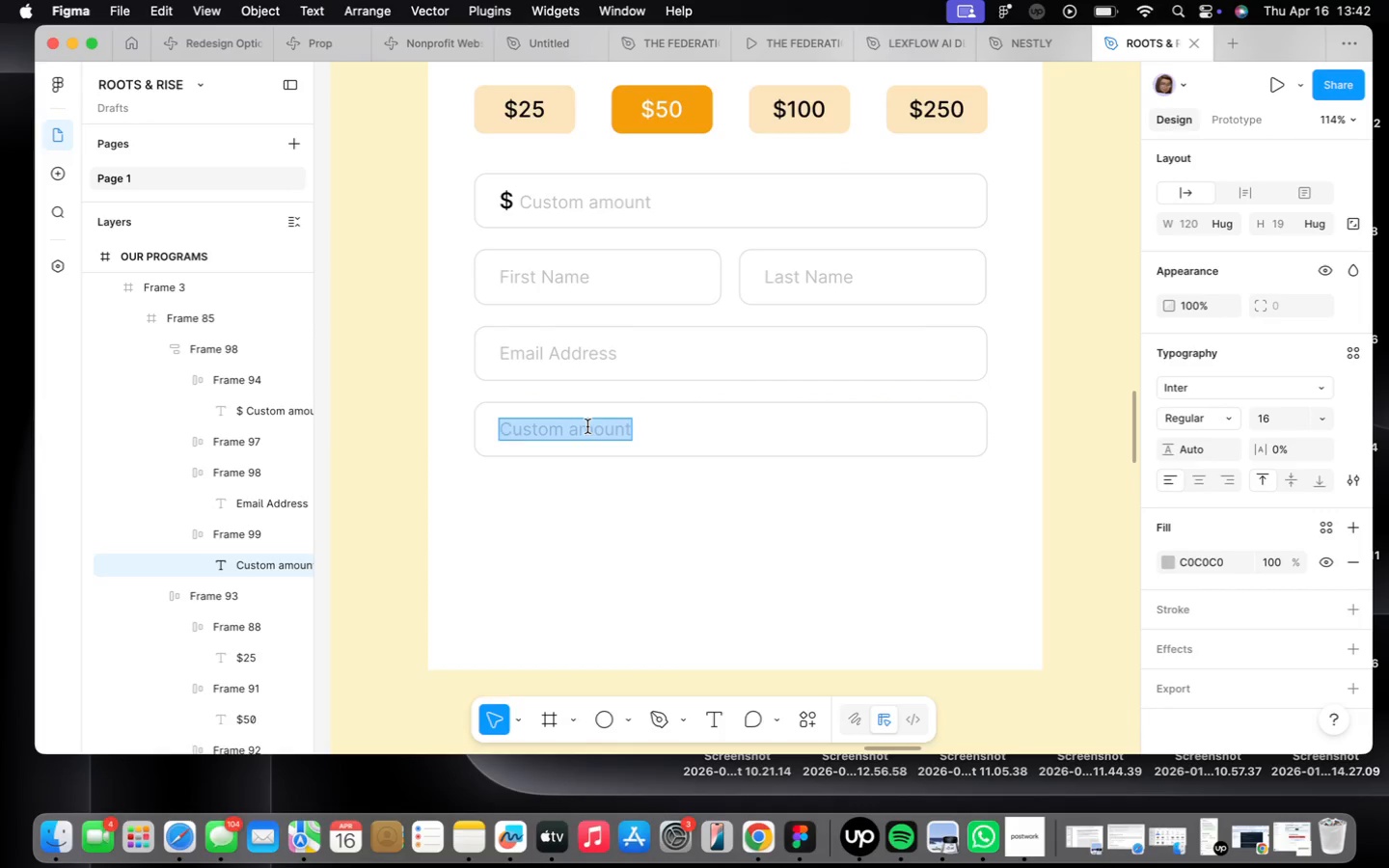 
type(Card Number)
 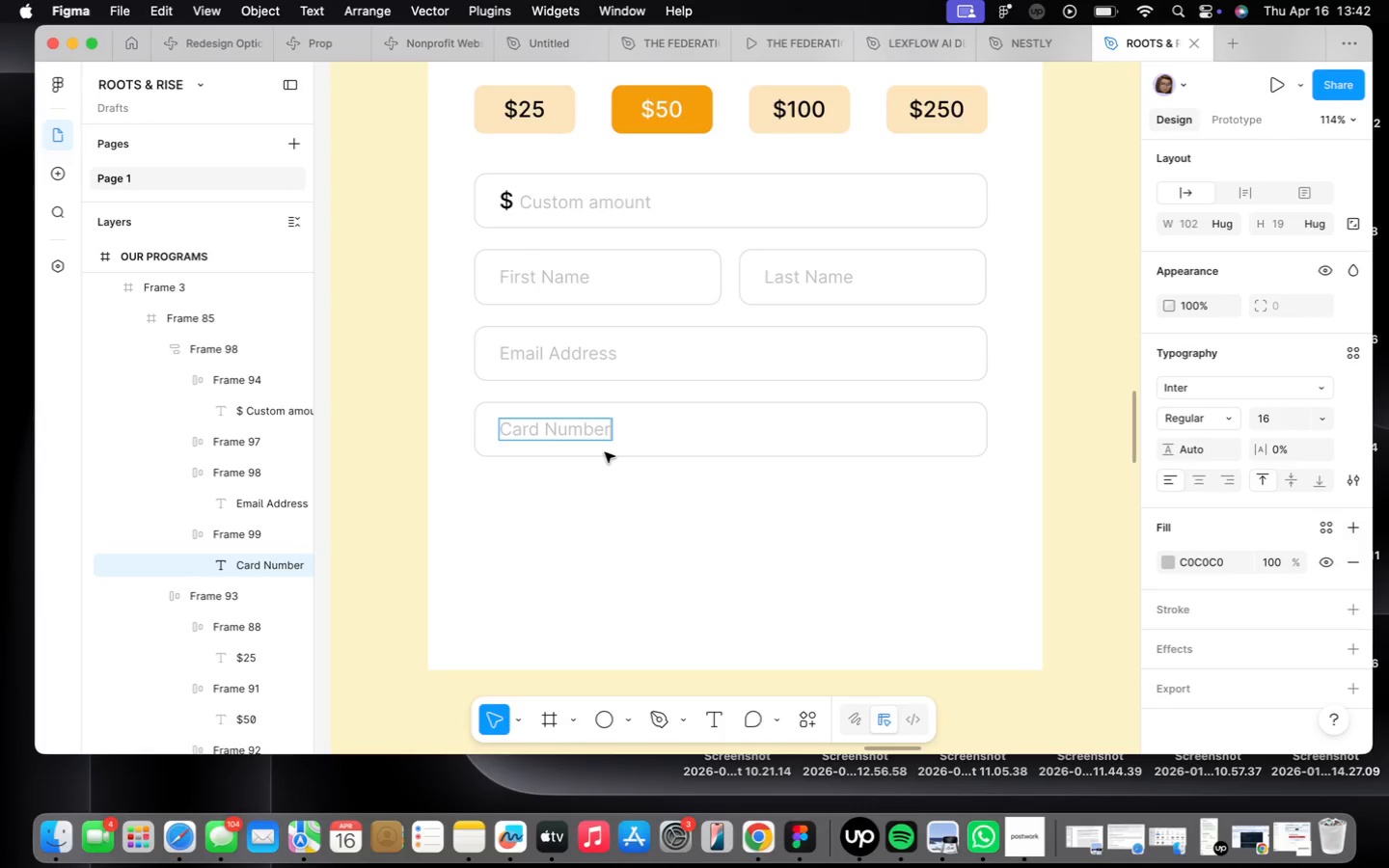 
wait(24.68)
 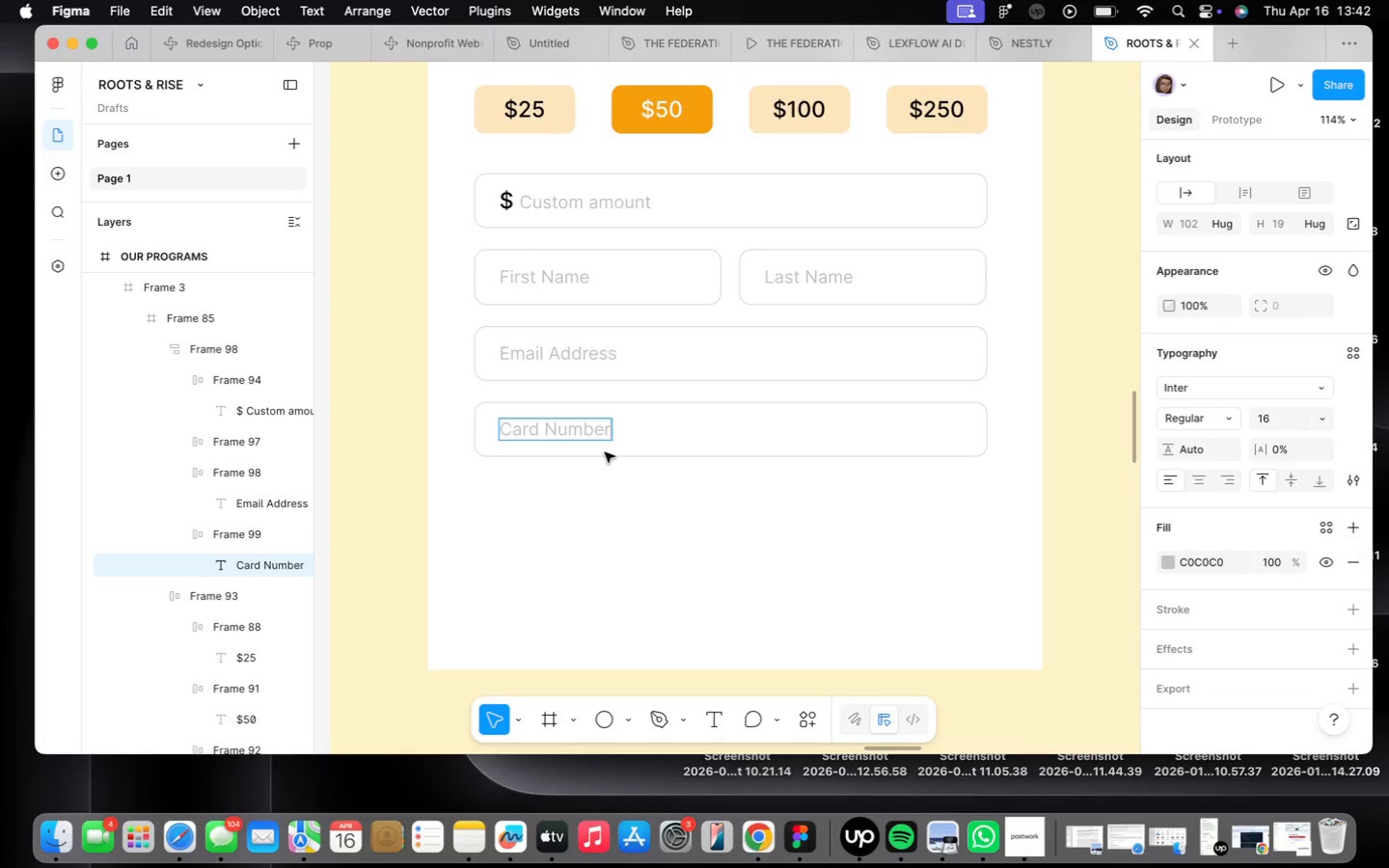 
left_click([628, 508])
 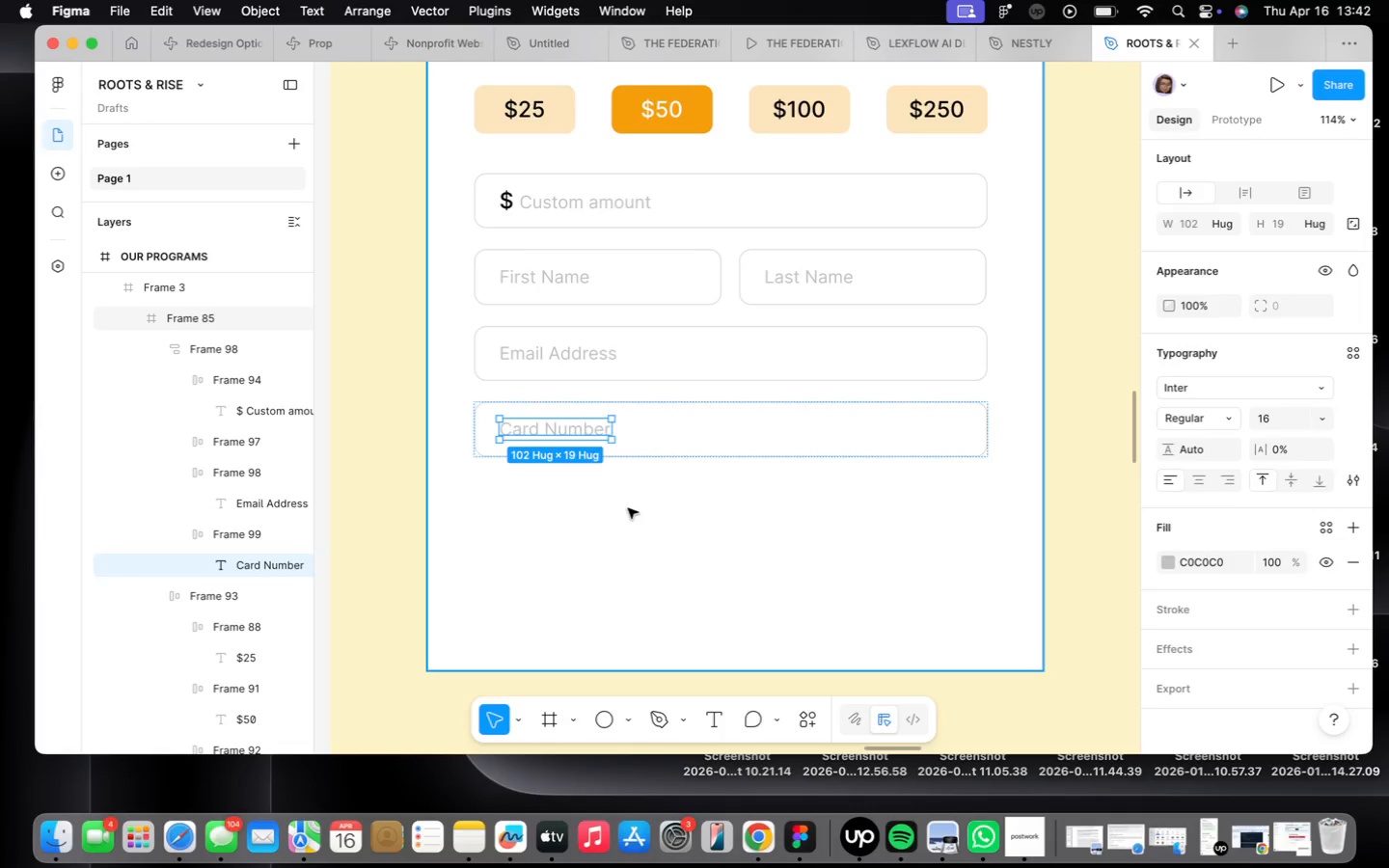 
left_click([628, 508])
 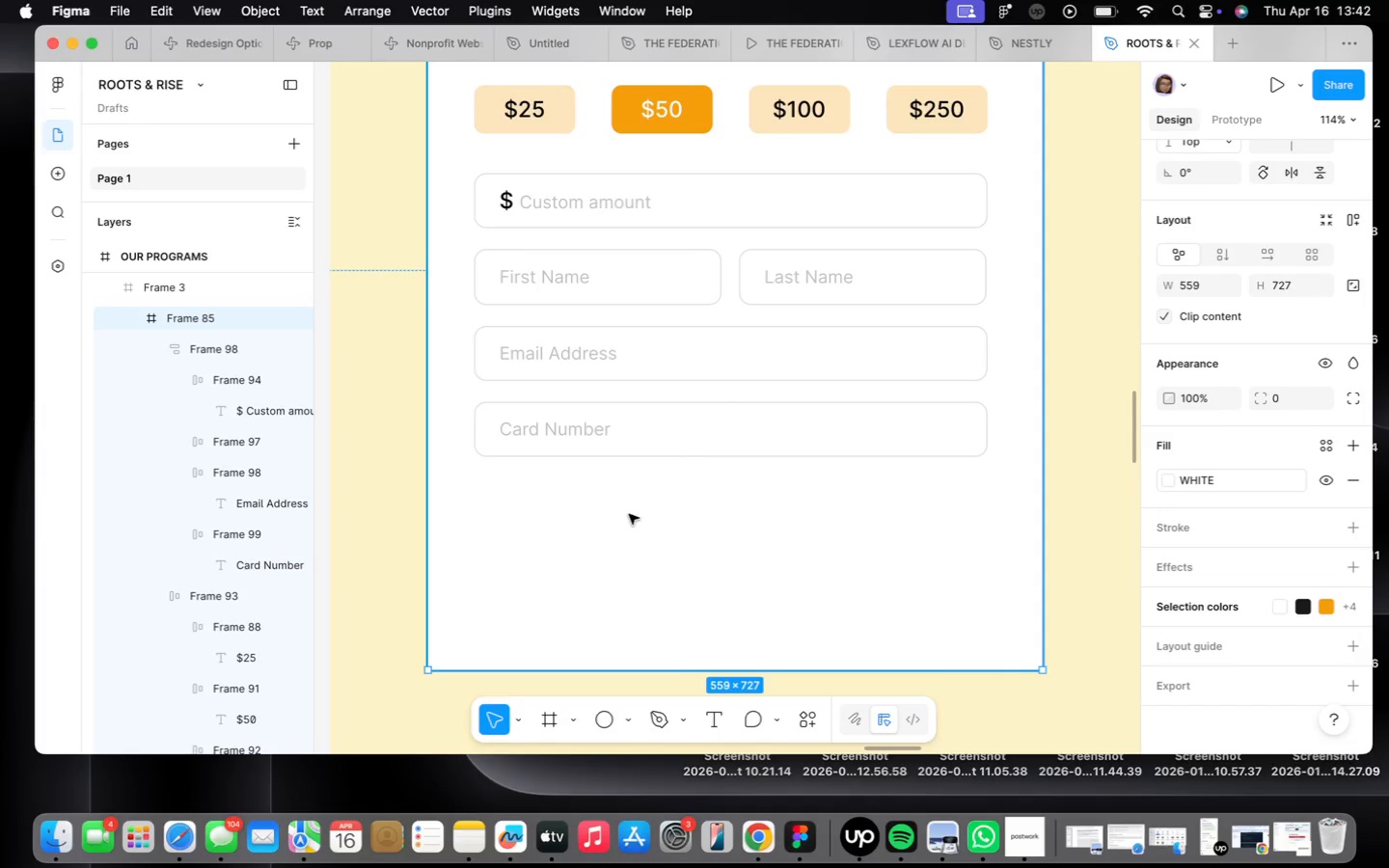 
wait(6.09)
 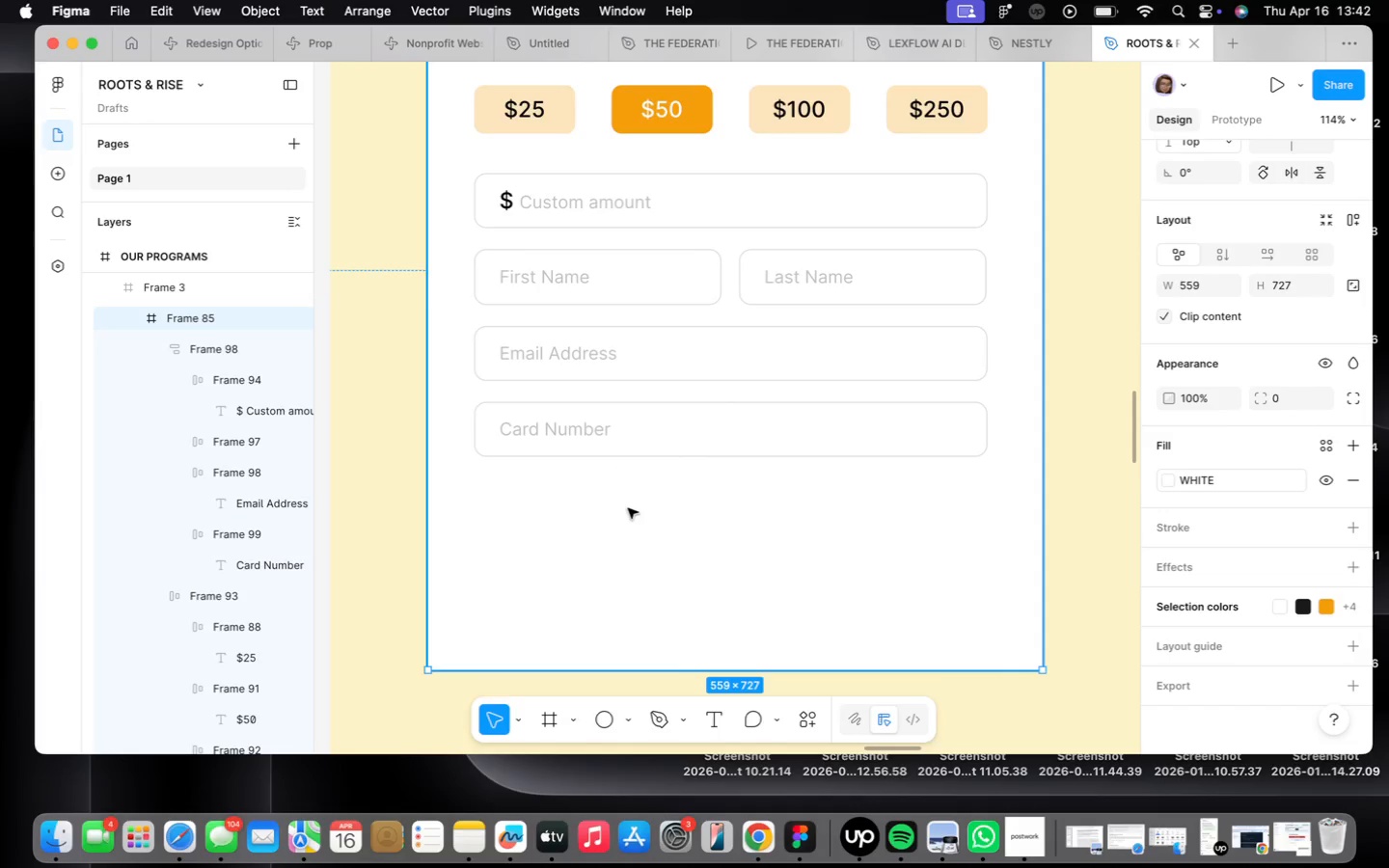 
right_click([610, 514])
 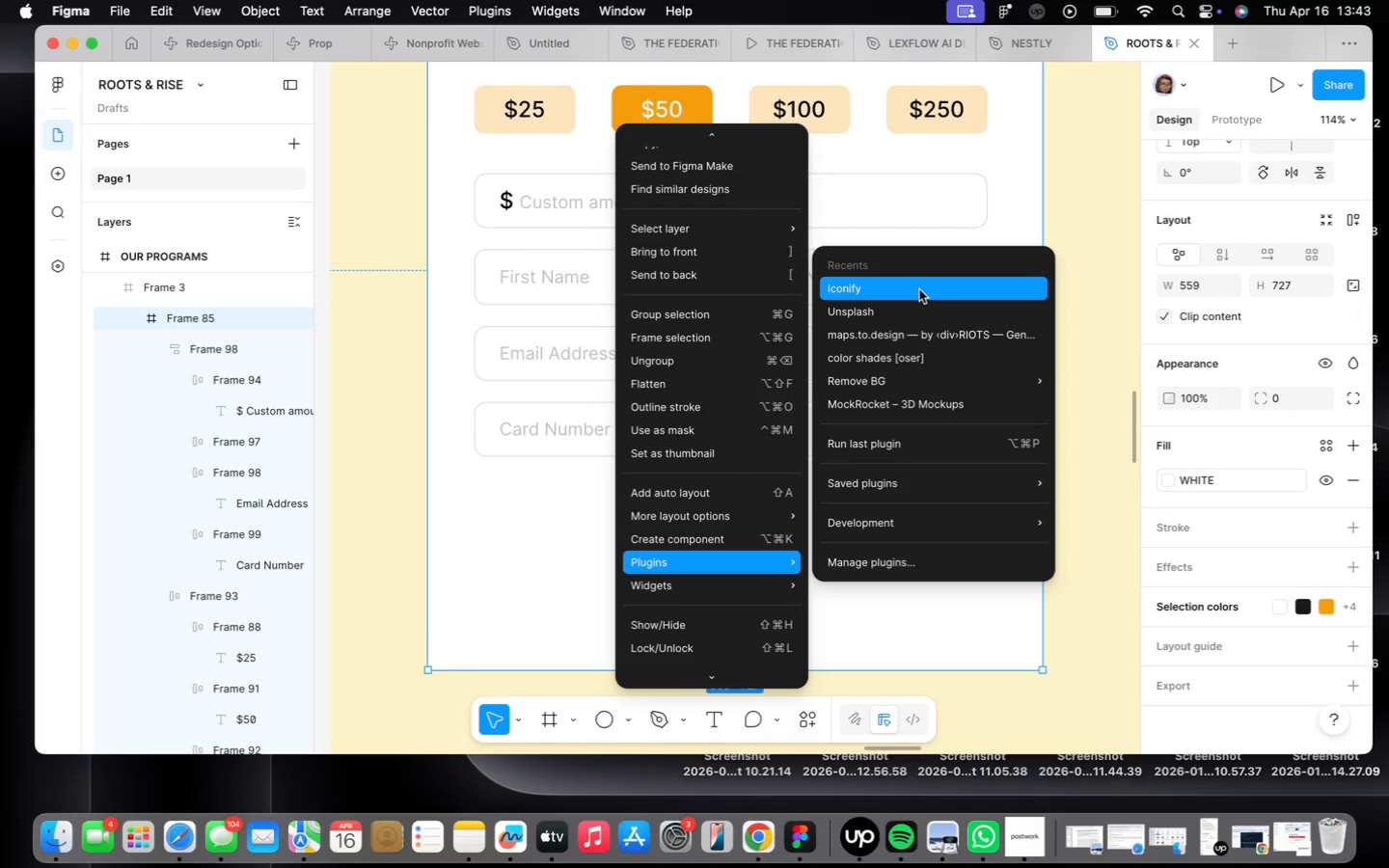 
wait(23.75)
 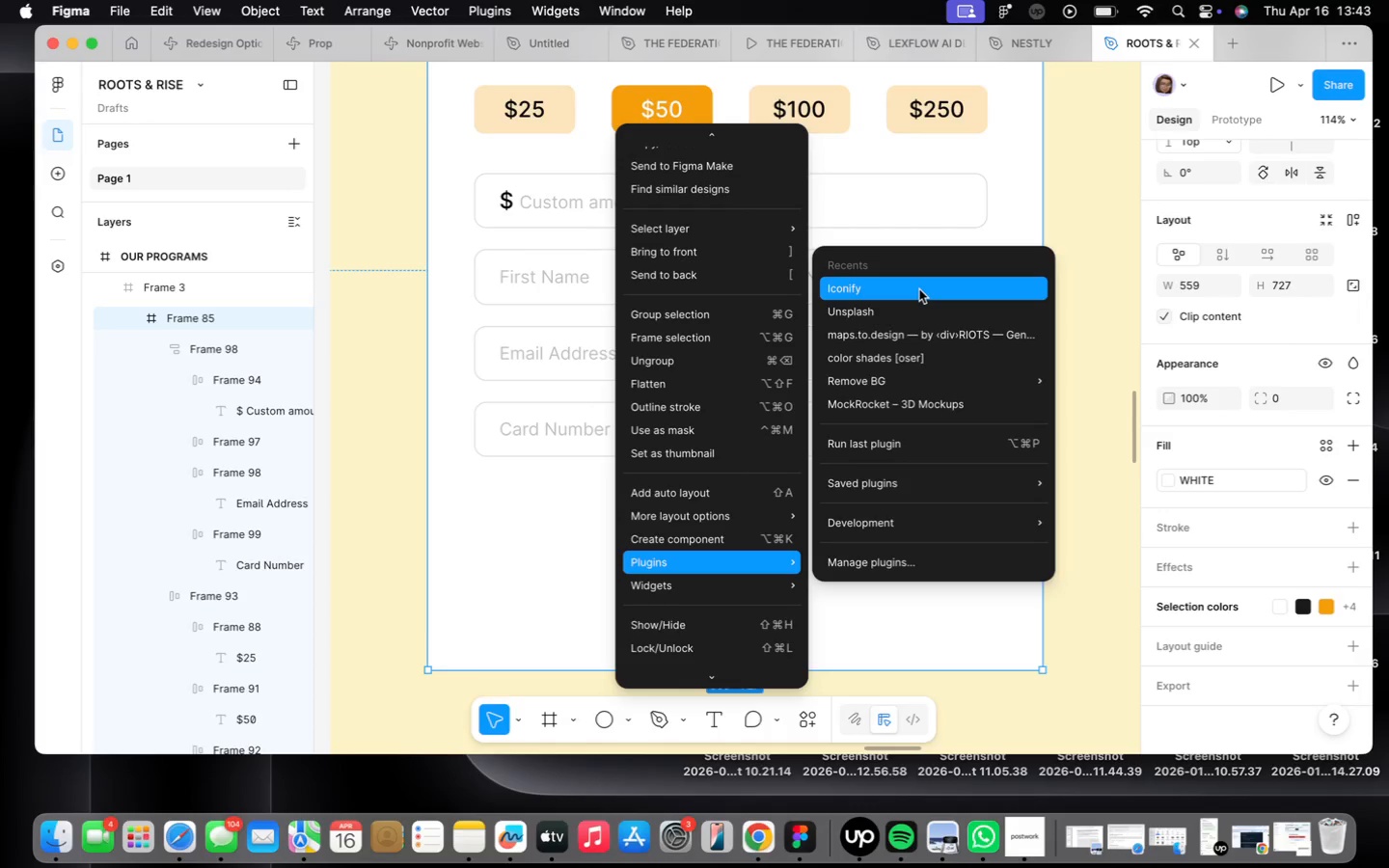 
left_click([903, 295])
 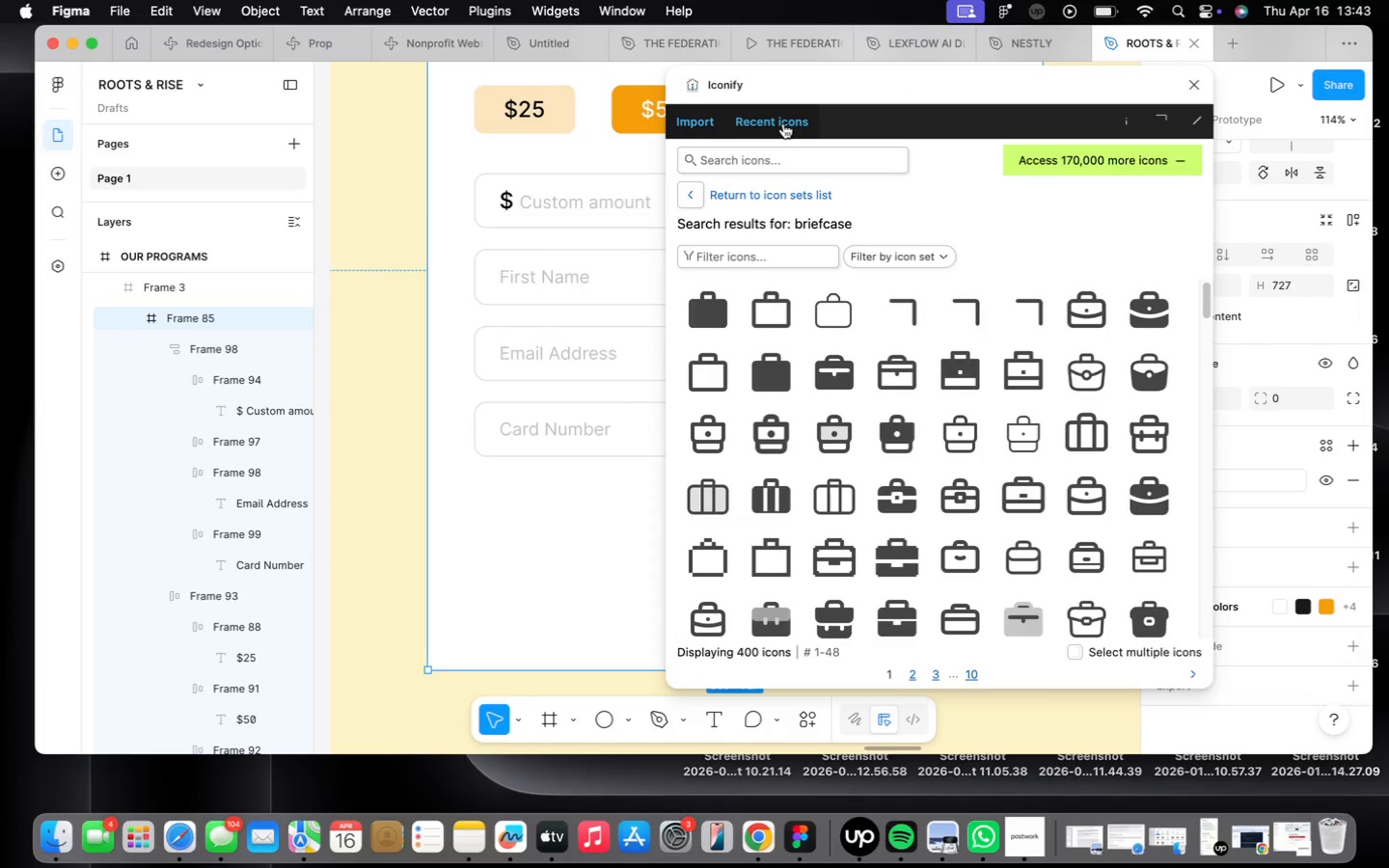 
left_click([776, 158])
 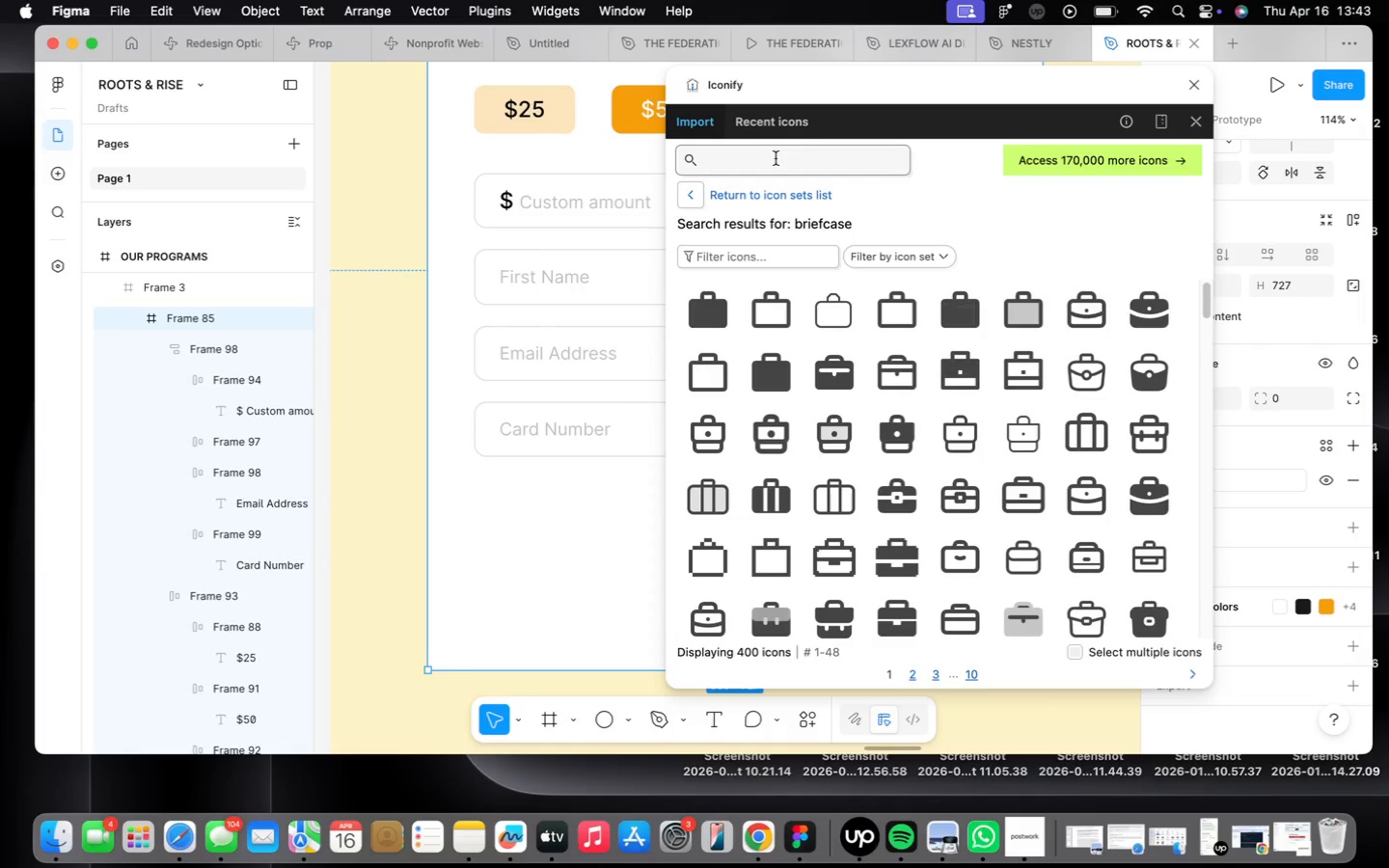 
type(cxa)
key(Backspace)
key(Backspace)
type(ard)
 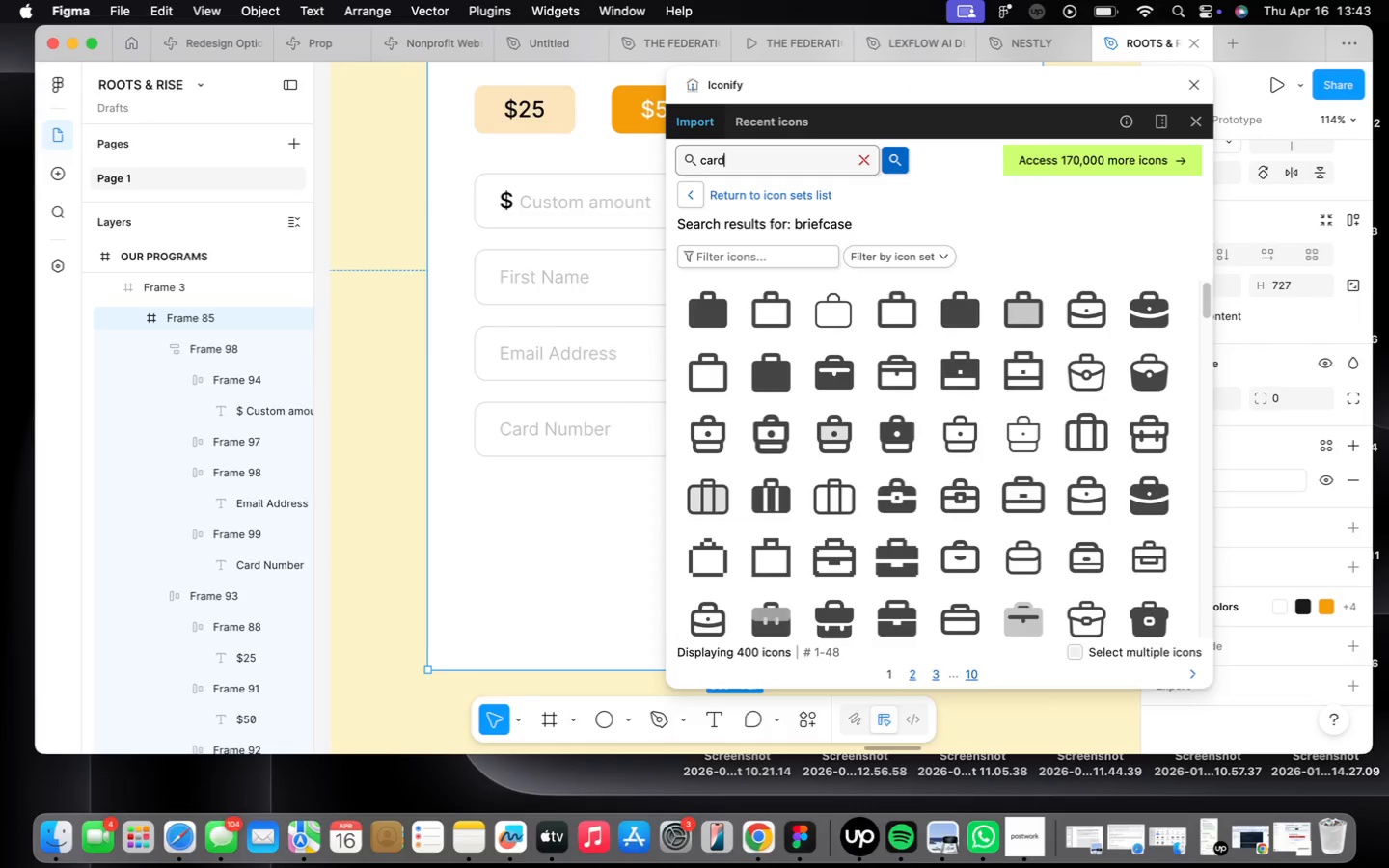 
key(Enter)
 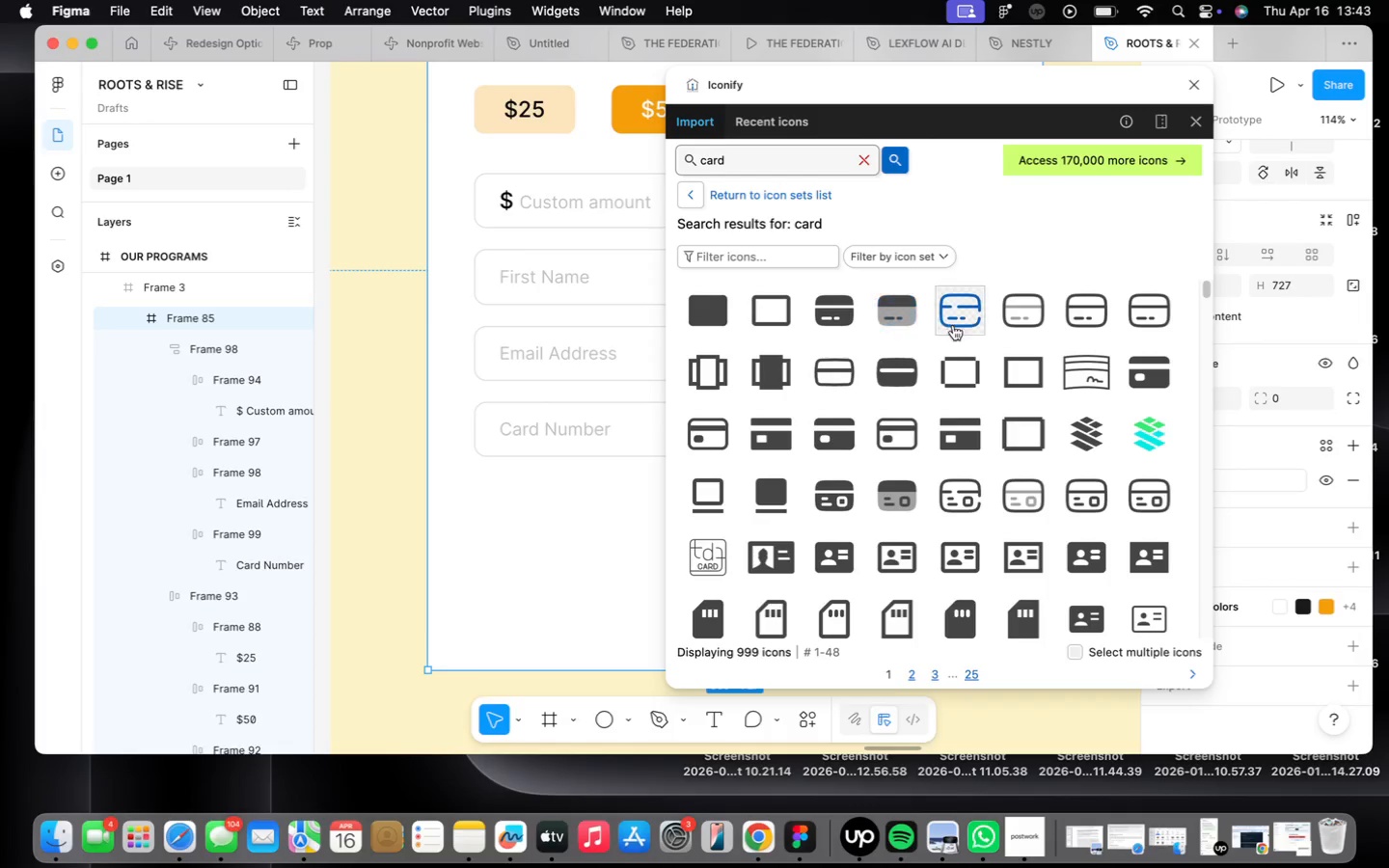 
left_click([1142, 298])
 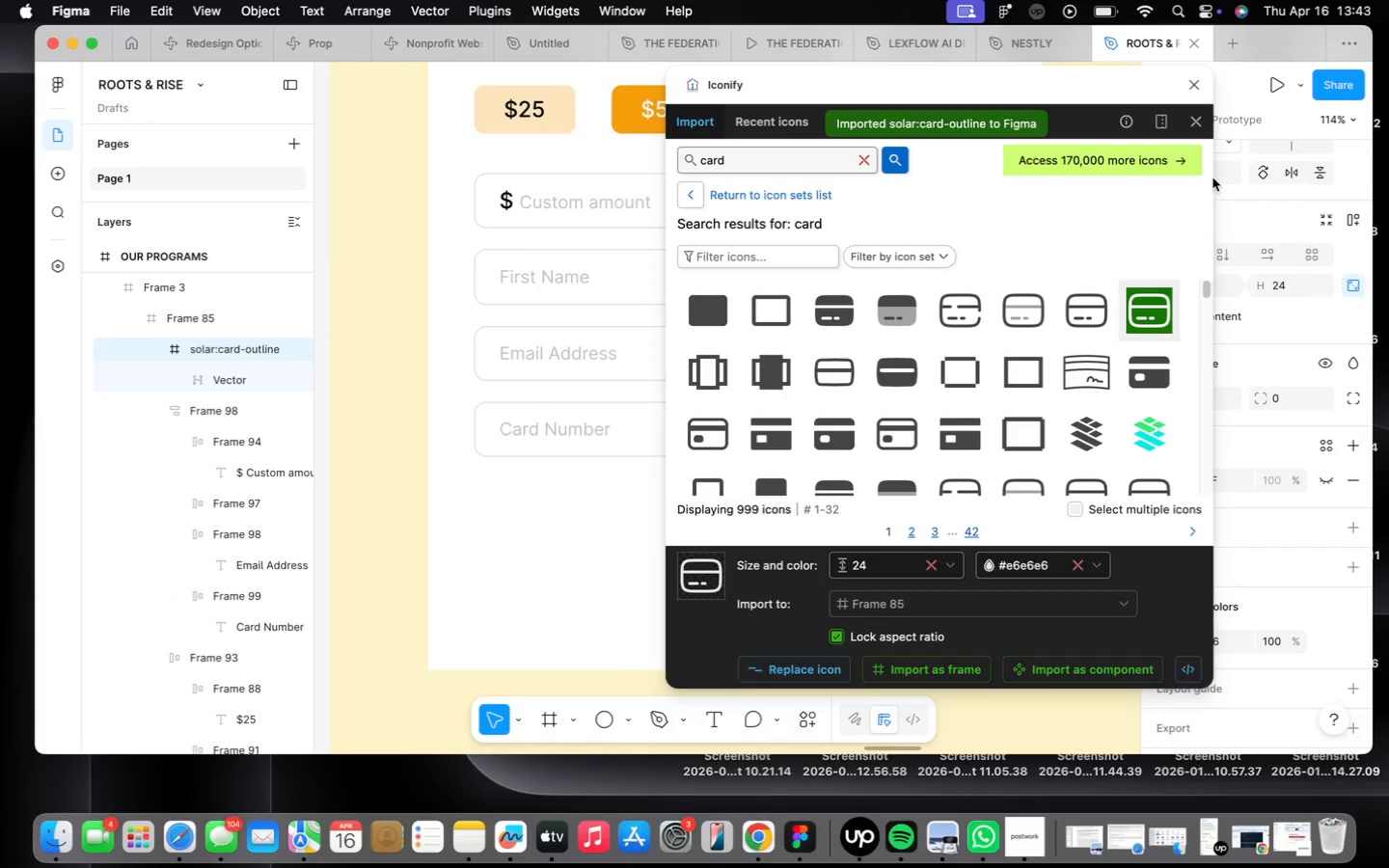 
left_click([1194, 80])
 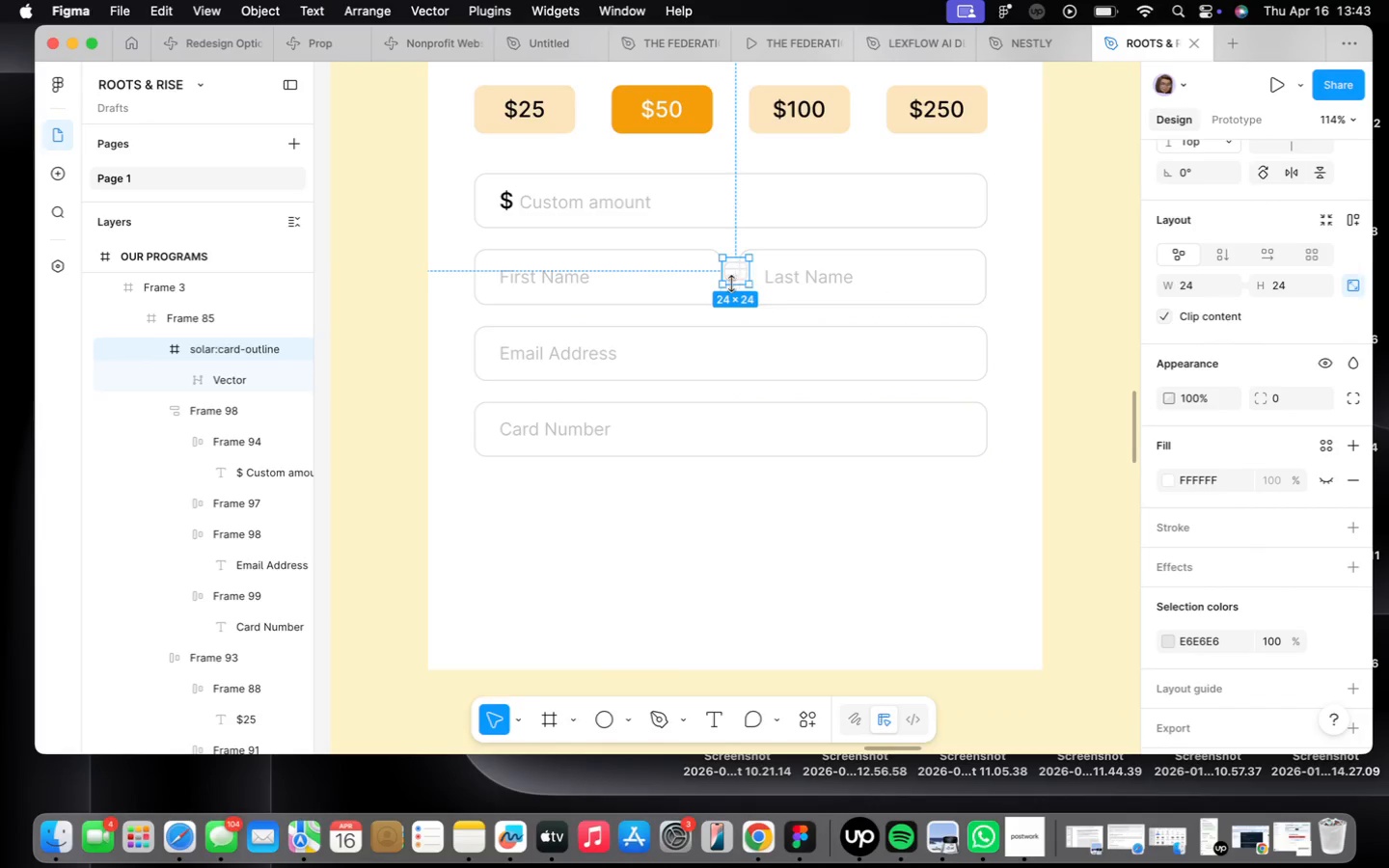 
left_click_drag(start_coordinate=[734, 275], to_coordinate=[543, 527])
 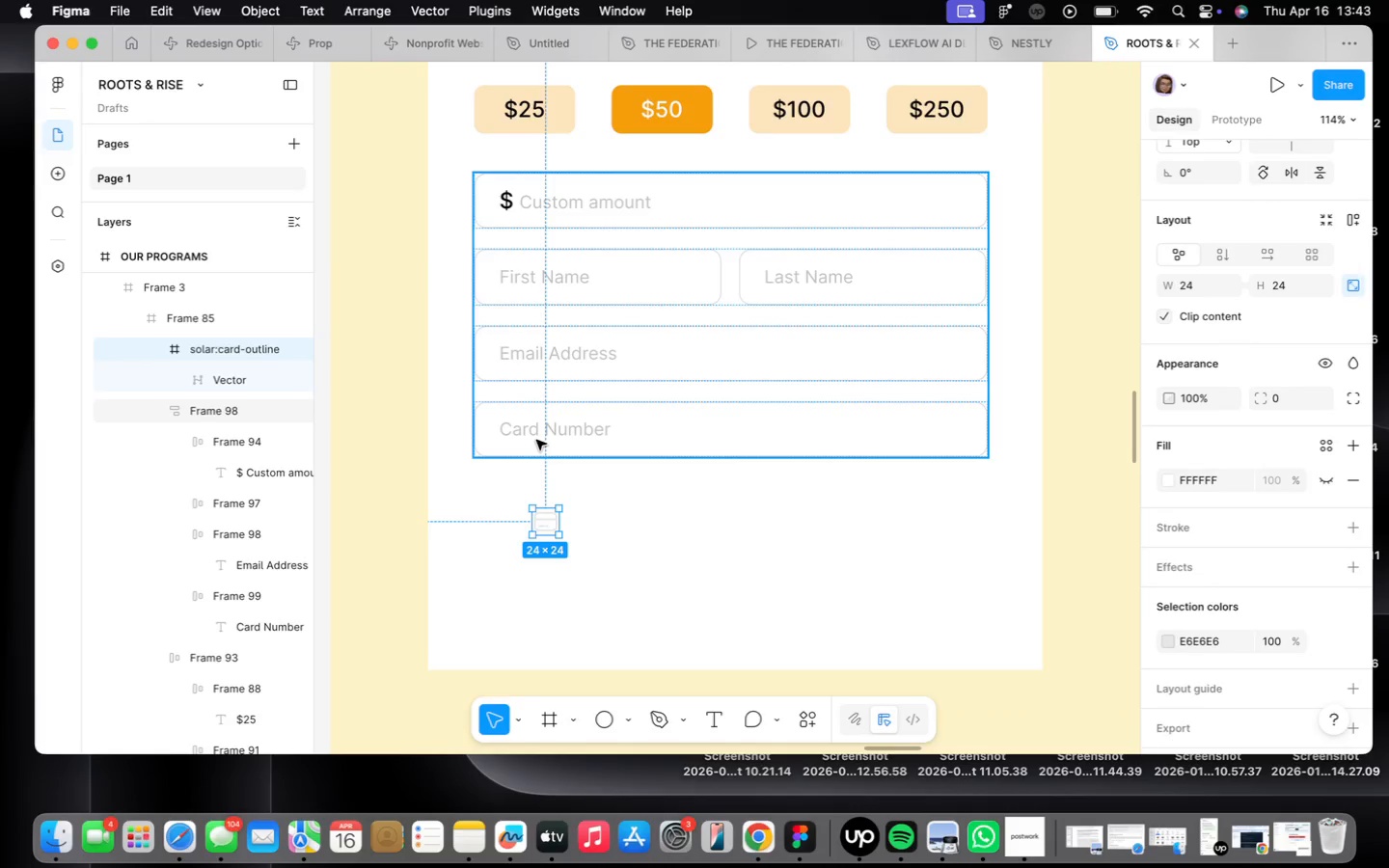 
double_click([536, 440])
 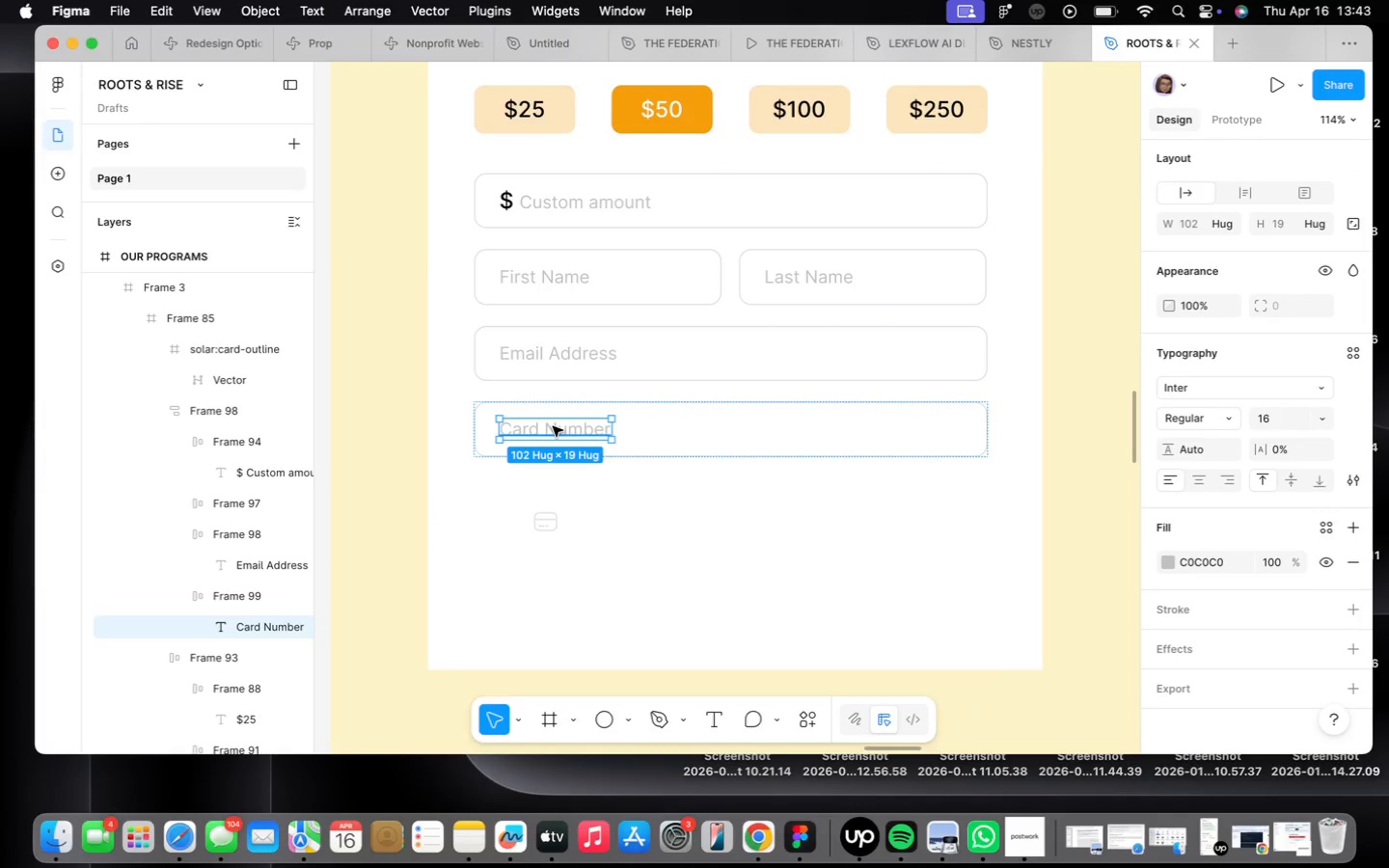 
scroll: coordinate [553, 425], scroll_direction: up, amount: 10.0
 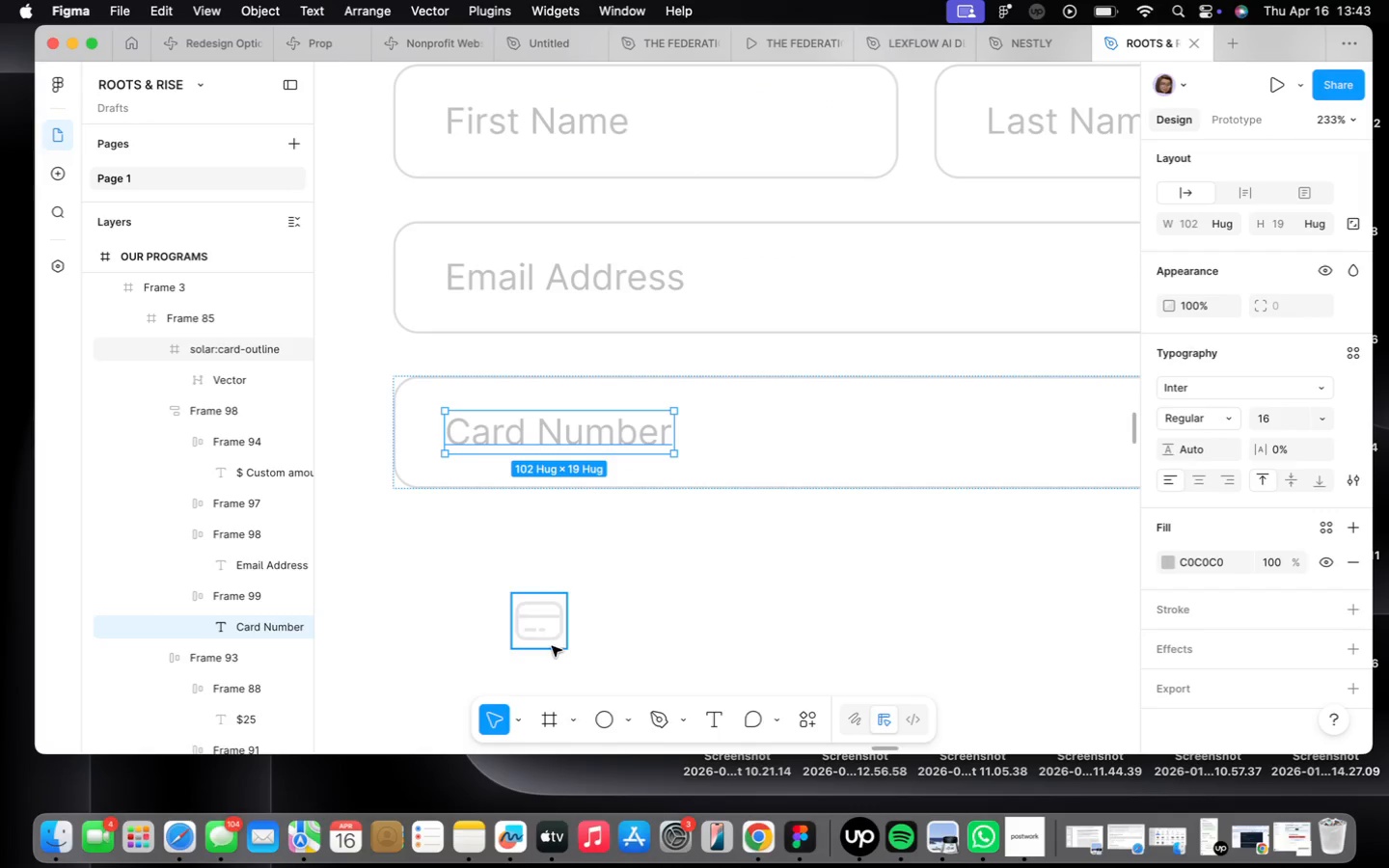 
left_click([543, 643])
 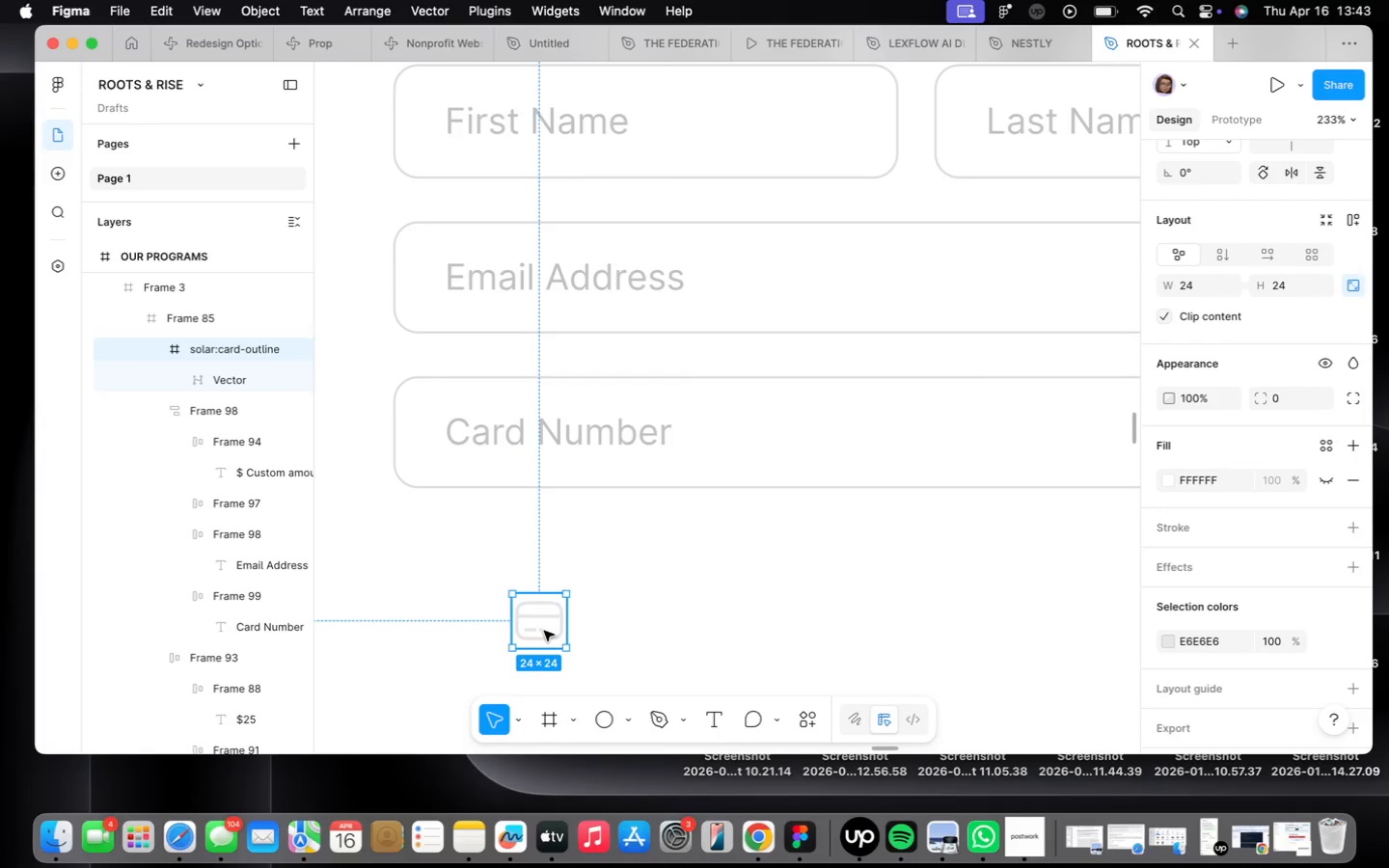 
left_click_drag(start_coordinate=[544, 630], to_coordinate=[558, 419])
 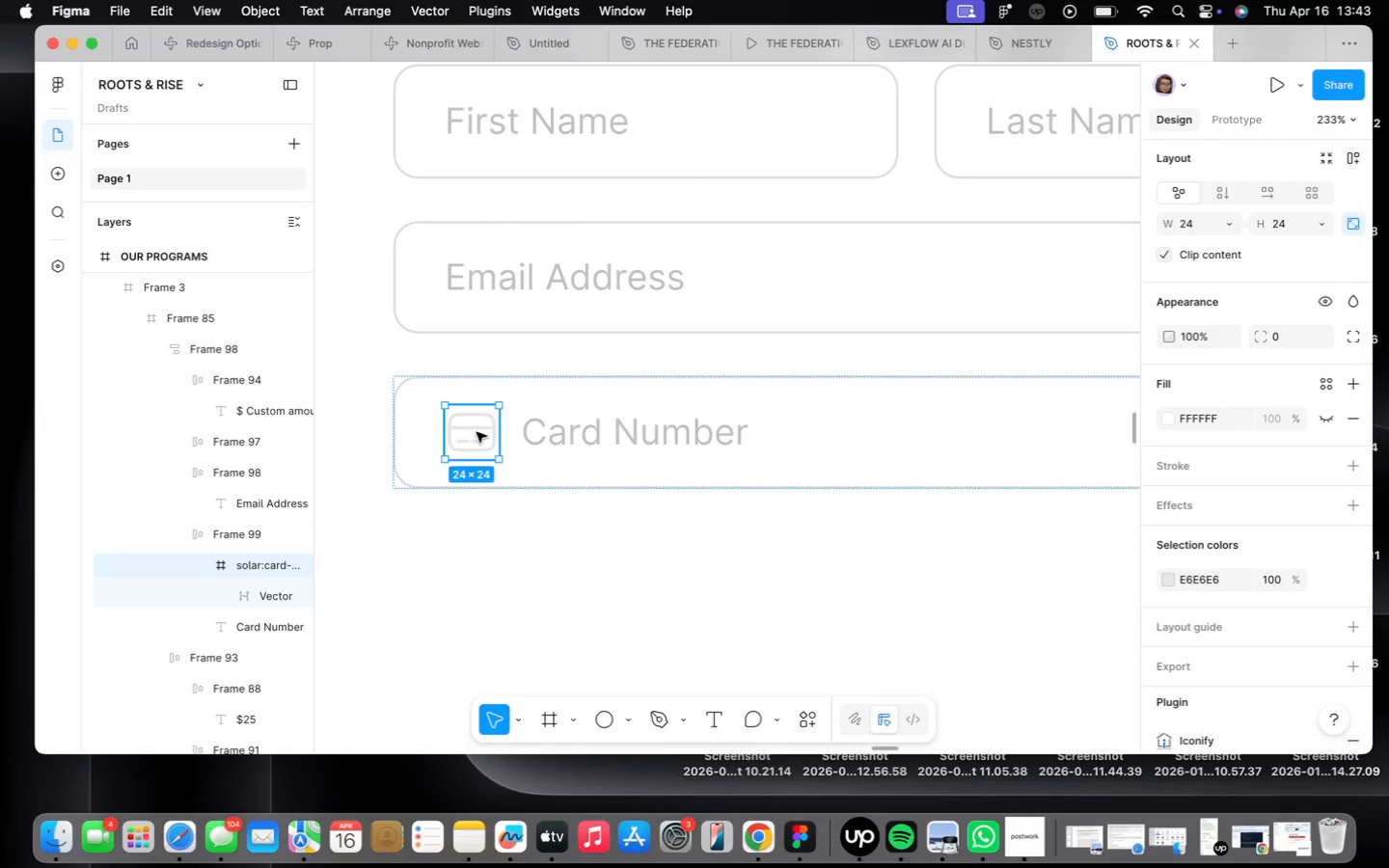 
left_click([465, 435])
 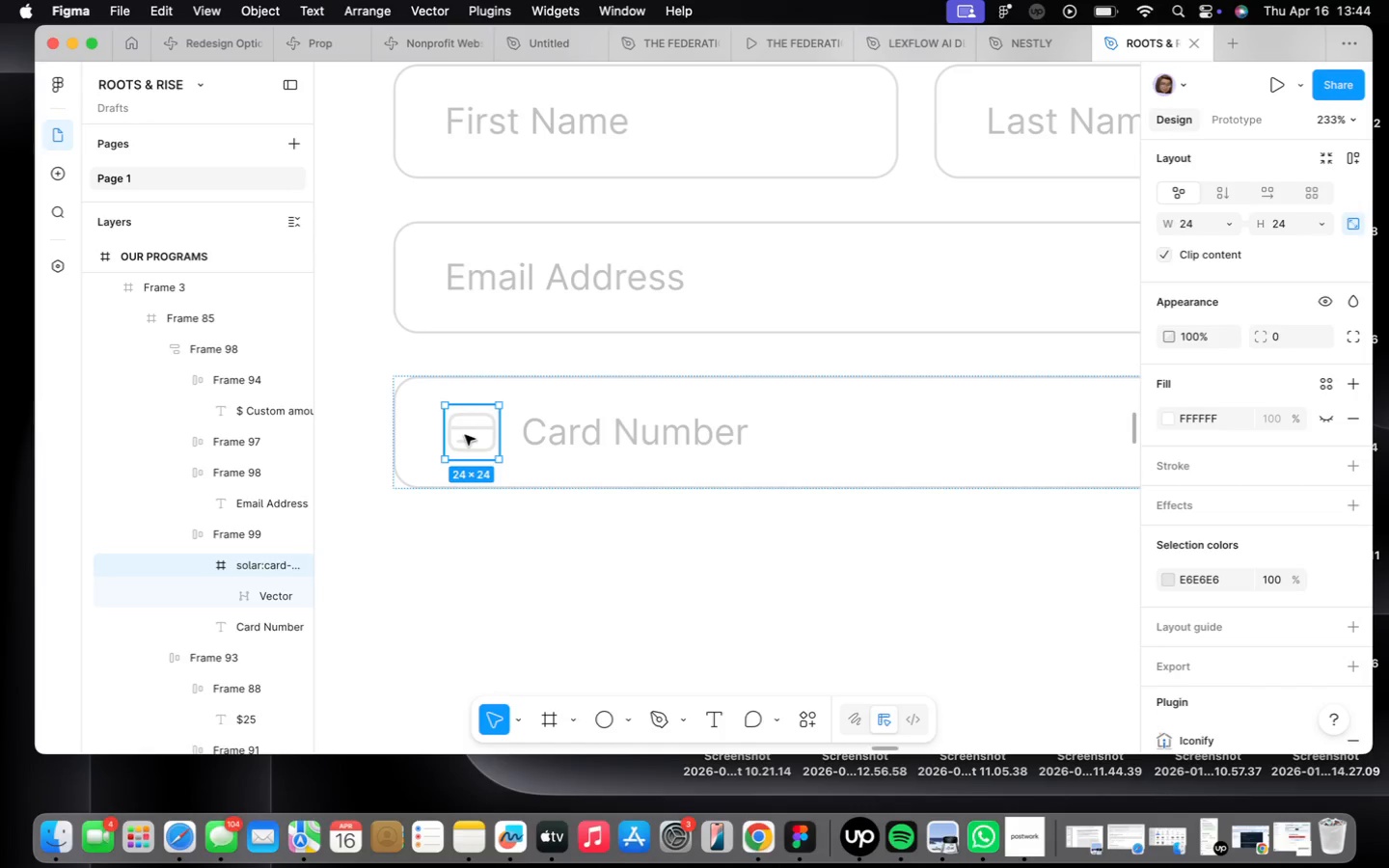 
wait(47.92)
 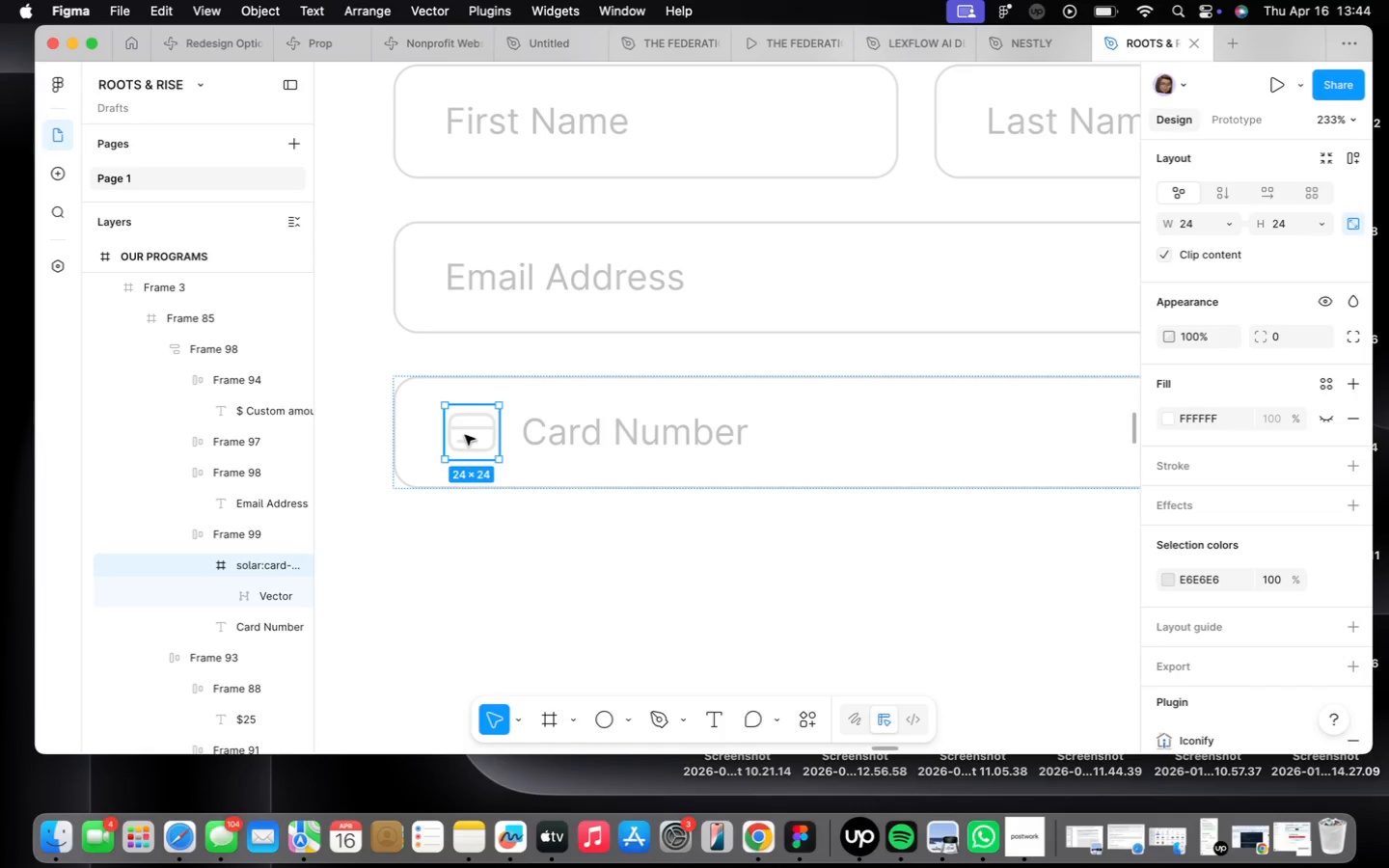 
scroll: coordinate [742, 530], scroll_direction: down, amount: 3.0
 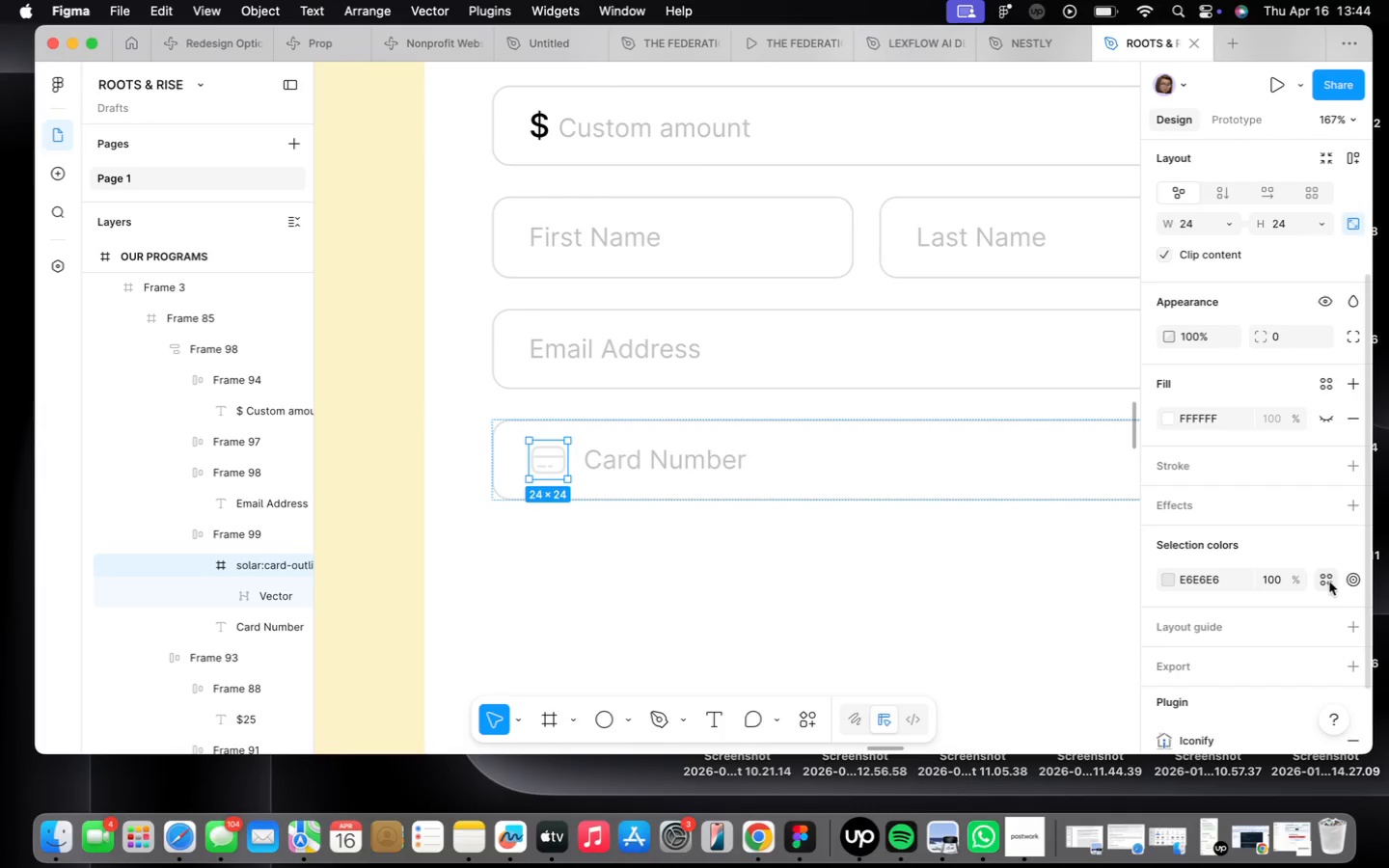 
left_click([1332, 582])
 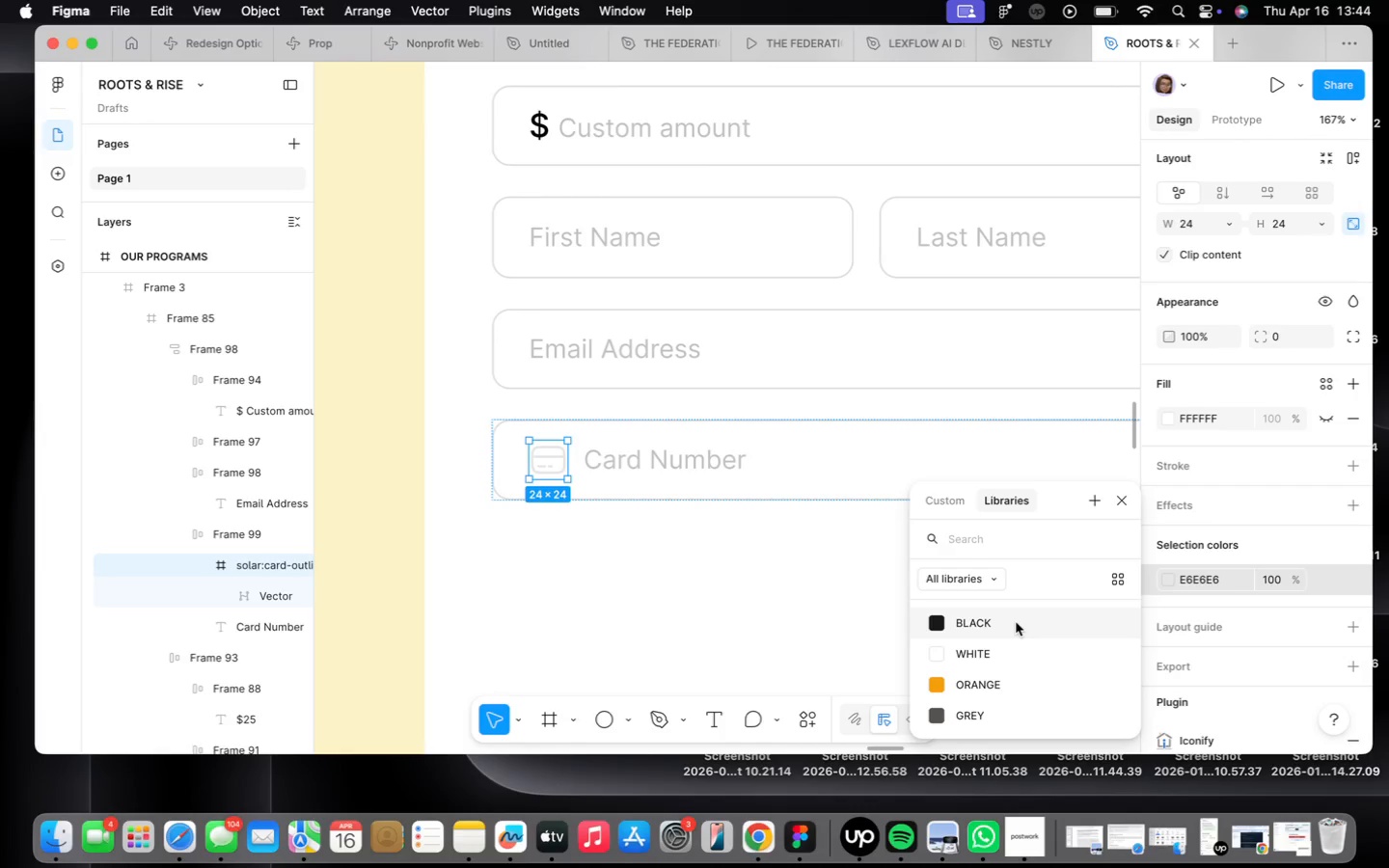 
left_click([1015, 620])
 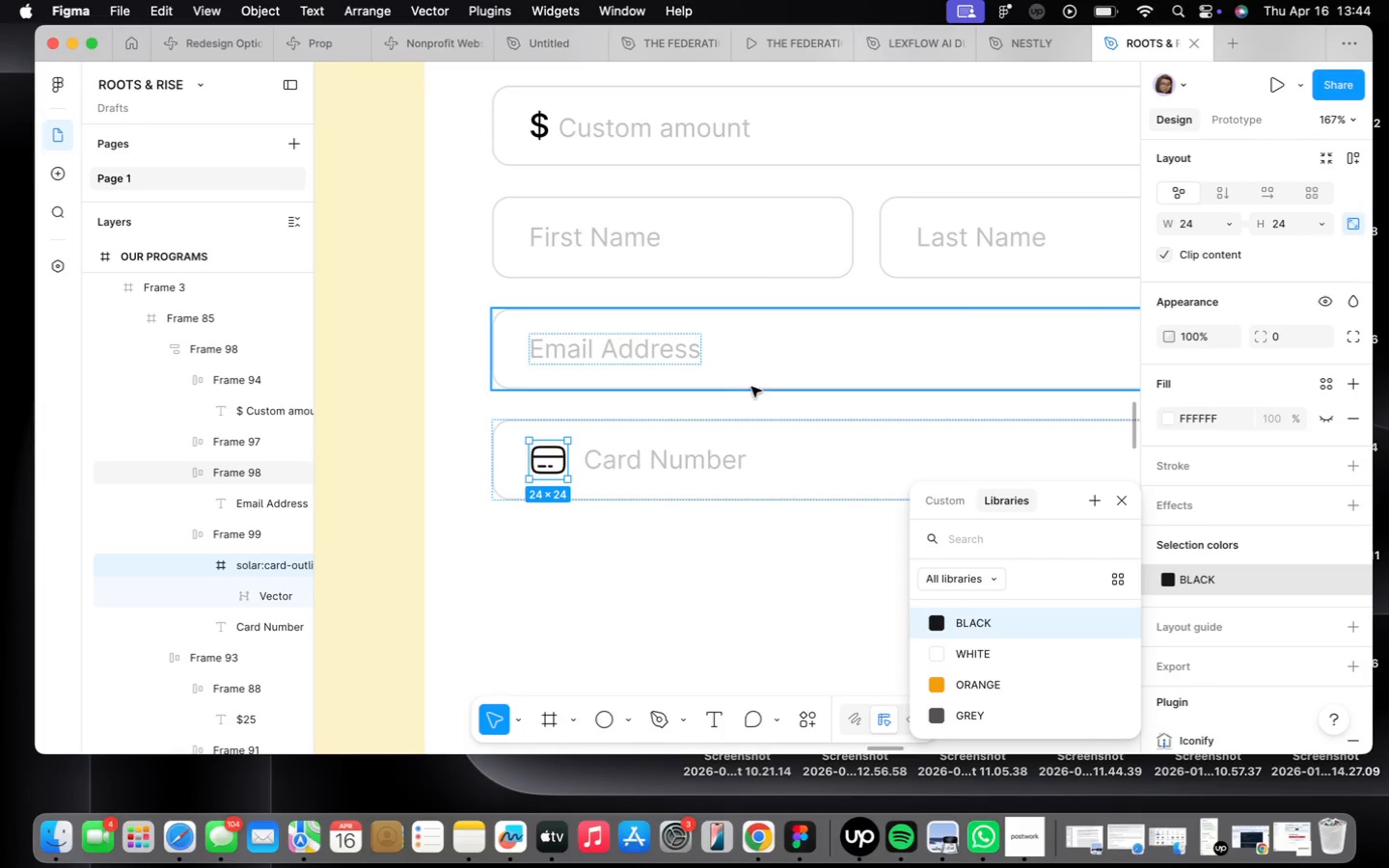 
left_click([755, 258])
 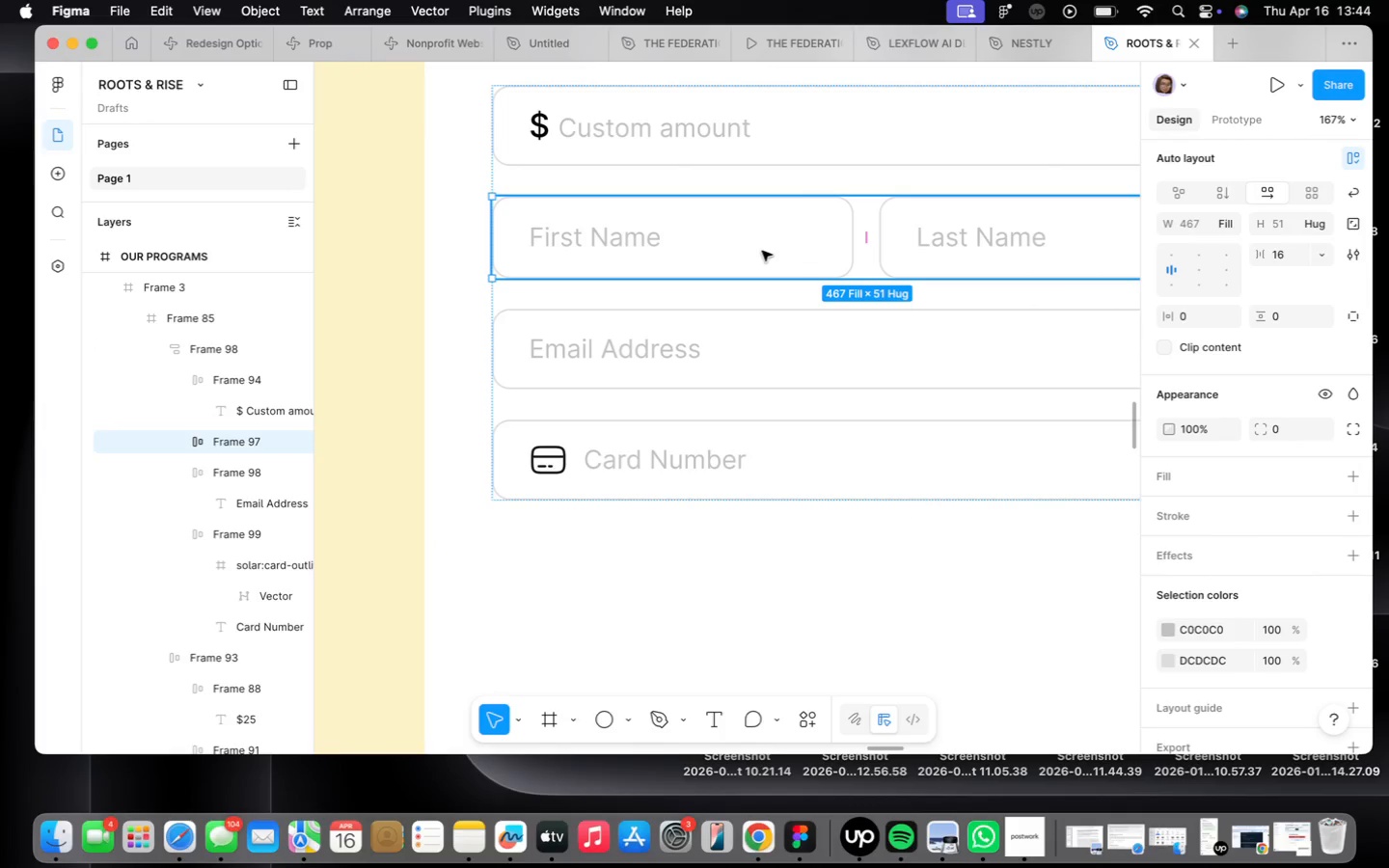 
key(Meta+CommandLeft)
 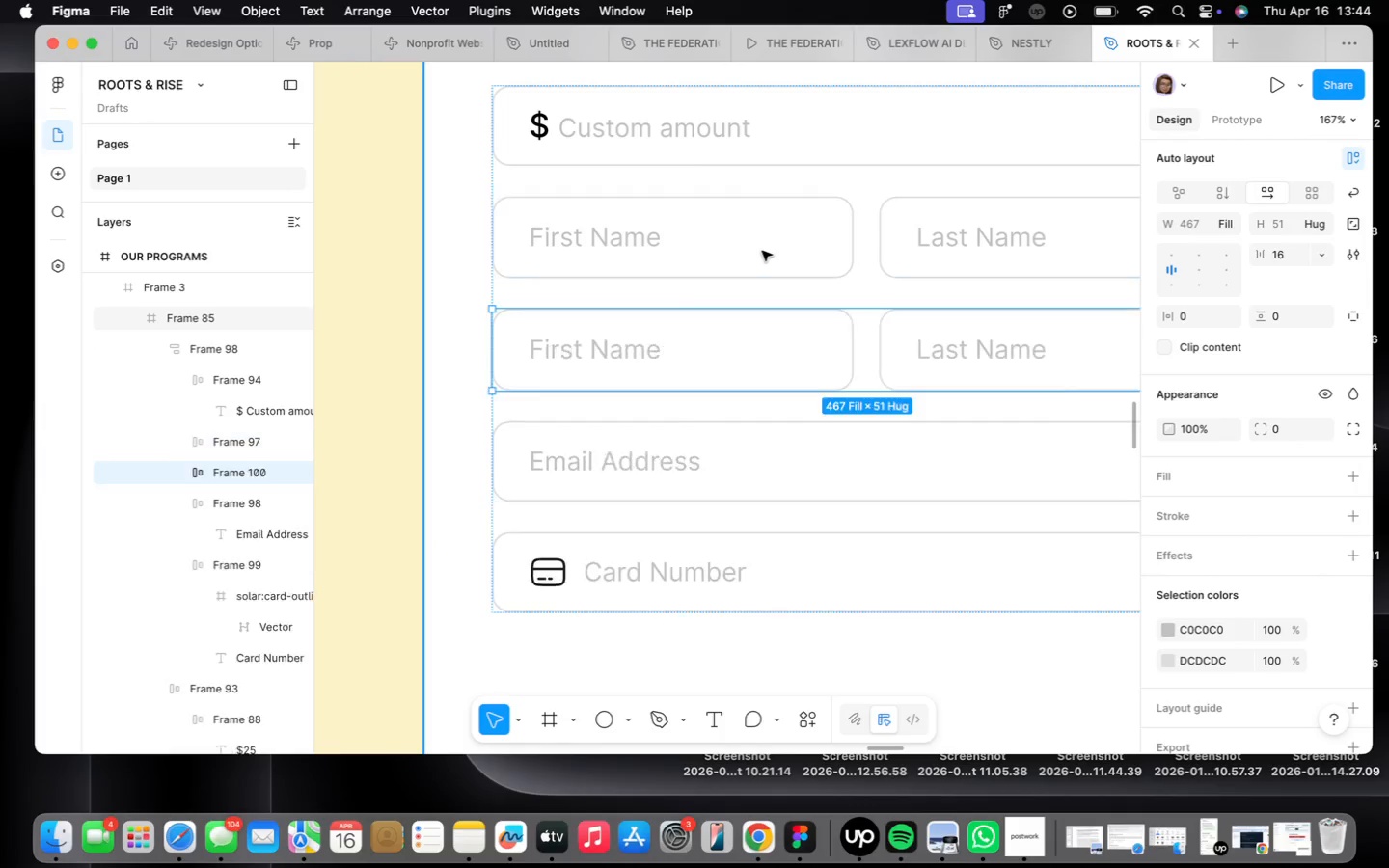 
key(Meta+D)
 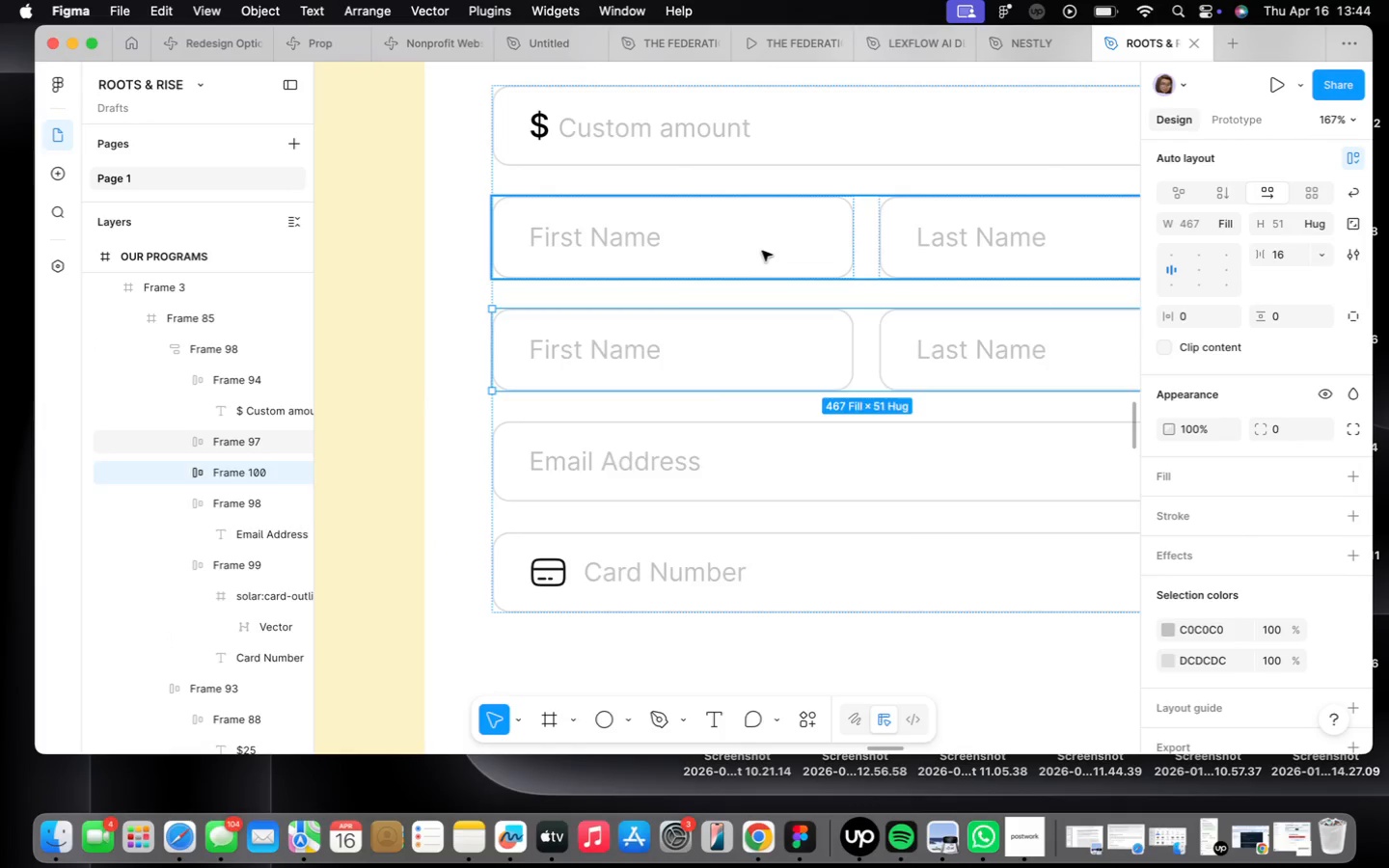 
key(ArrowDown)
 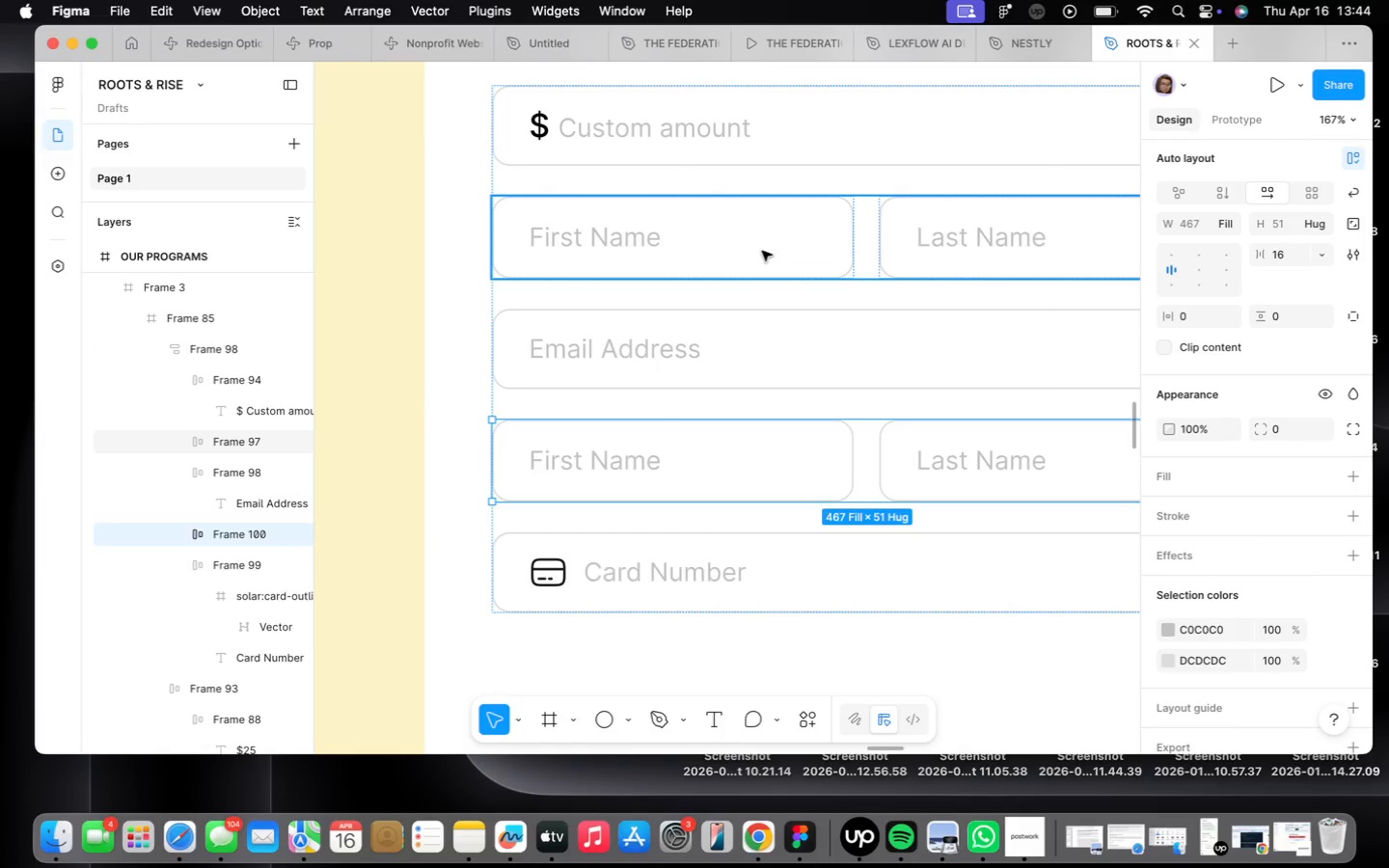 
key(ArrowDown)
 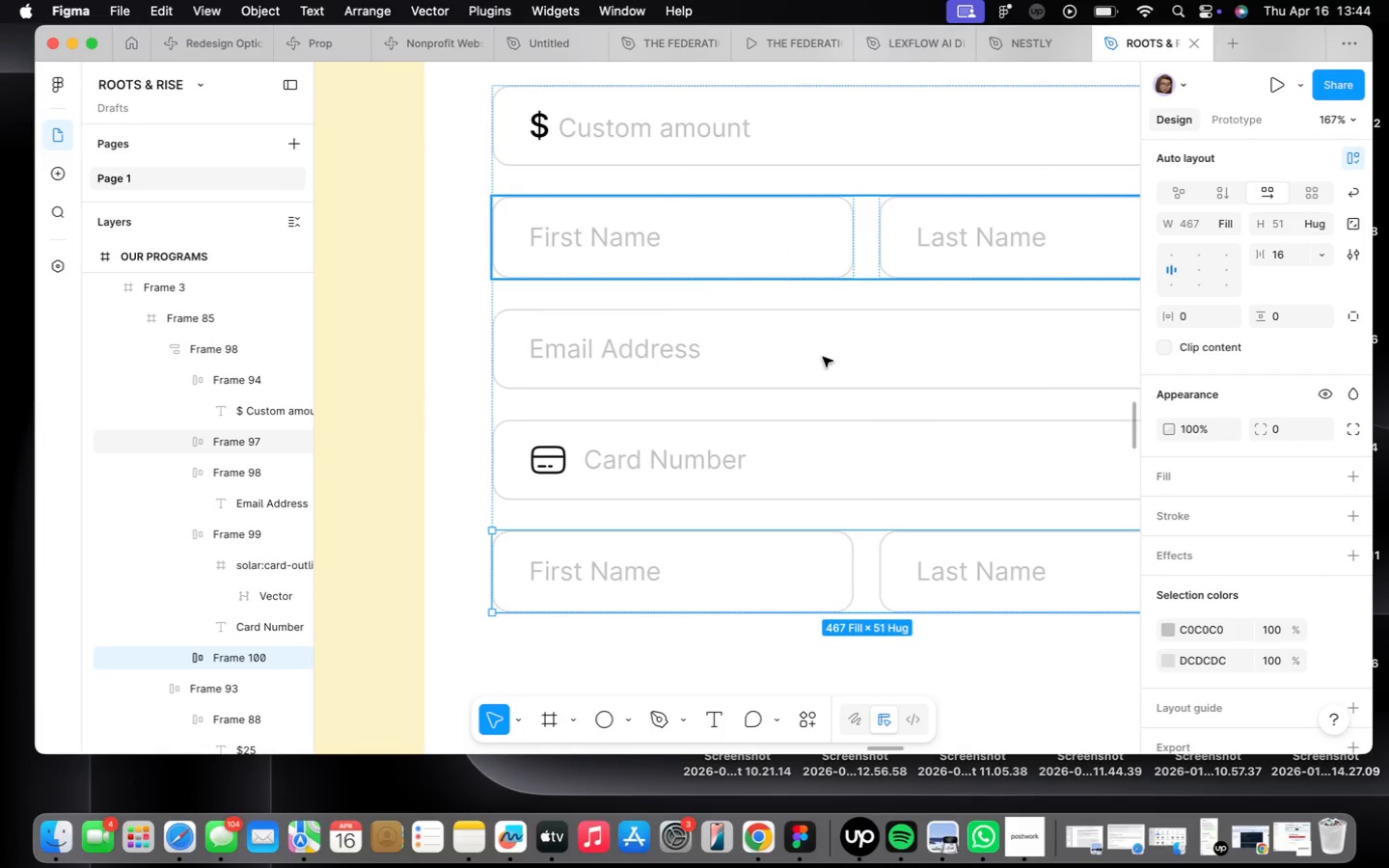 
scroll: coordinate [821, 436], scroll_direction: down, amount: 10.0
 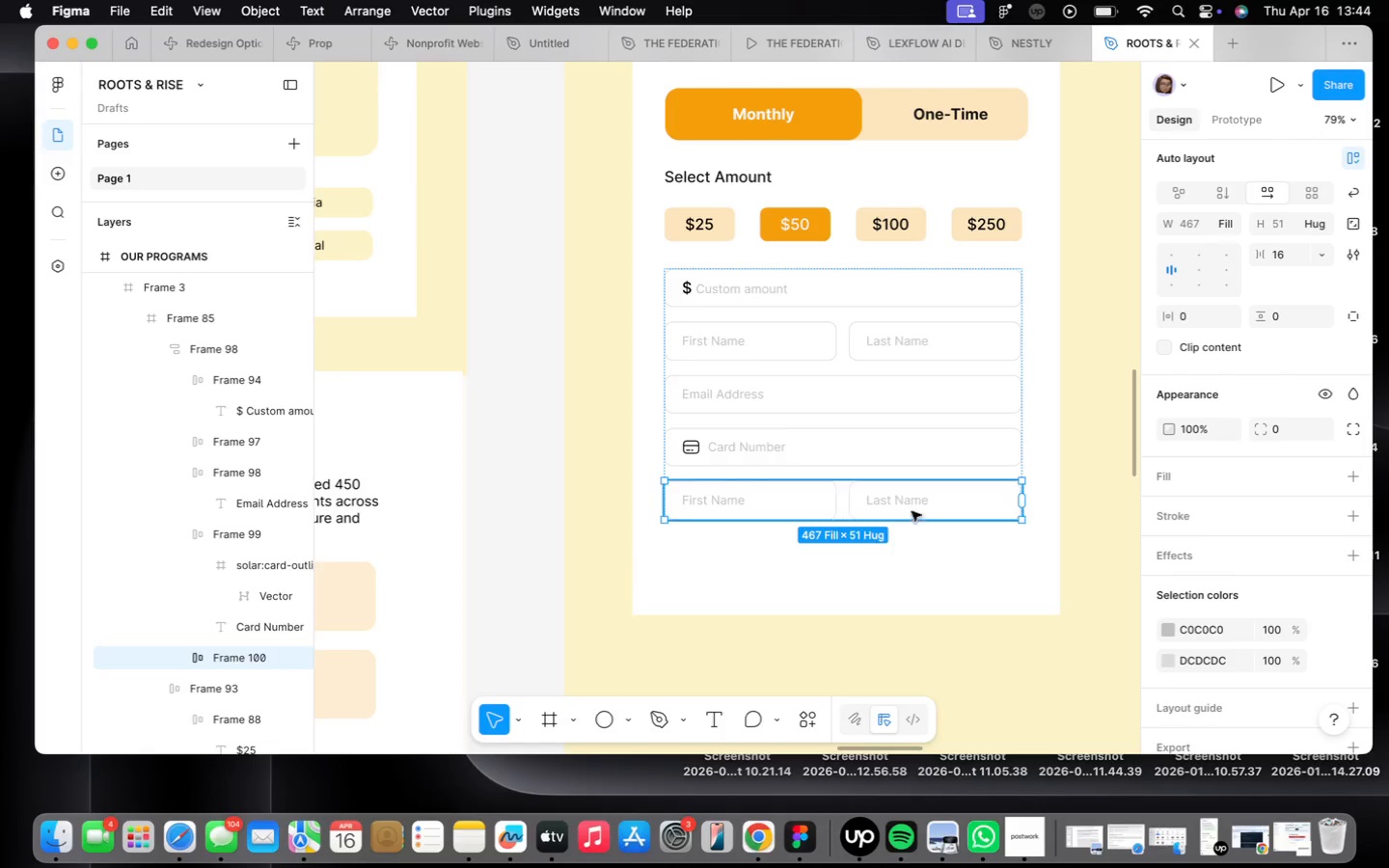 
scroll: coordinate [924, 504], scroll_direction: up, amount: 9.0
 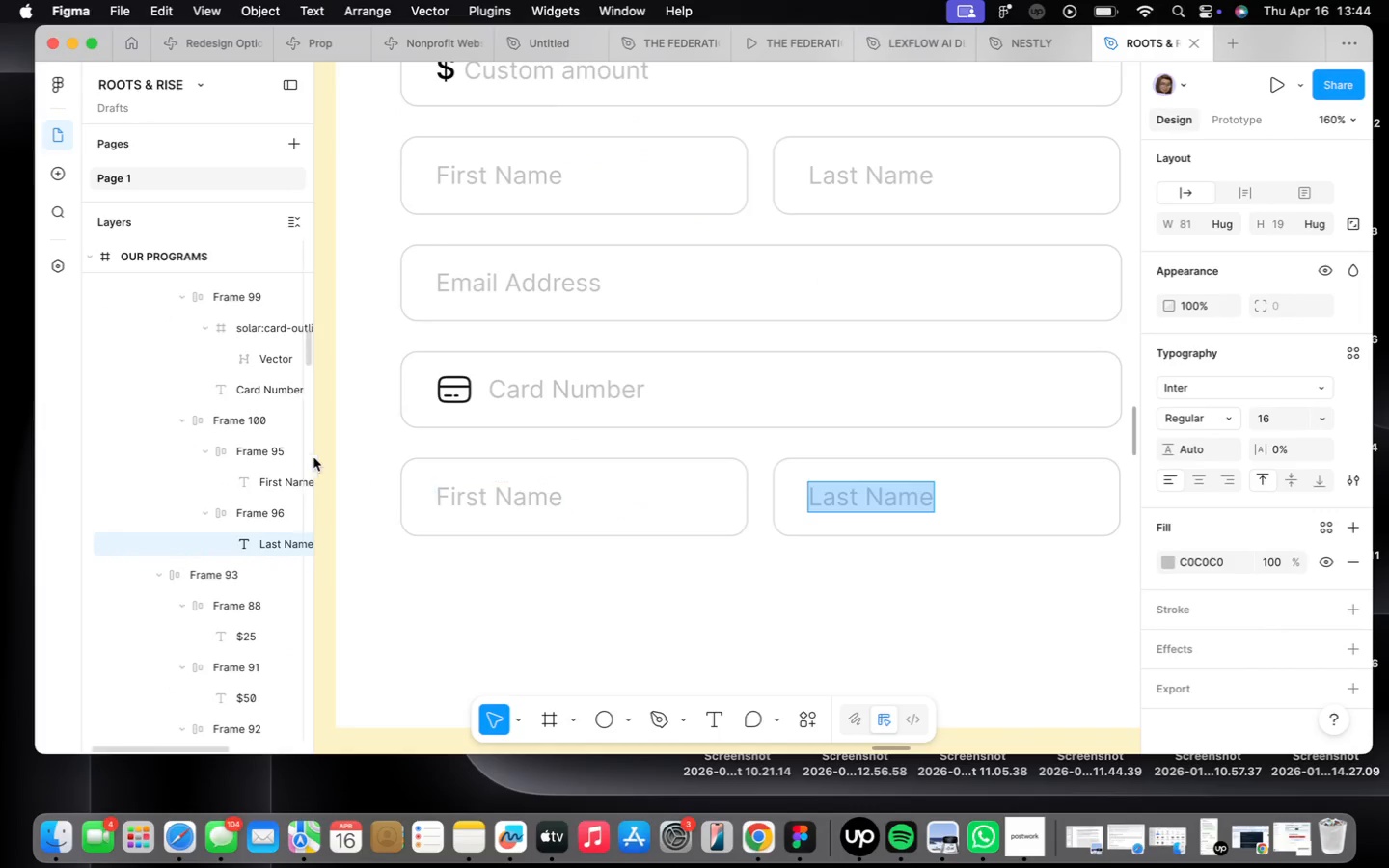 
double_click([494, 493])
 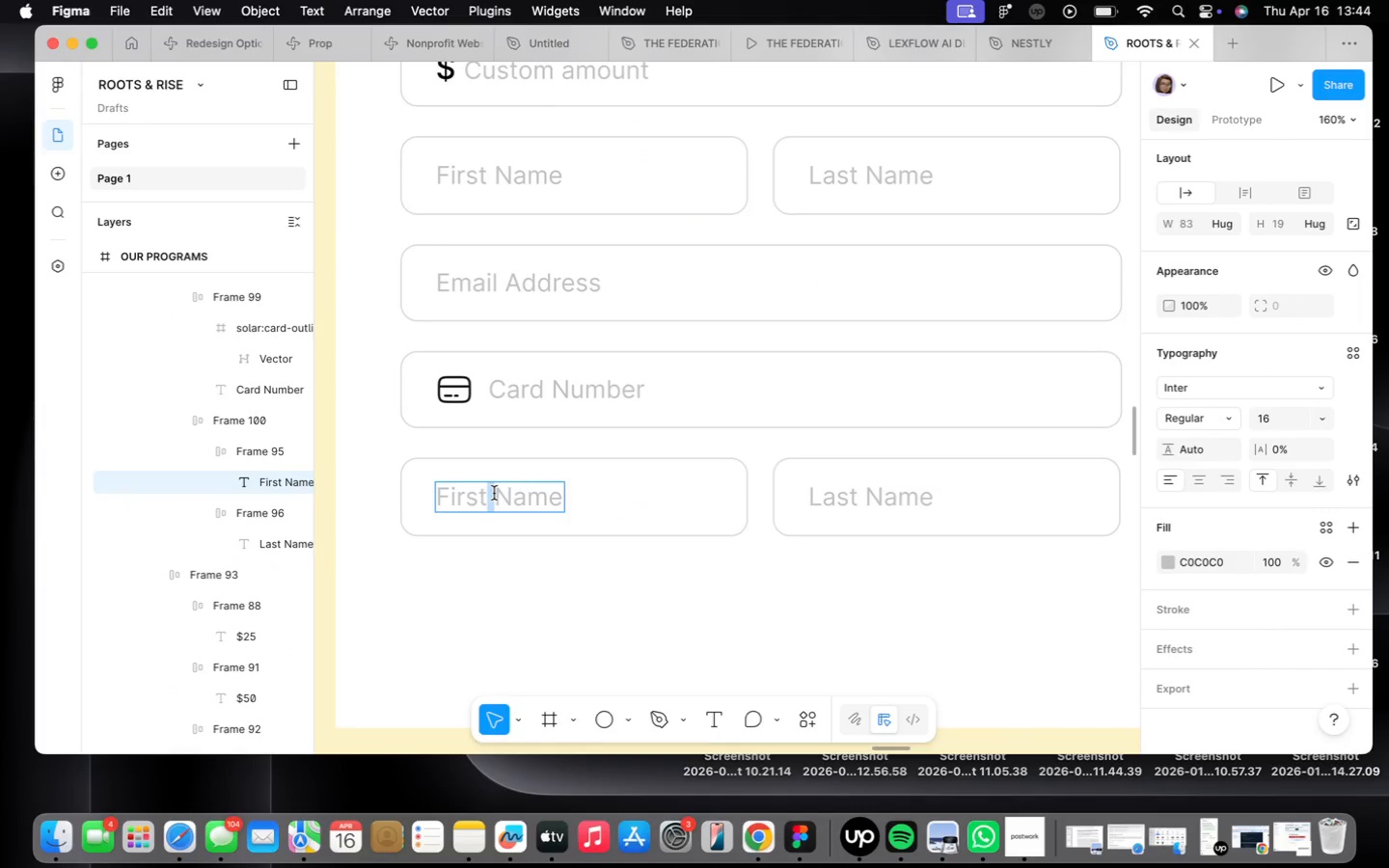 
triple_click([494, 493])
 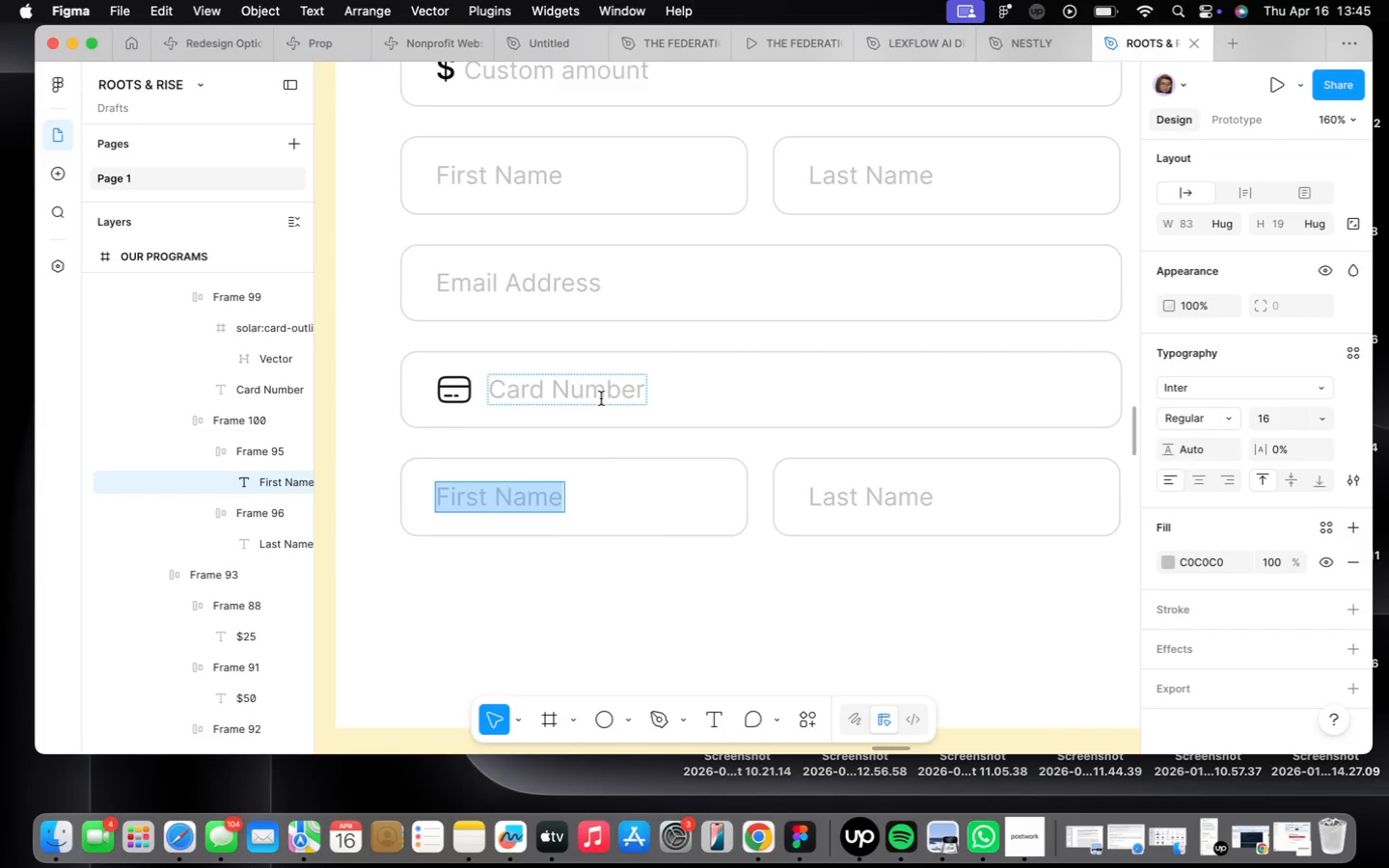 
wait(39.77)
 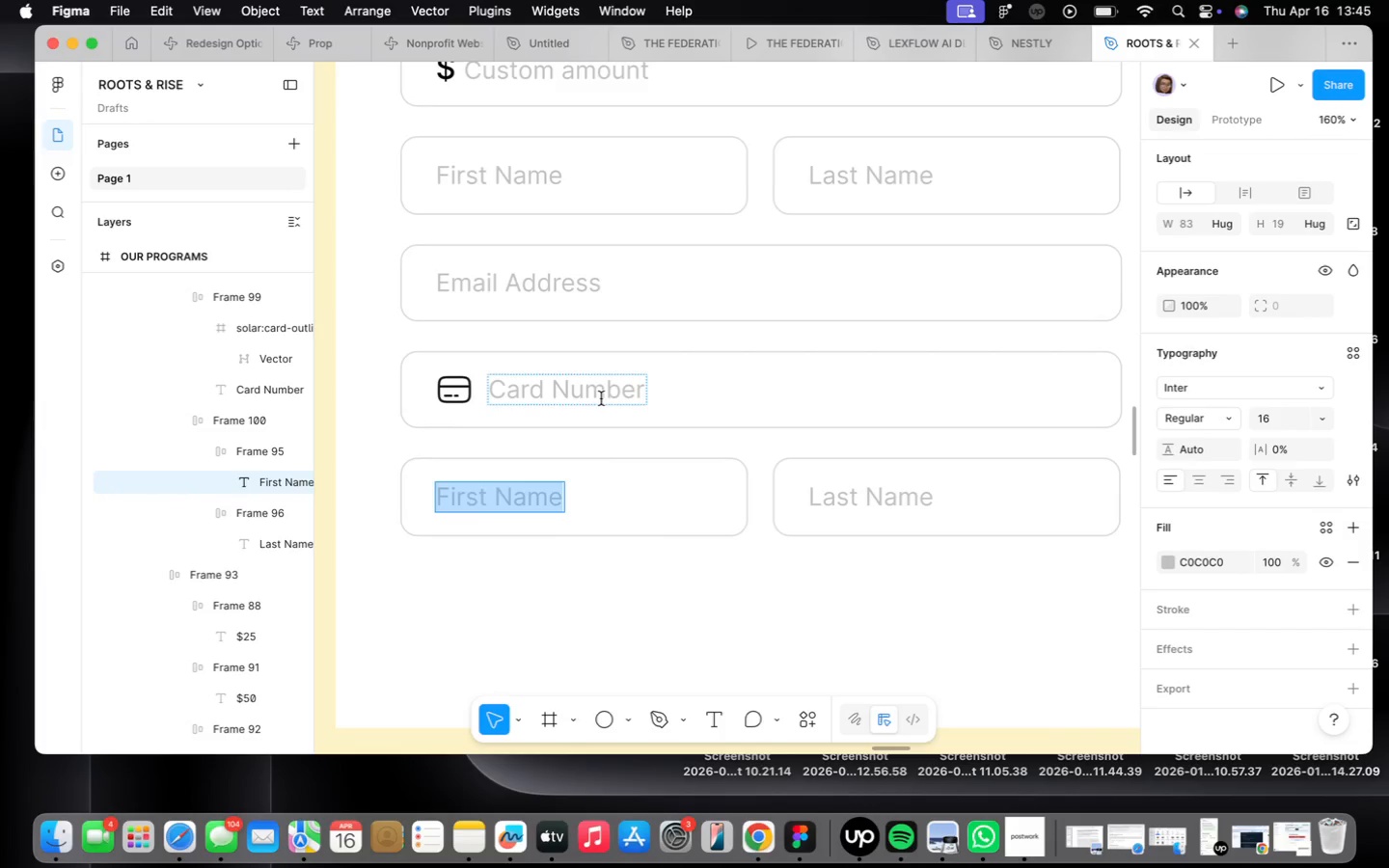 
scroll: coordinate [725, 160], scroll_direction: down, amount: 1.0
 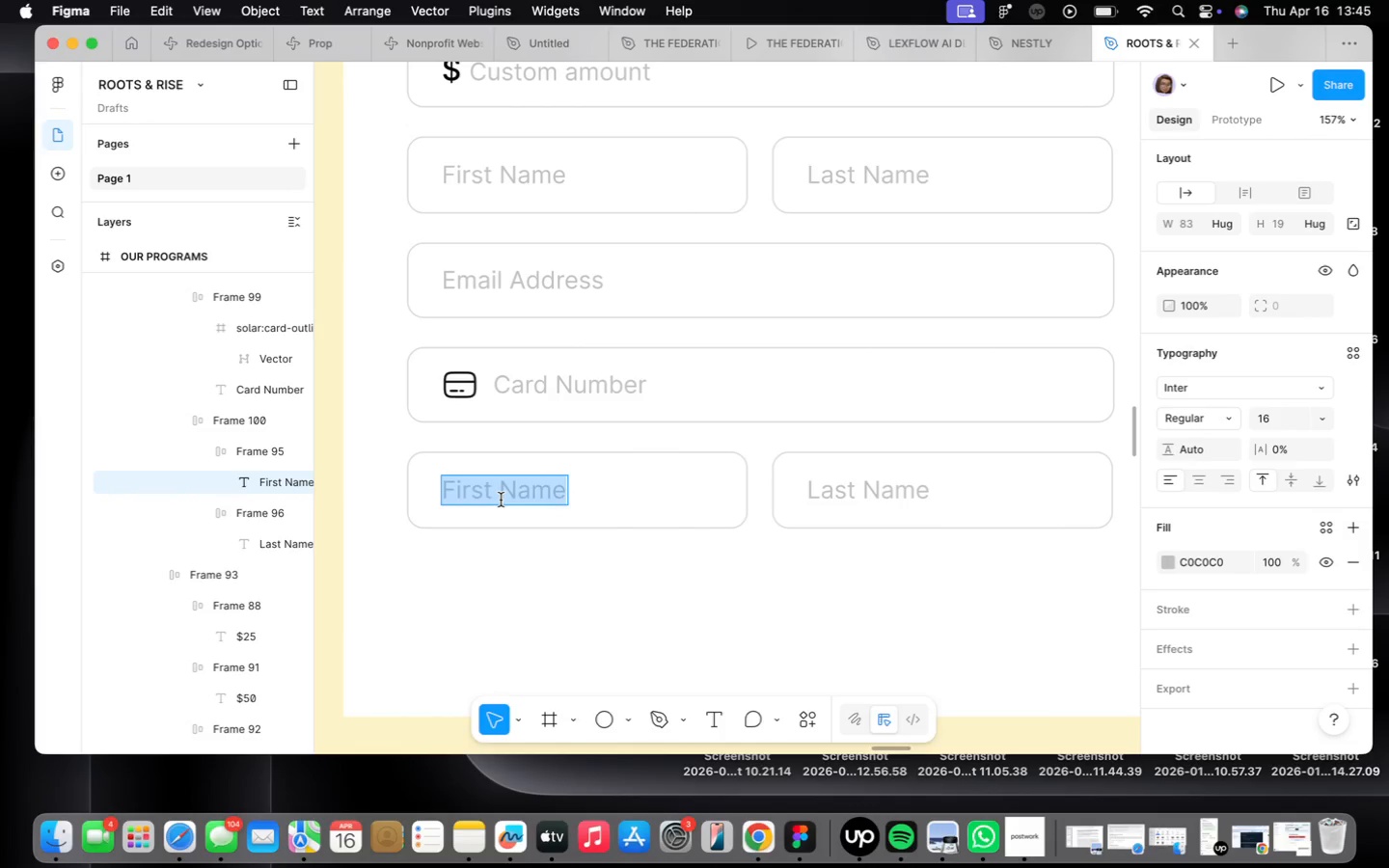 
wait(7.21)
 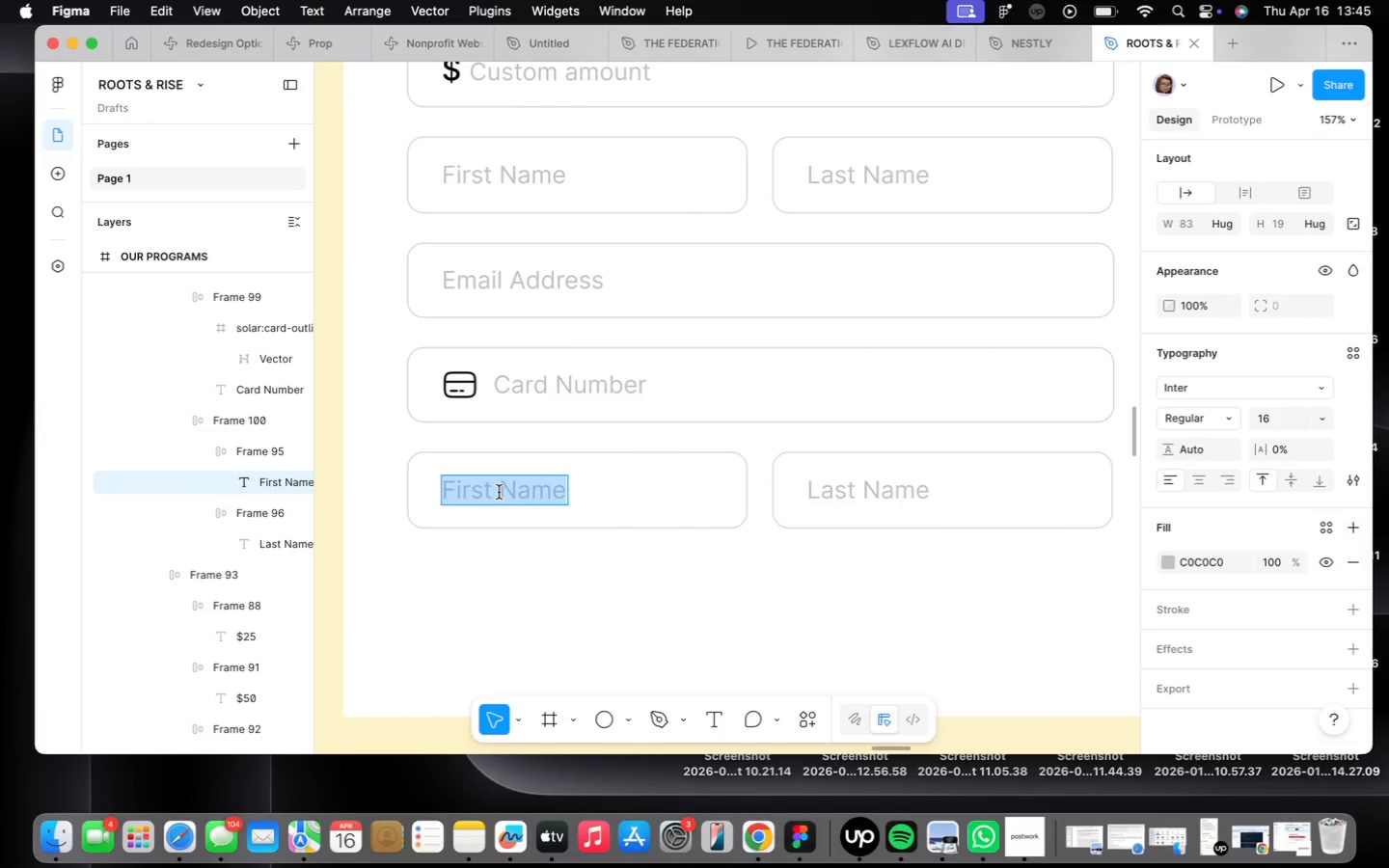 
type(Exp Date)
 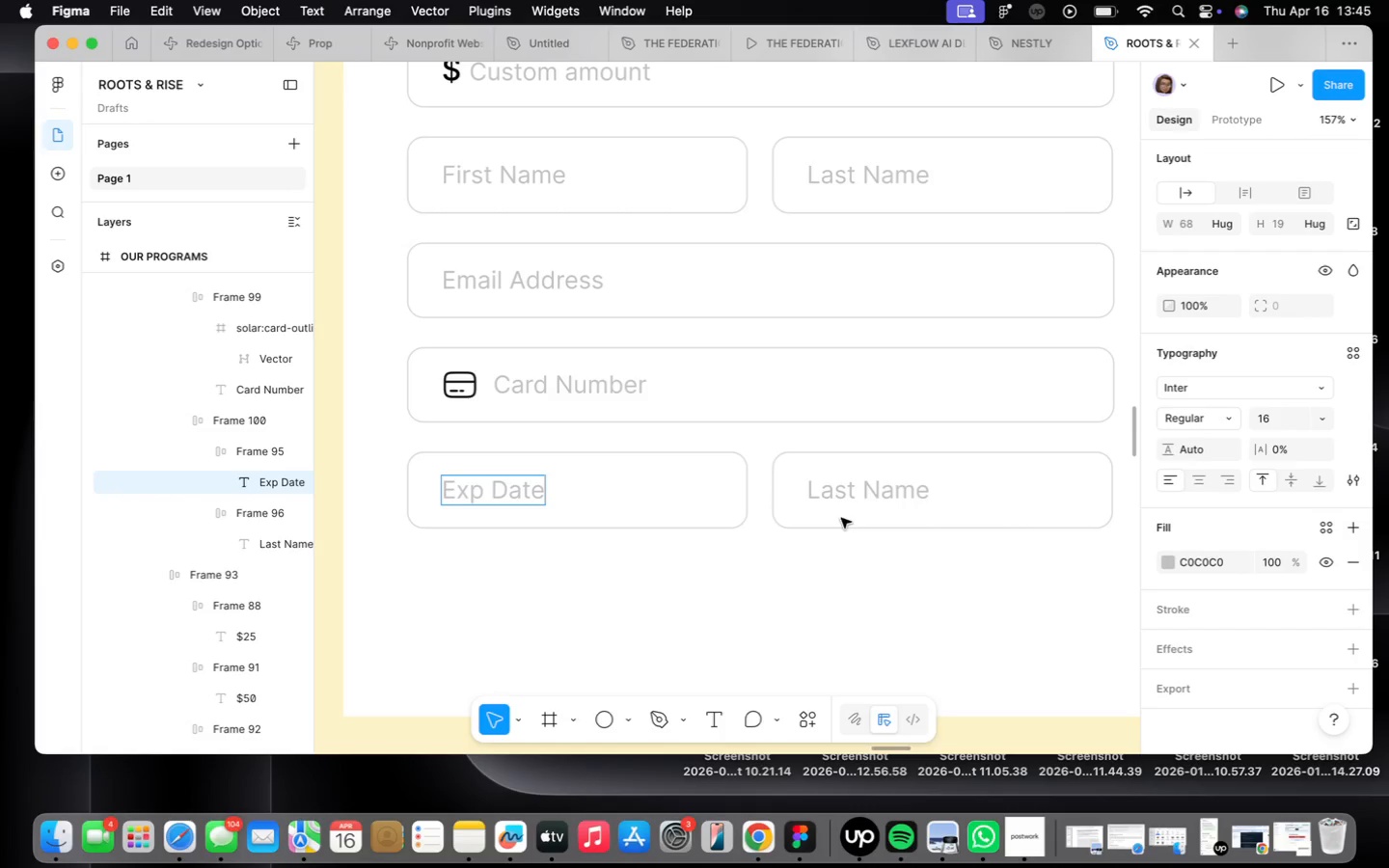 
double_click([856, 490])
 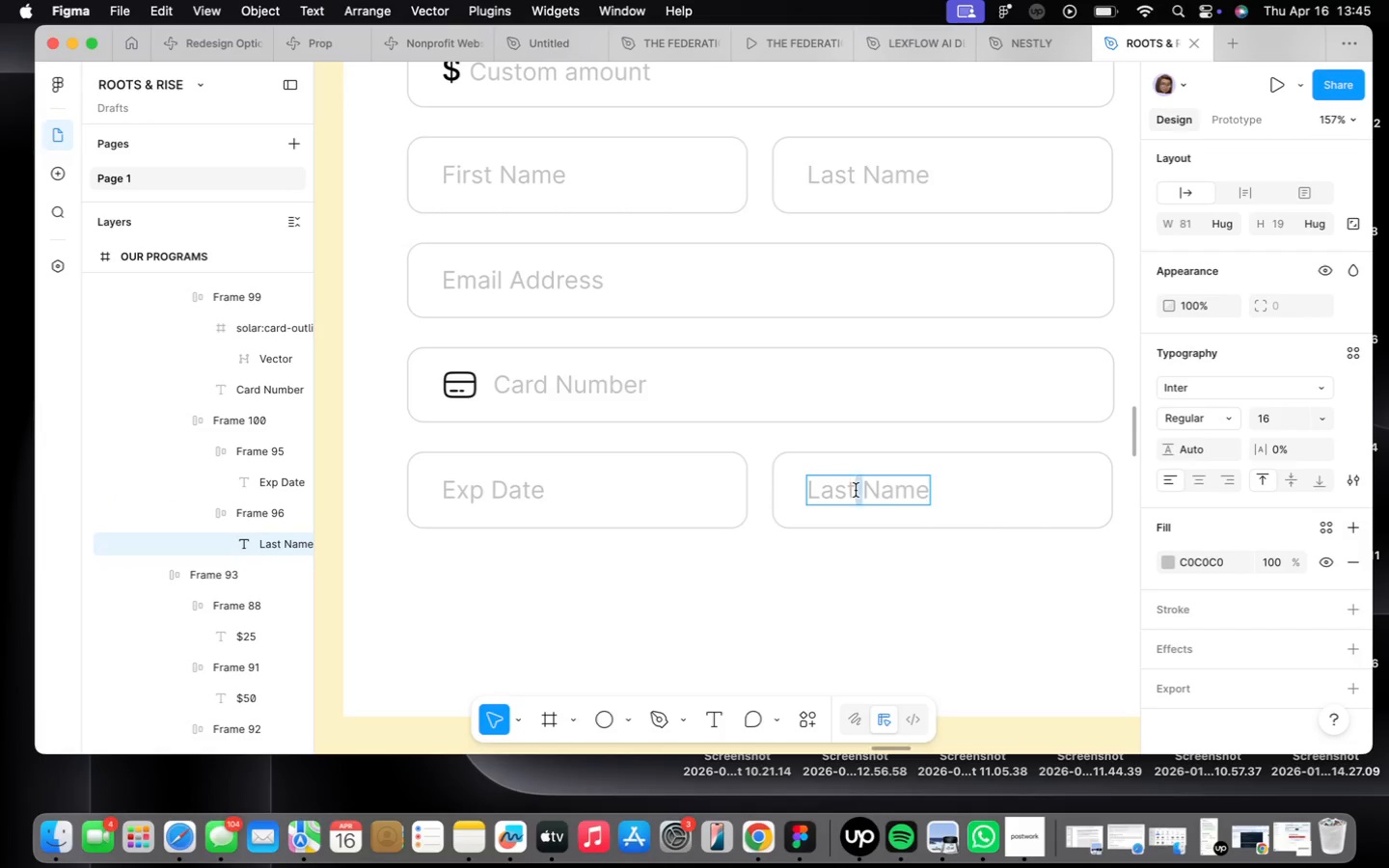 
triple_click([856, 490])
 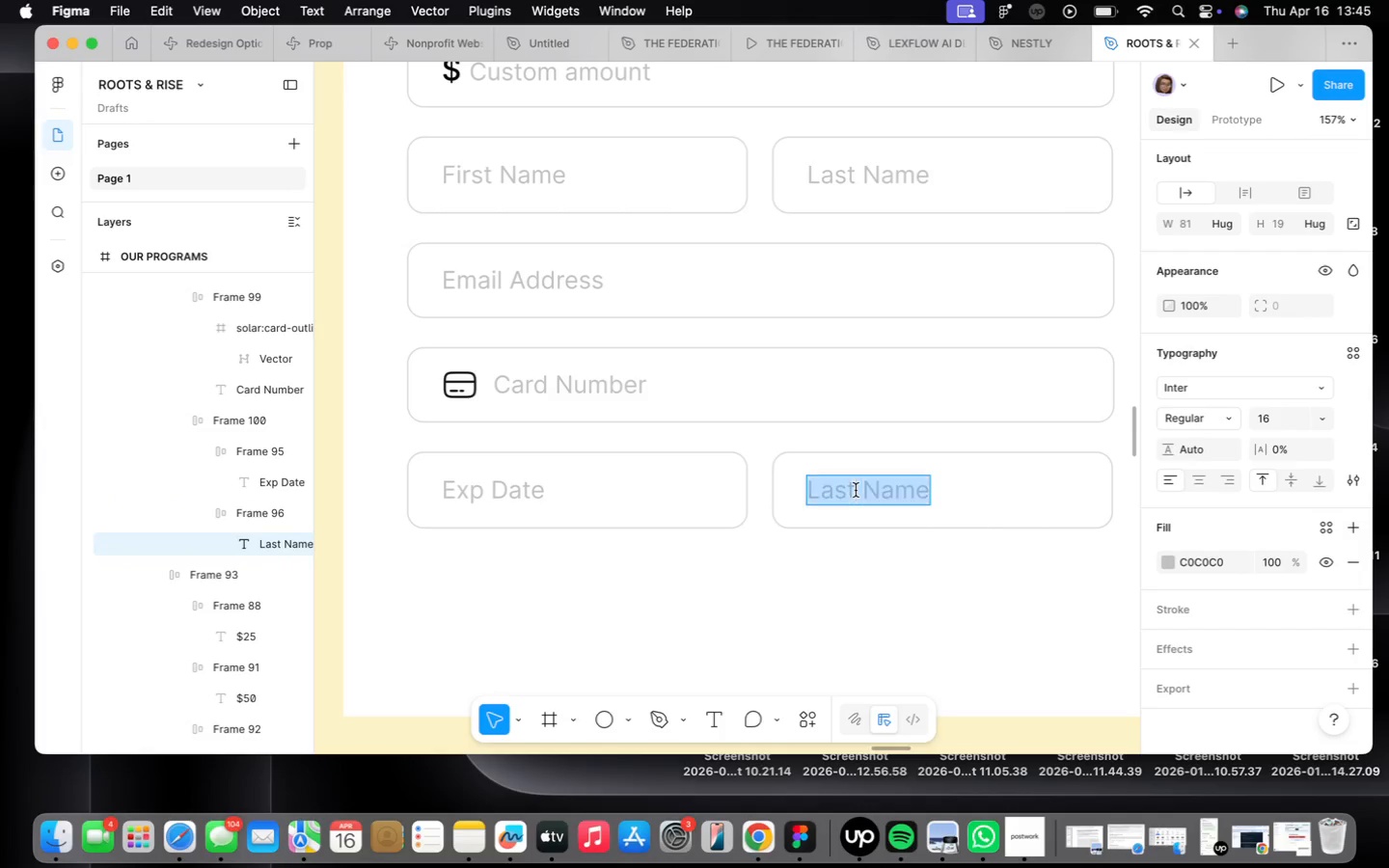 
triple_click([856, 490])
 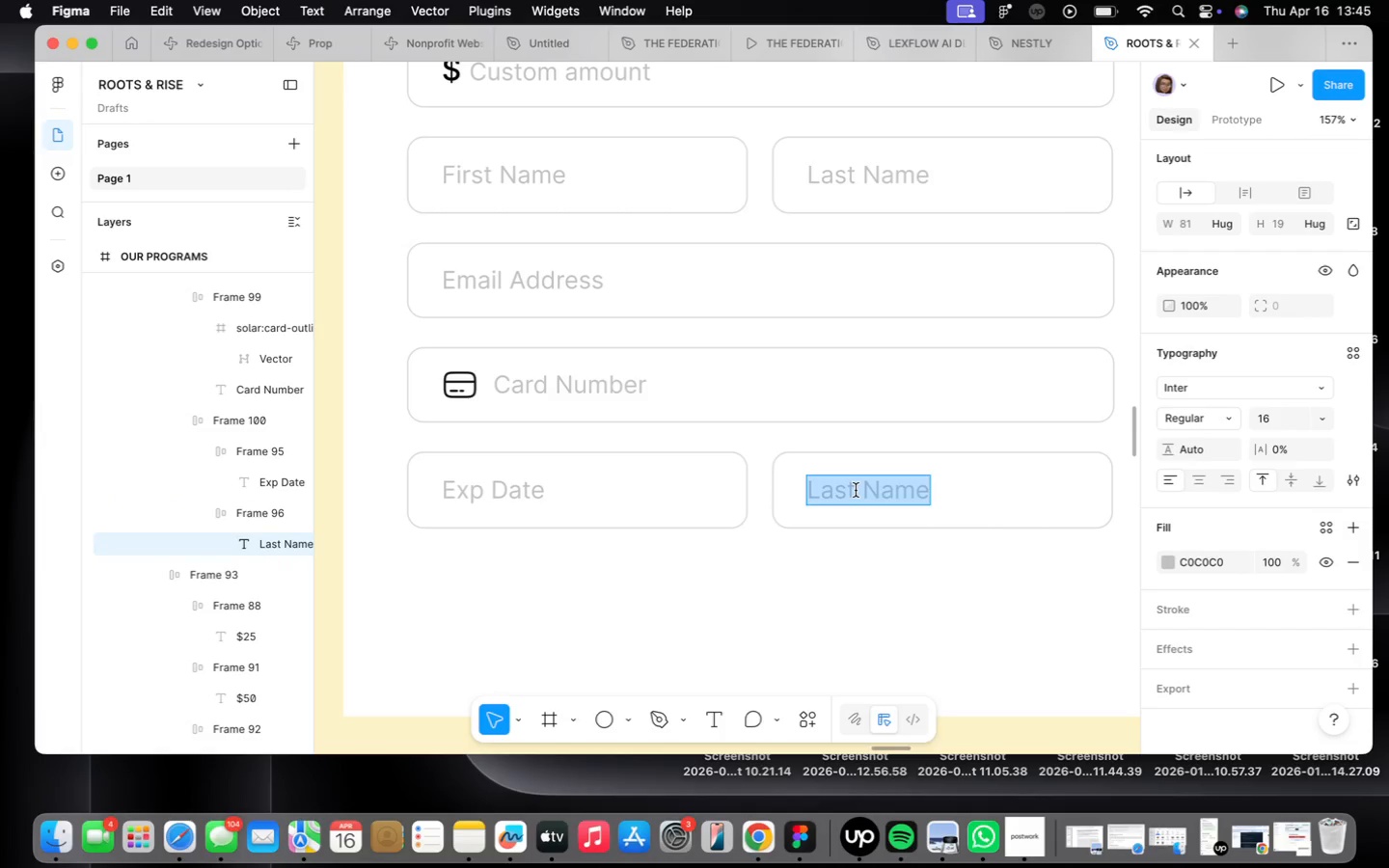 
type(CVV)
 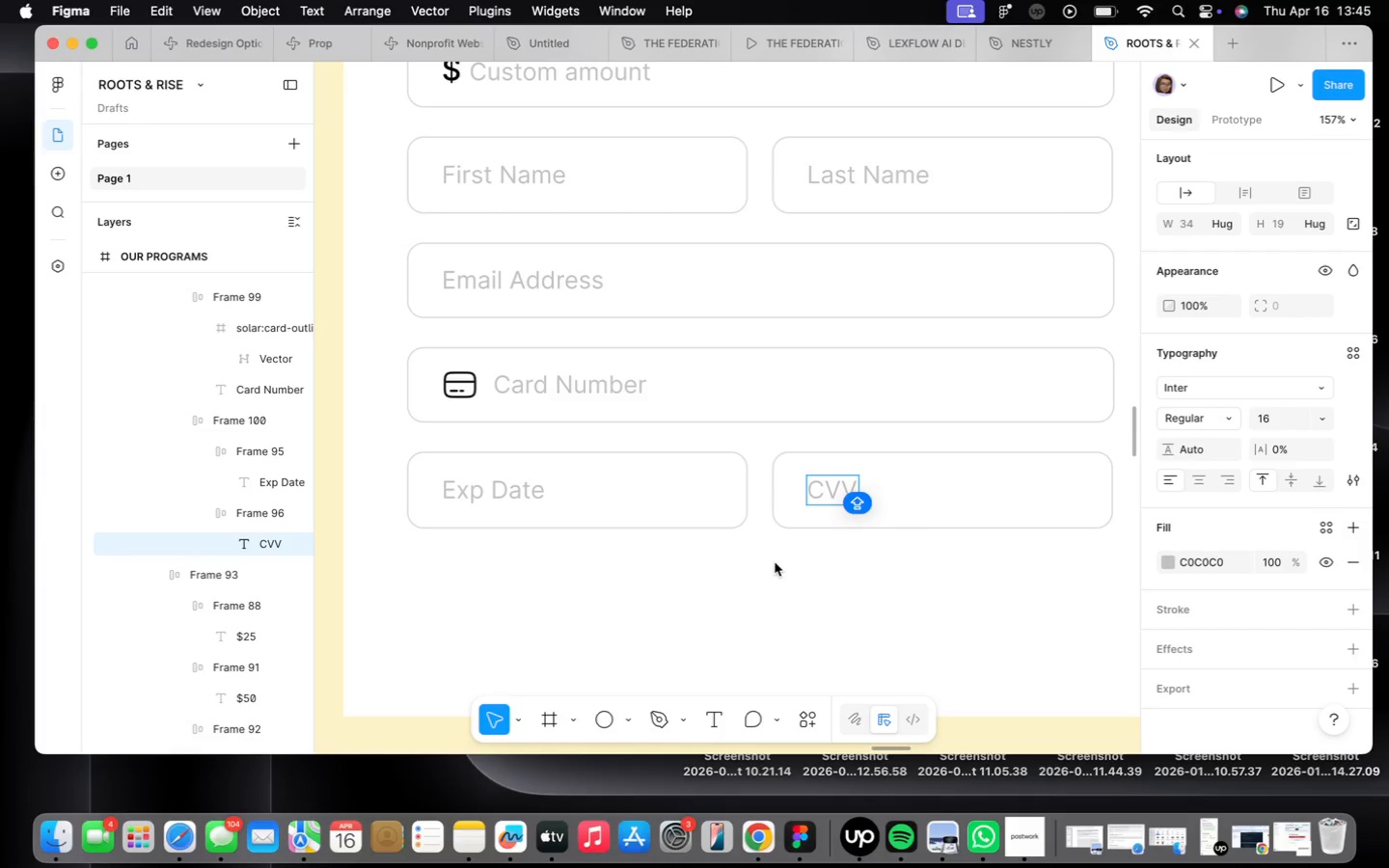 
wait(13.74)
 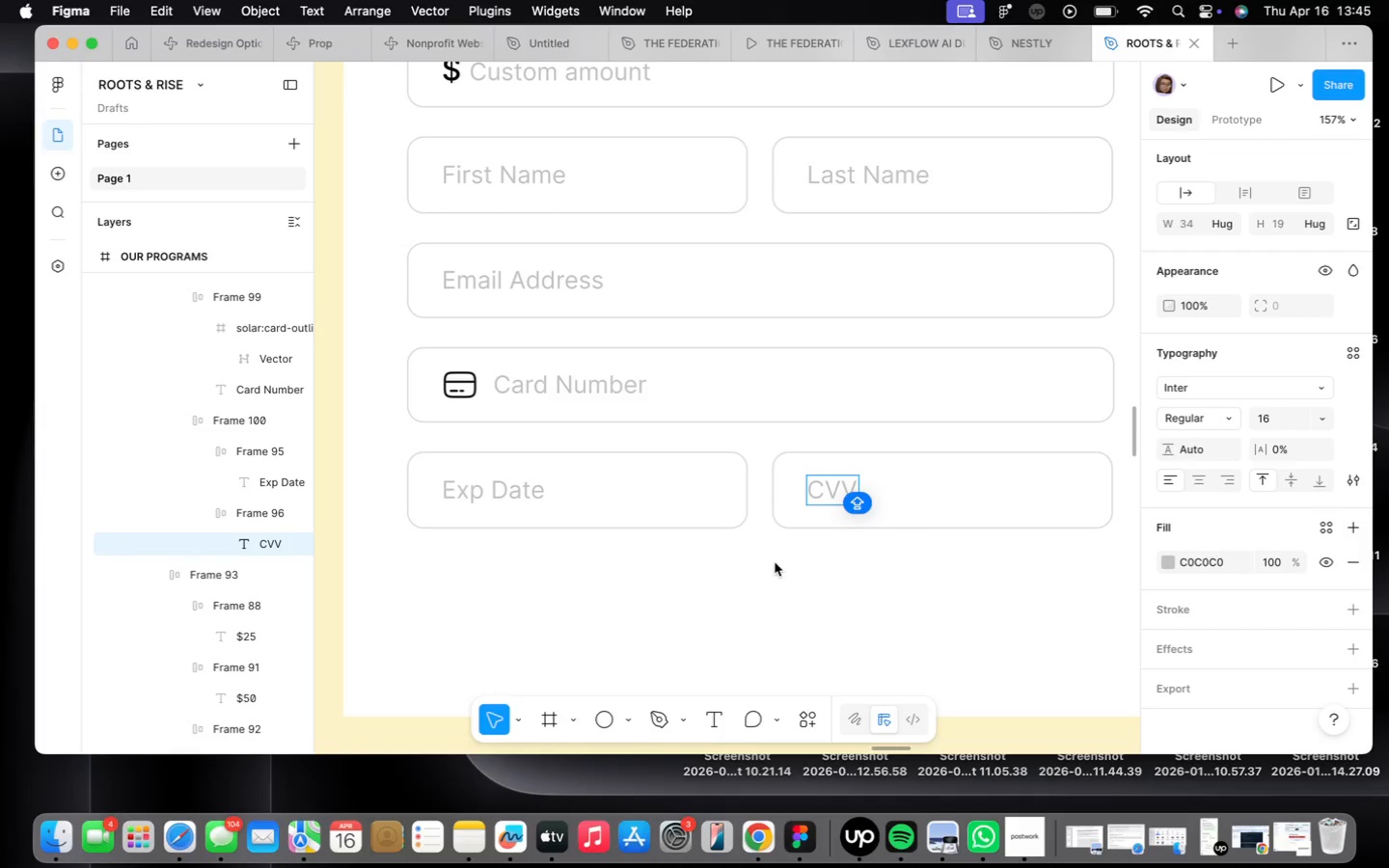 
double_click([776, 560])
 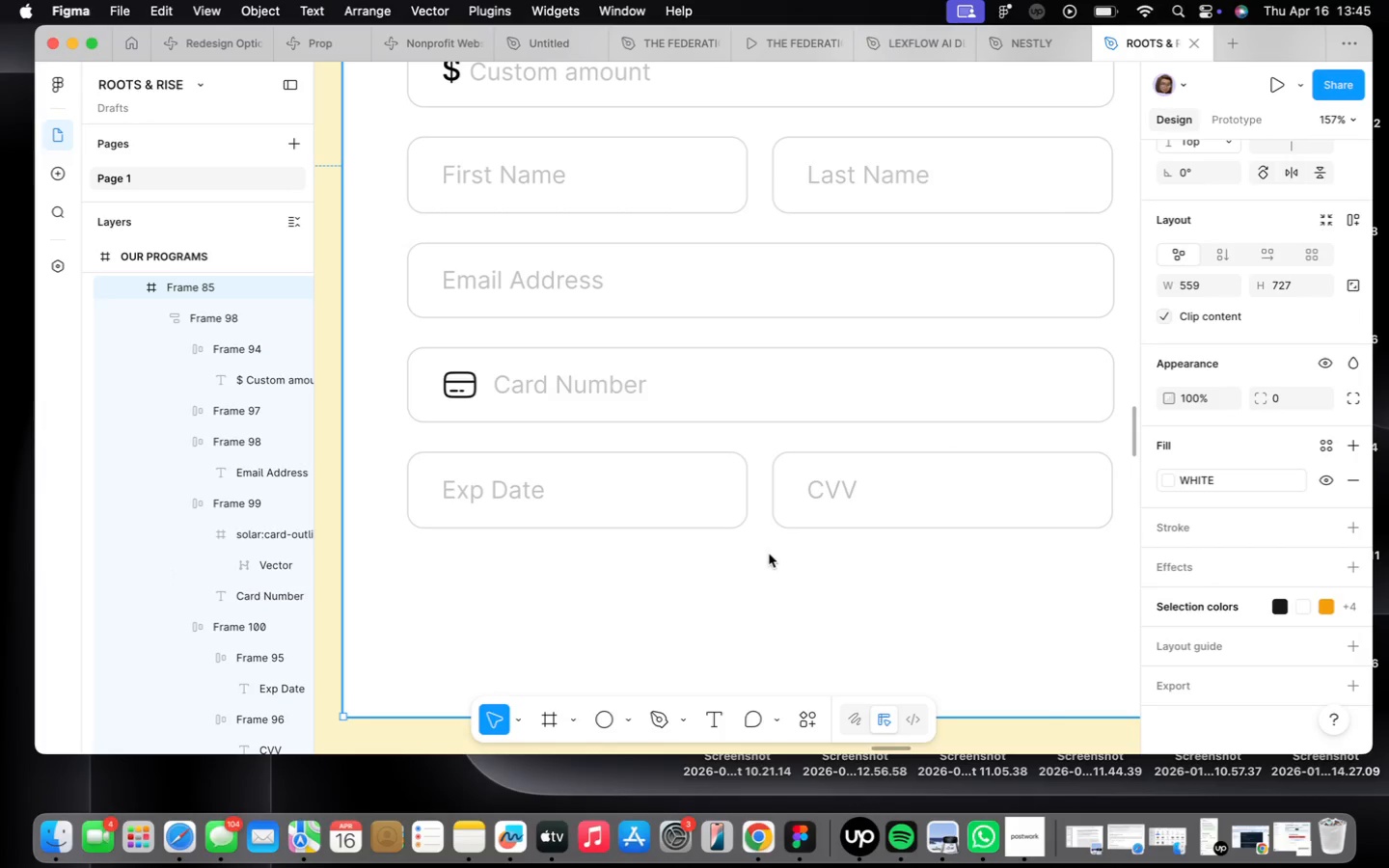 
scroll: coordinate [753, 536], scroll_direction: down, amount: 5.0
 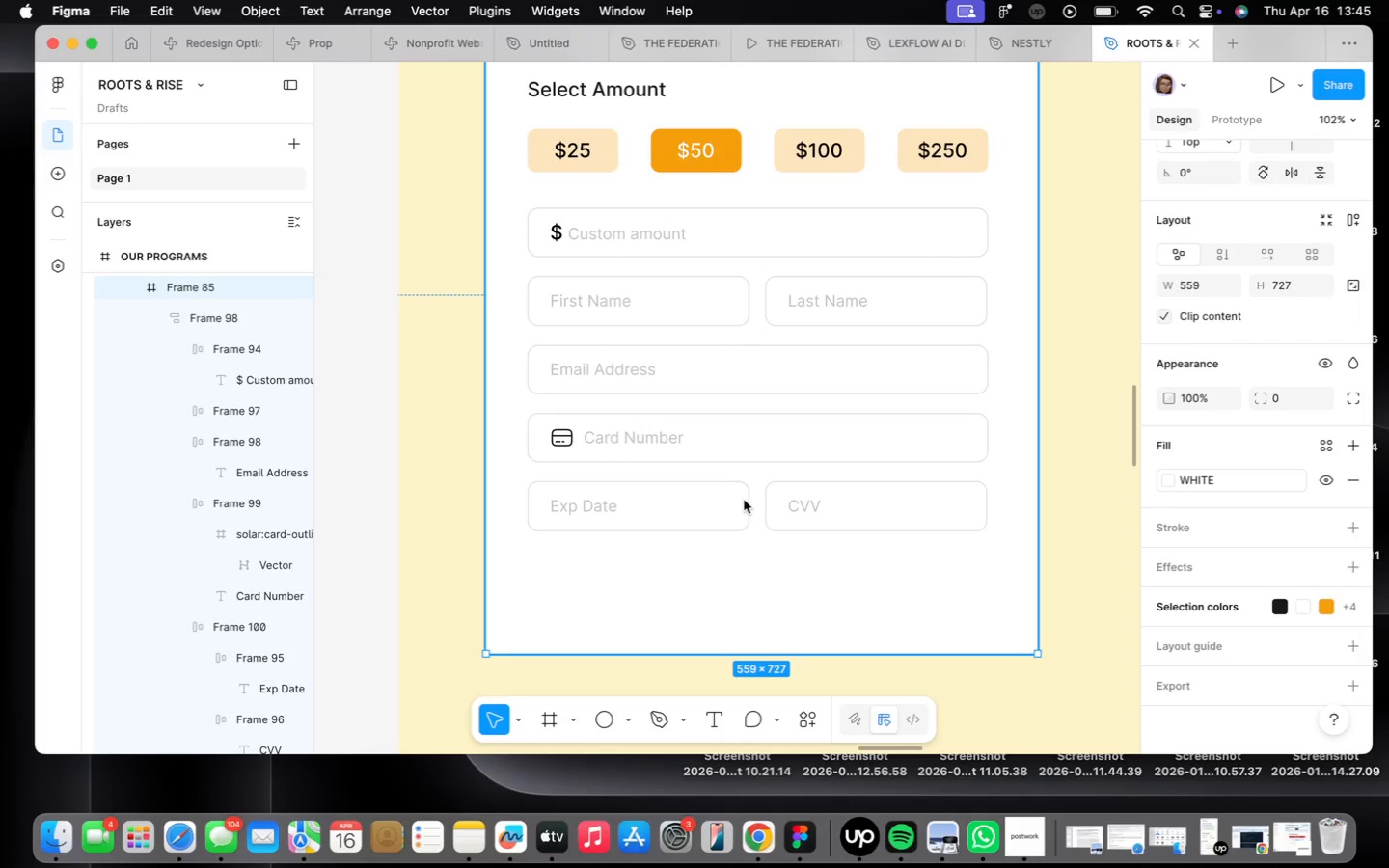 
double_click([744, 500])
 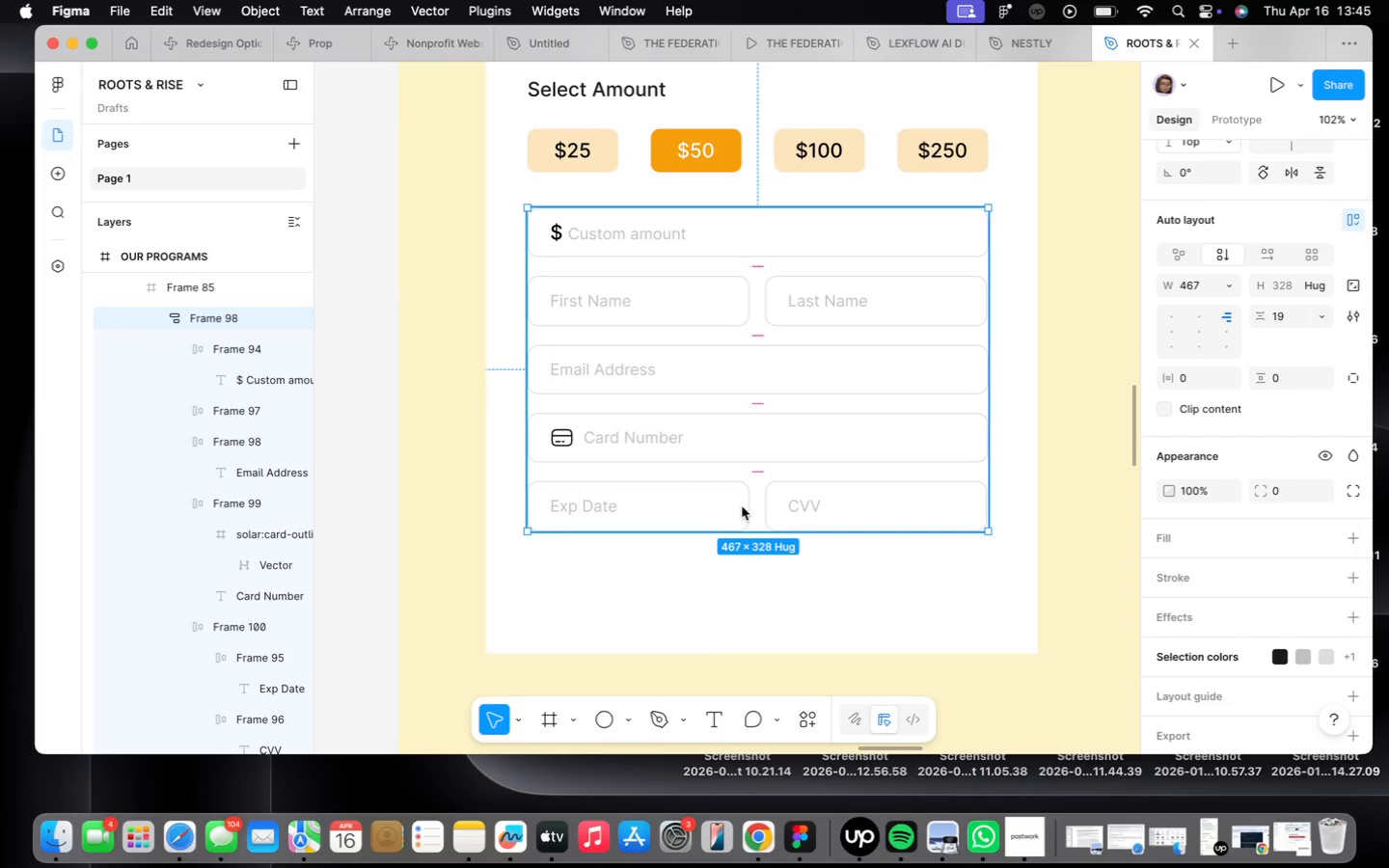 
scroll: coordinate [741, 512], scroll_direction: down, amount: 4.0
 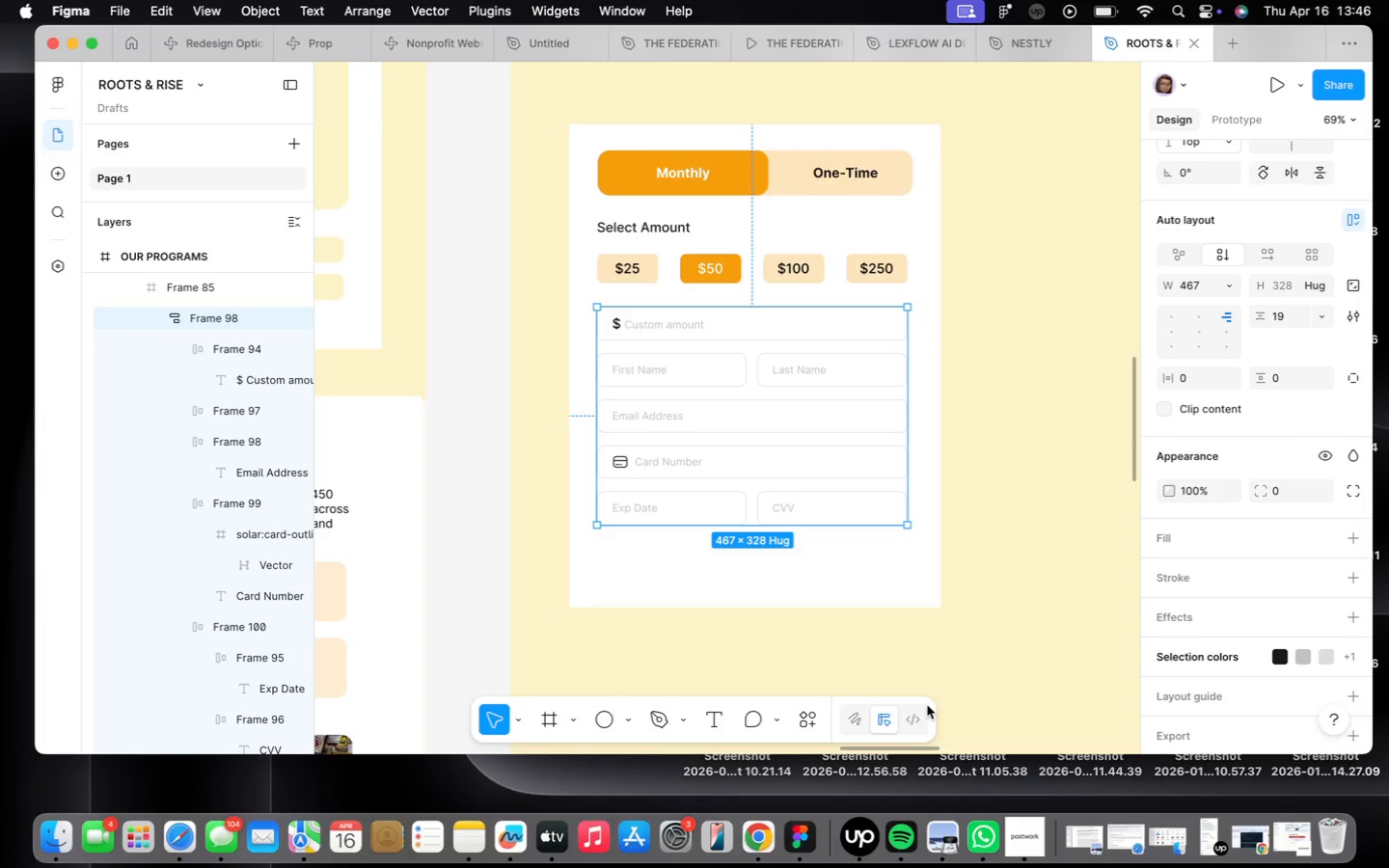 
wait(19.98)
 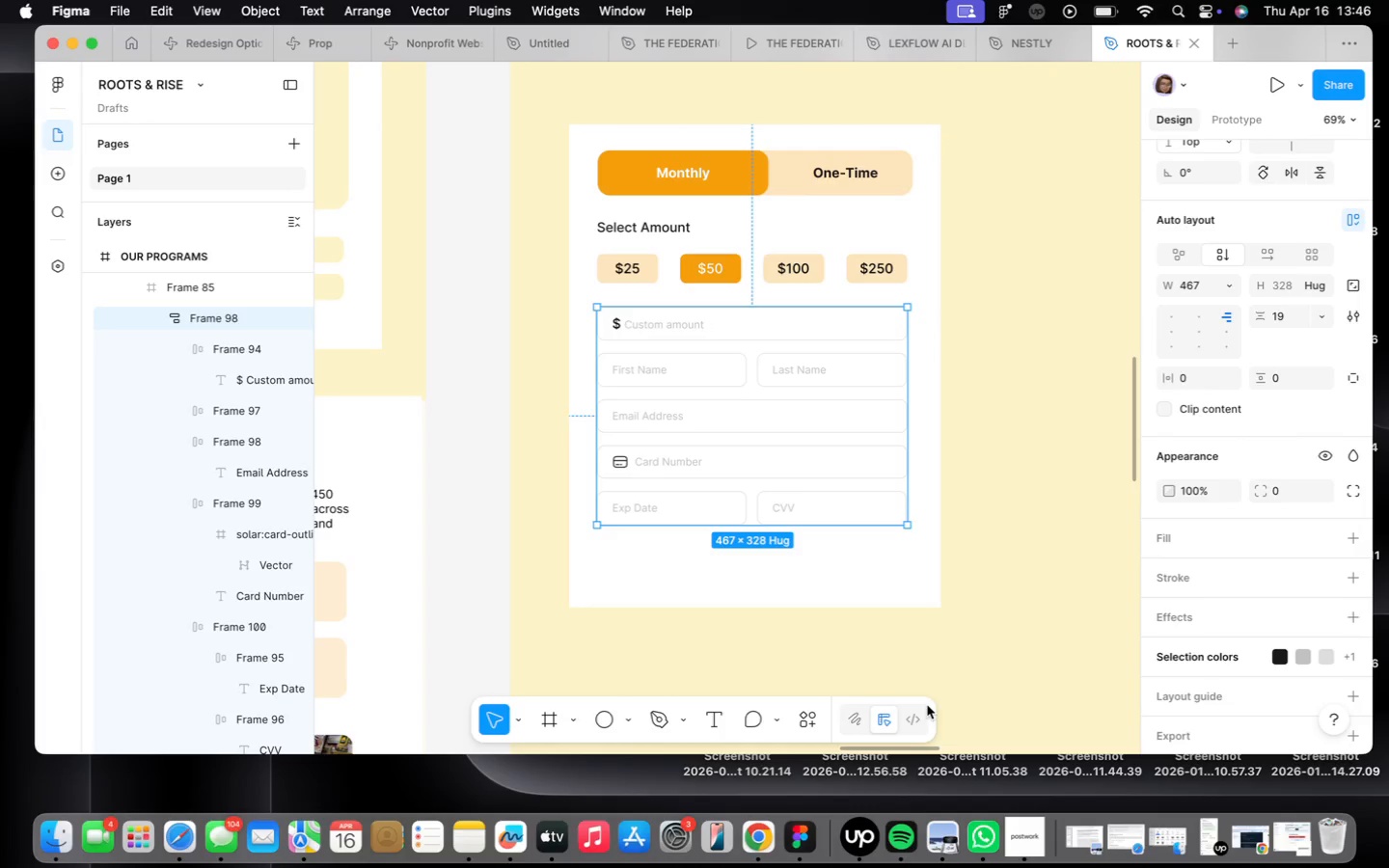 
scroll: coordinate [612, 476], scroll_direction: up, amount: 7.0
 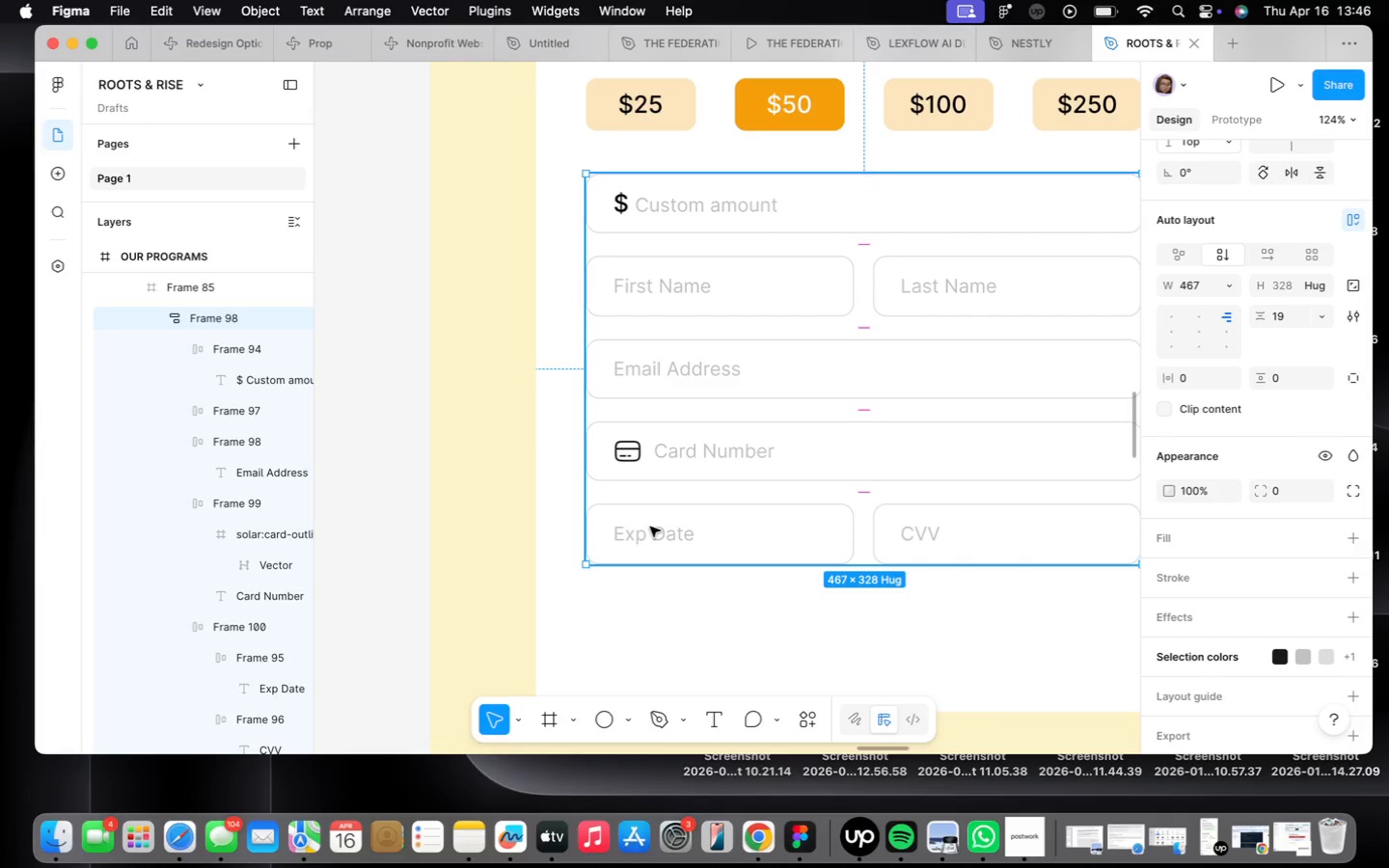 
double_click([650, 527])
 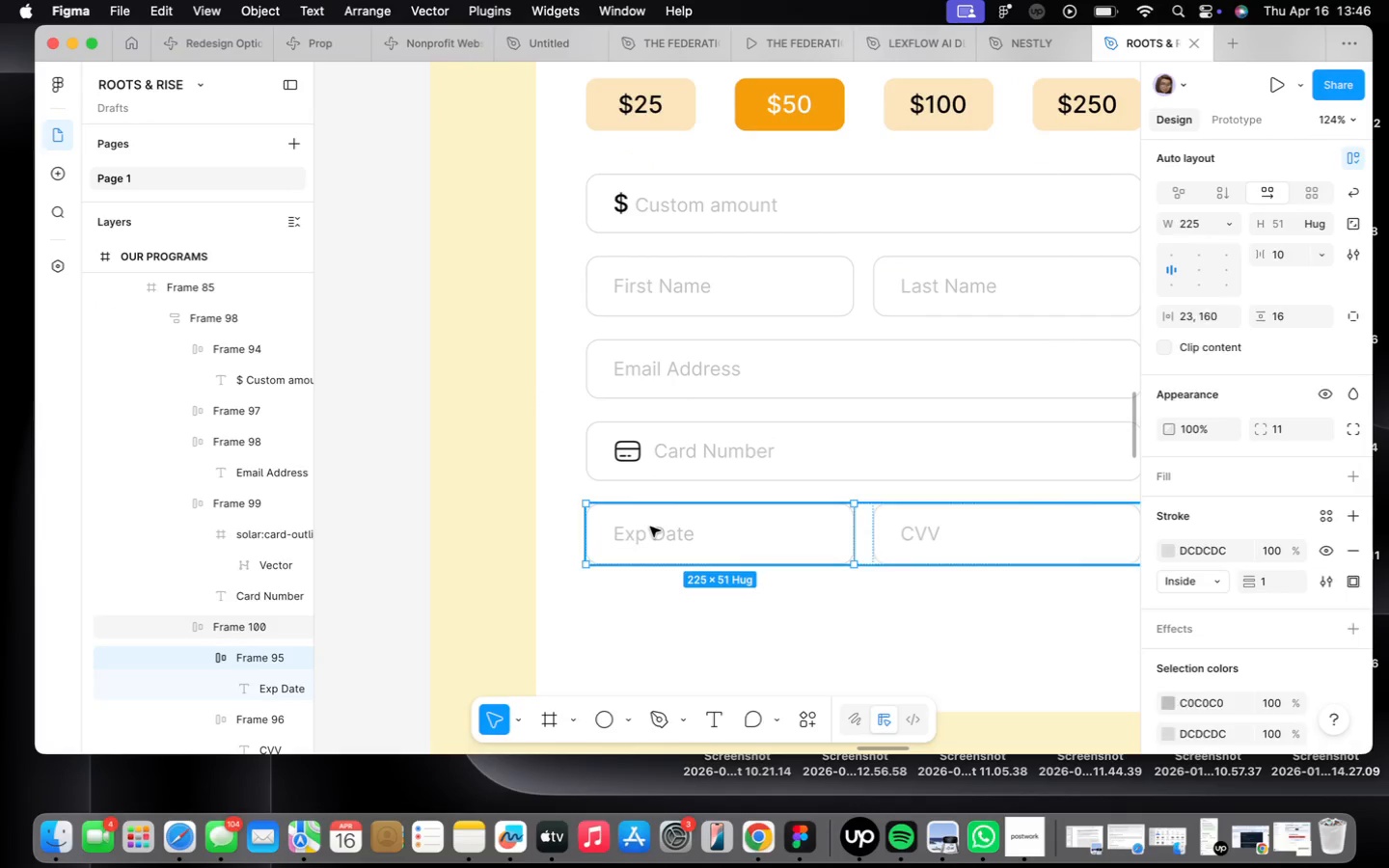 
triple_click([650, 527])
 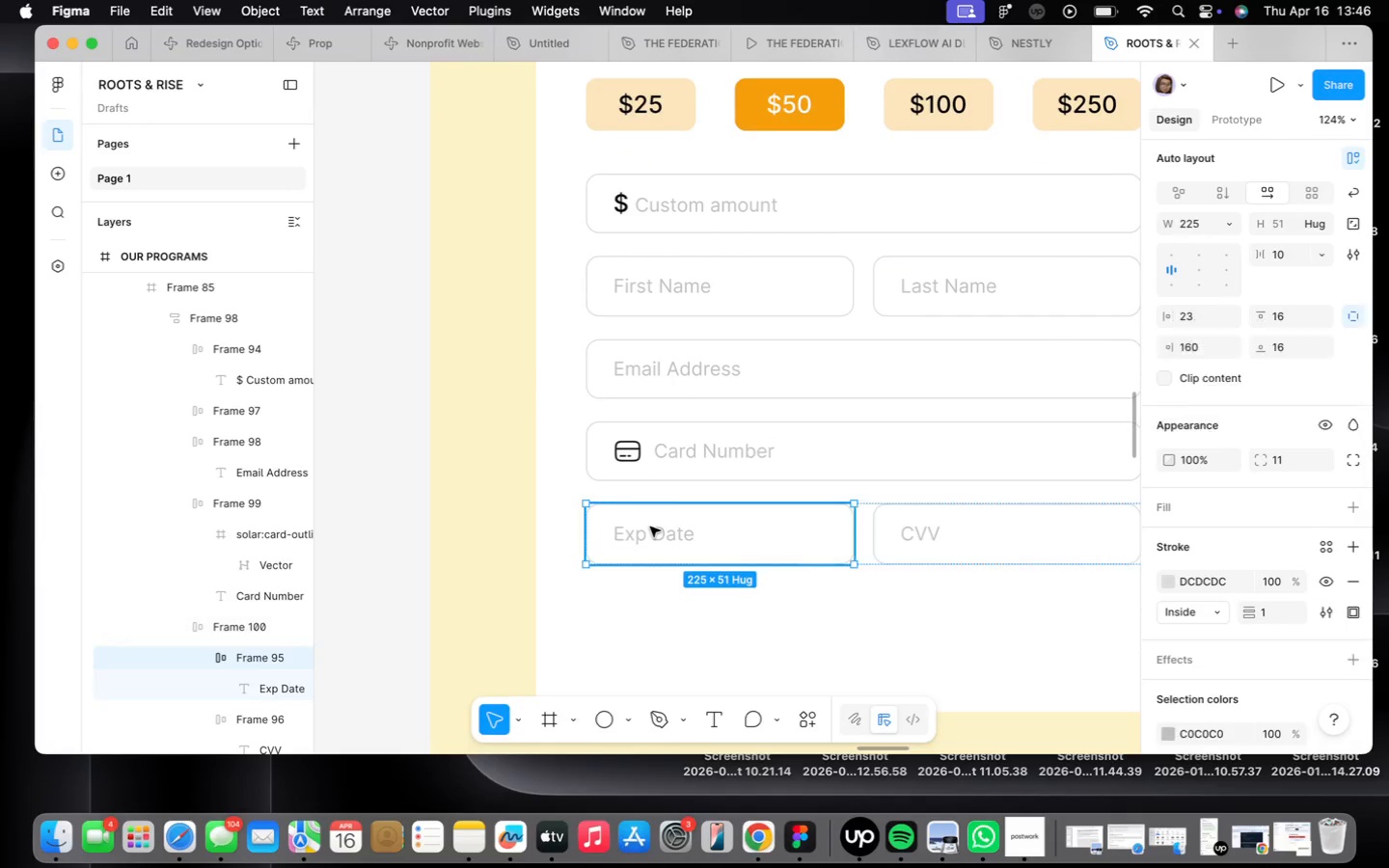 
triple_click([650, 527])
 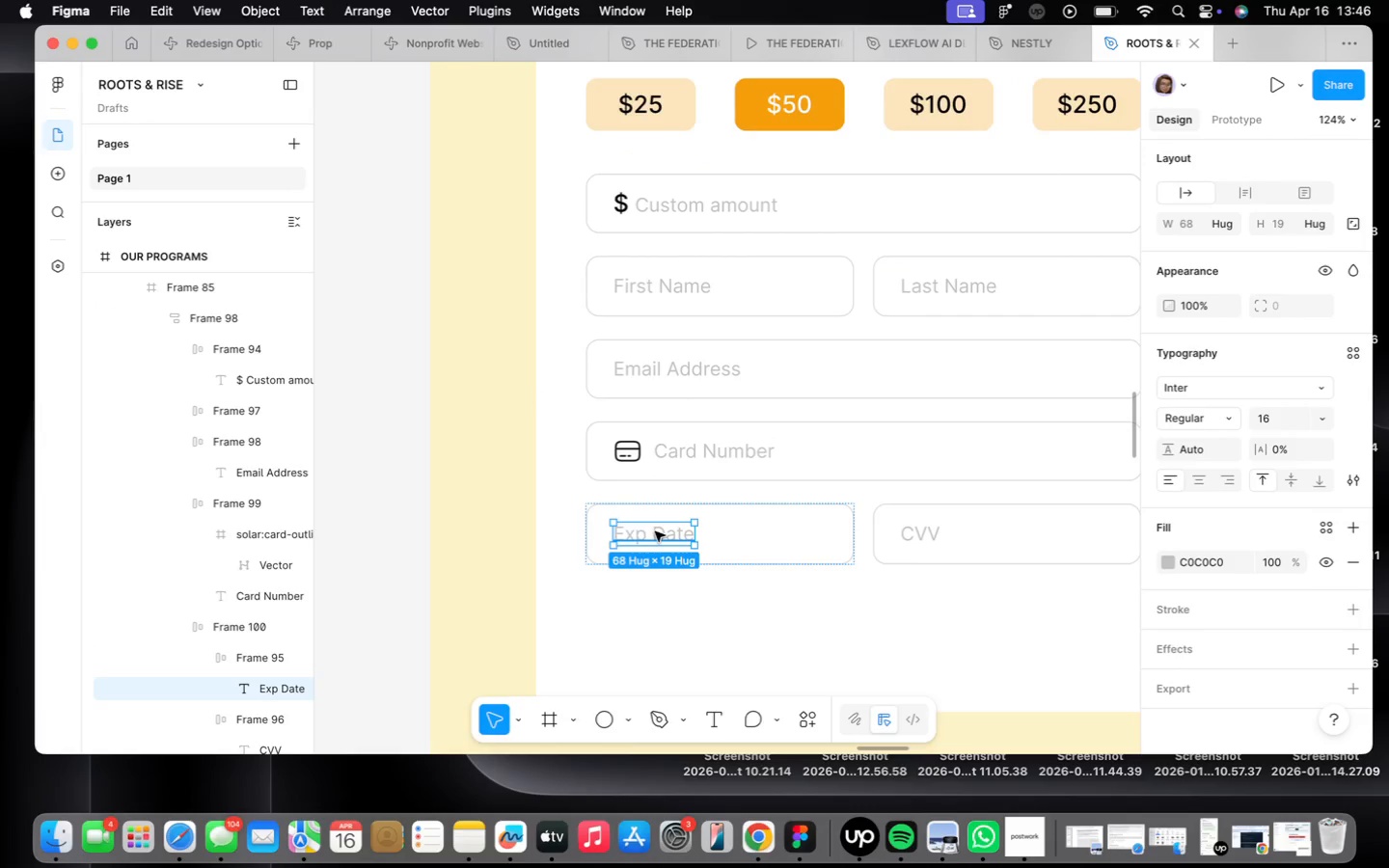 
hold_key(key=OptionLeft, duration=0.7)
left_click_drag(start_coordinate=[655, 531], to_coordinate=[654, 601])
 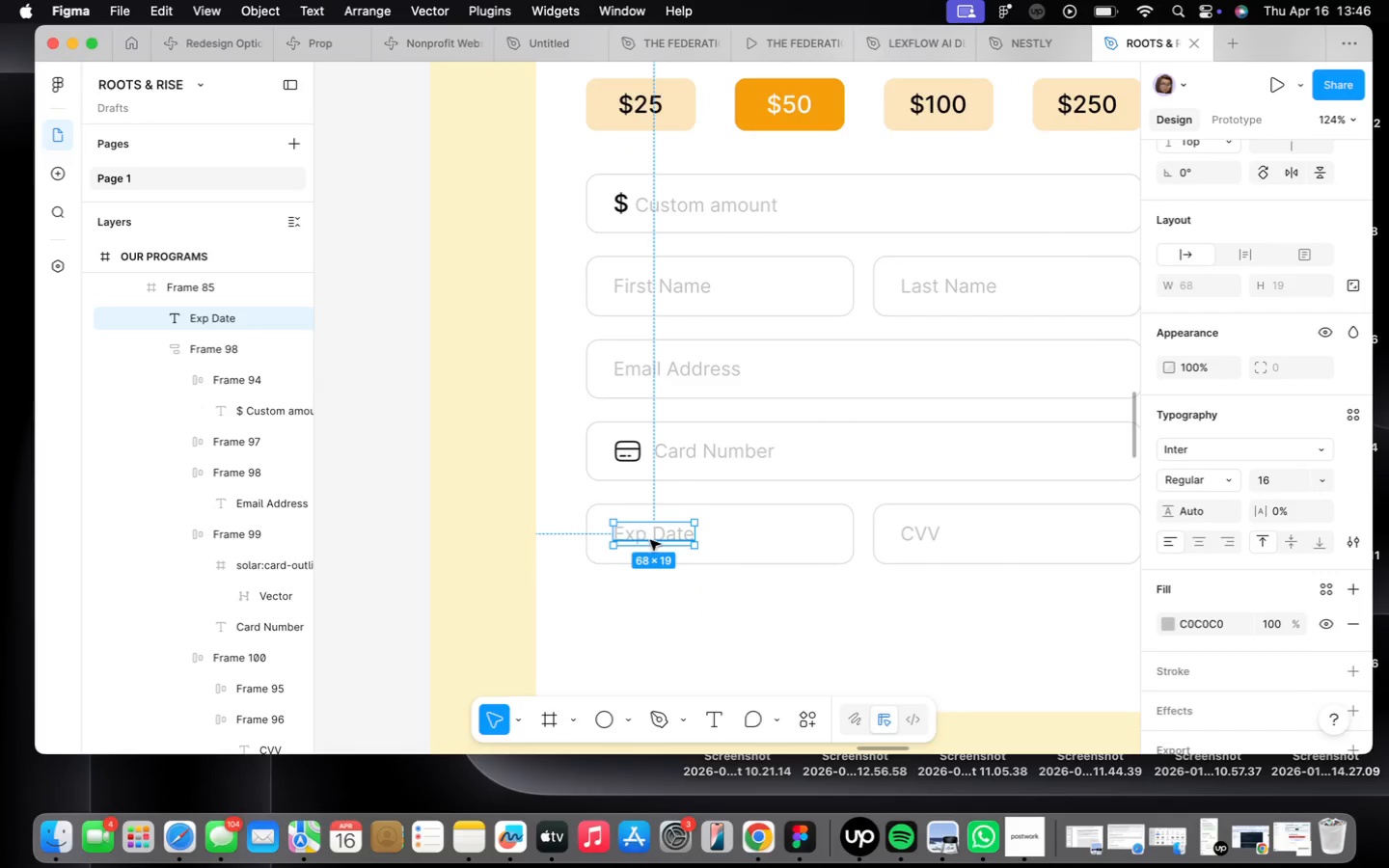 
left_click_drag(start_coordinate=[644, 532], to_coordinate=[649, 569])
 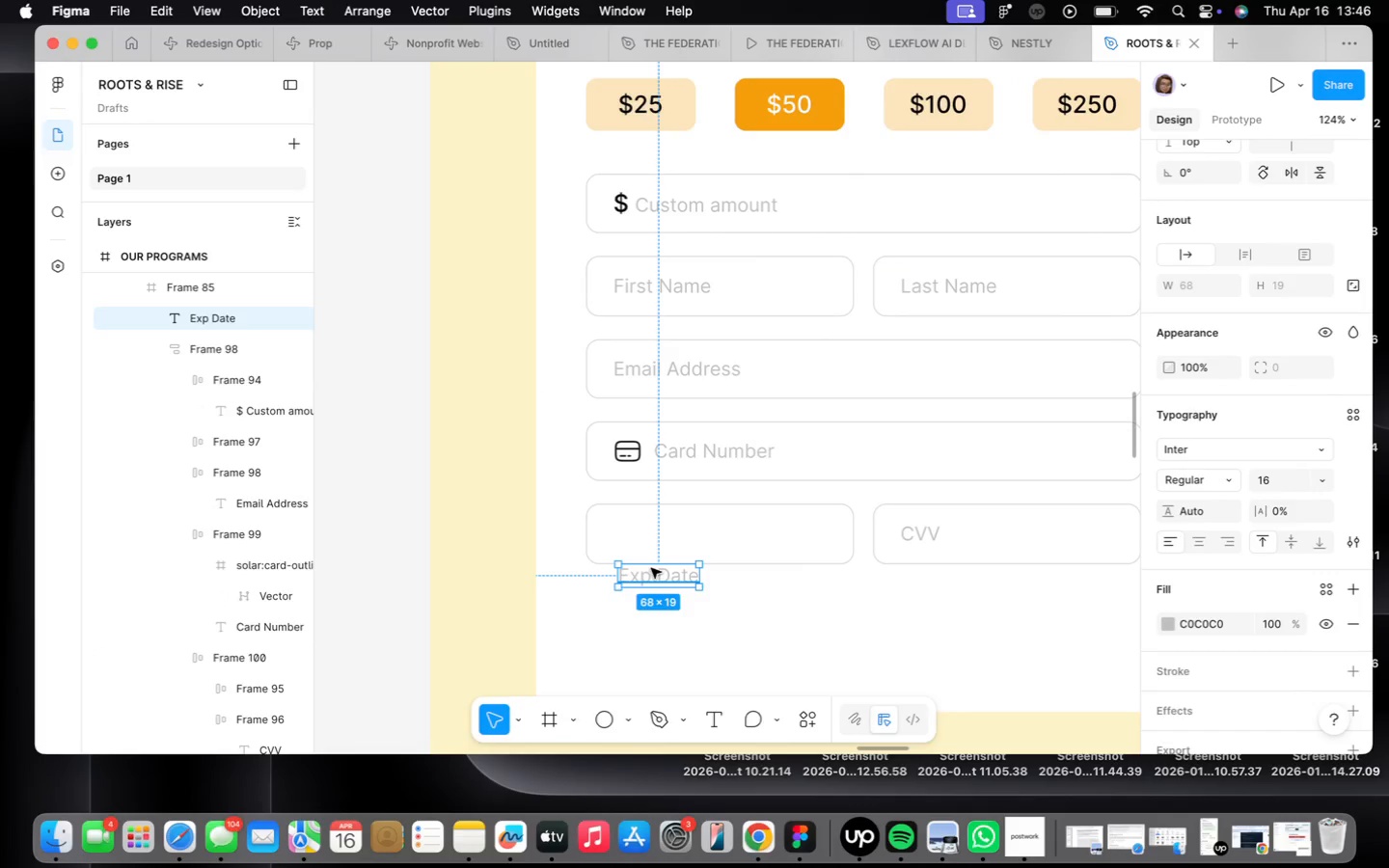 
key(Meta+CommandLeft)
 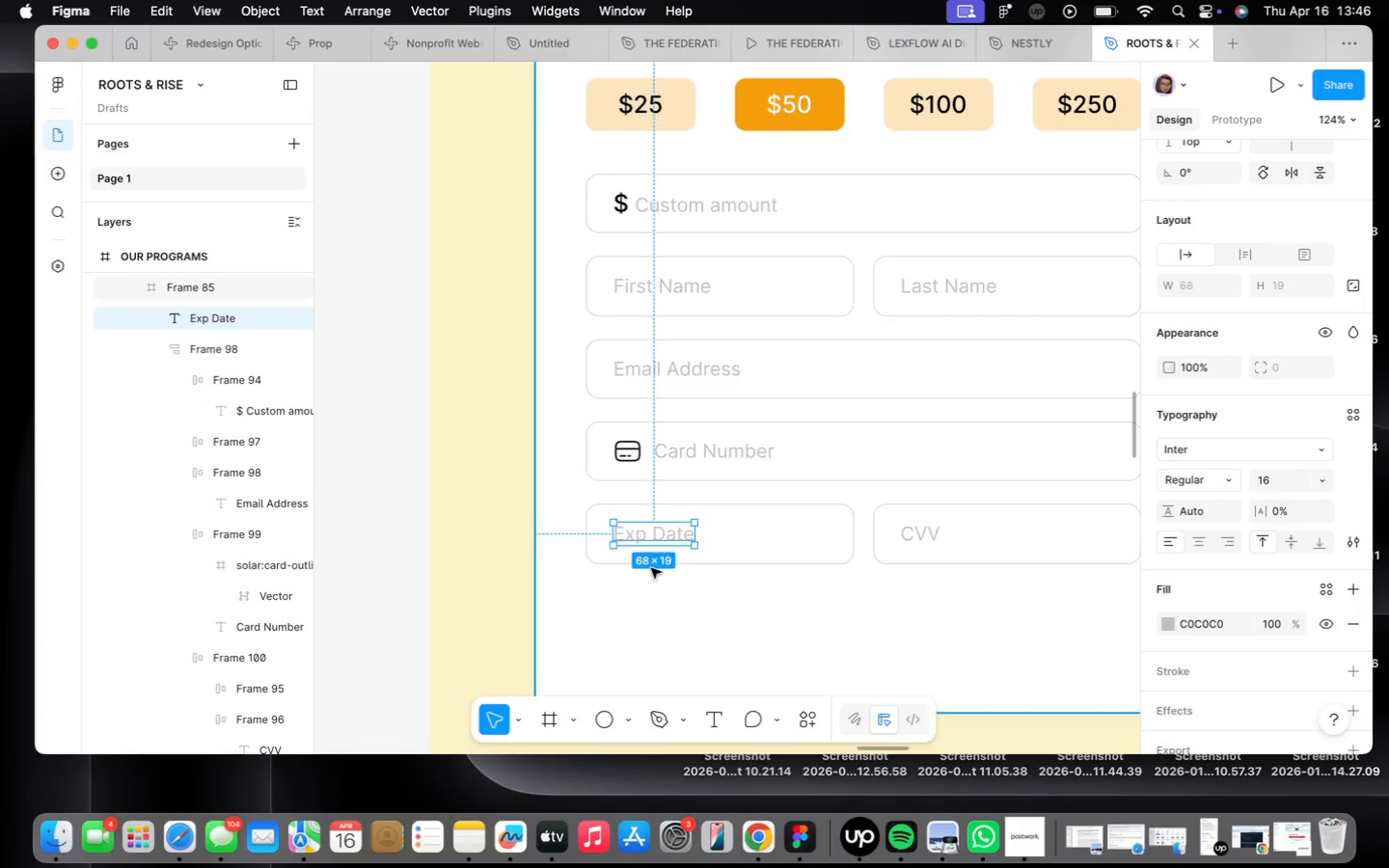 
key(Meta+Z)
 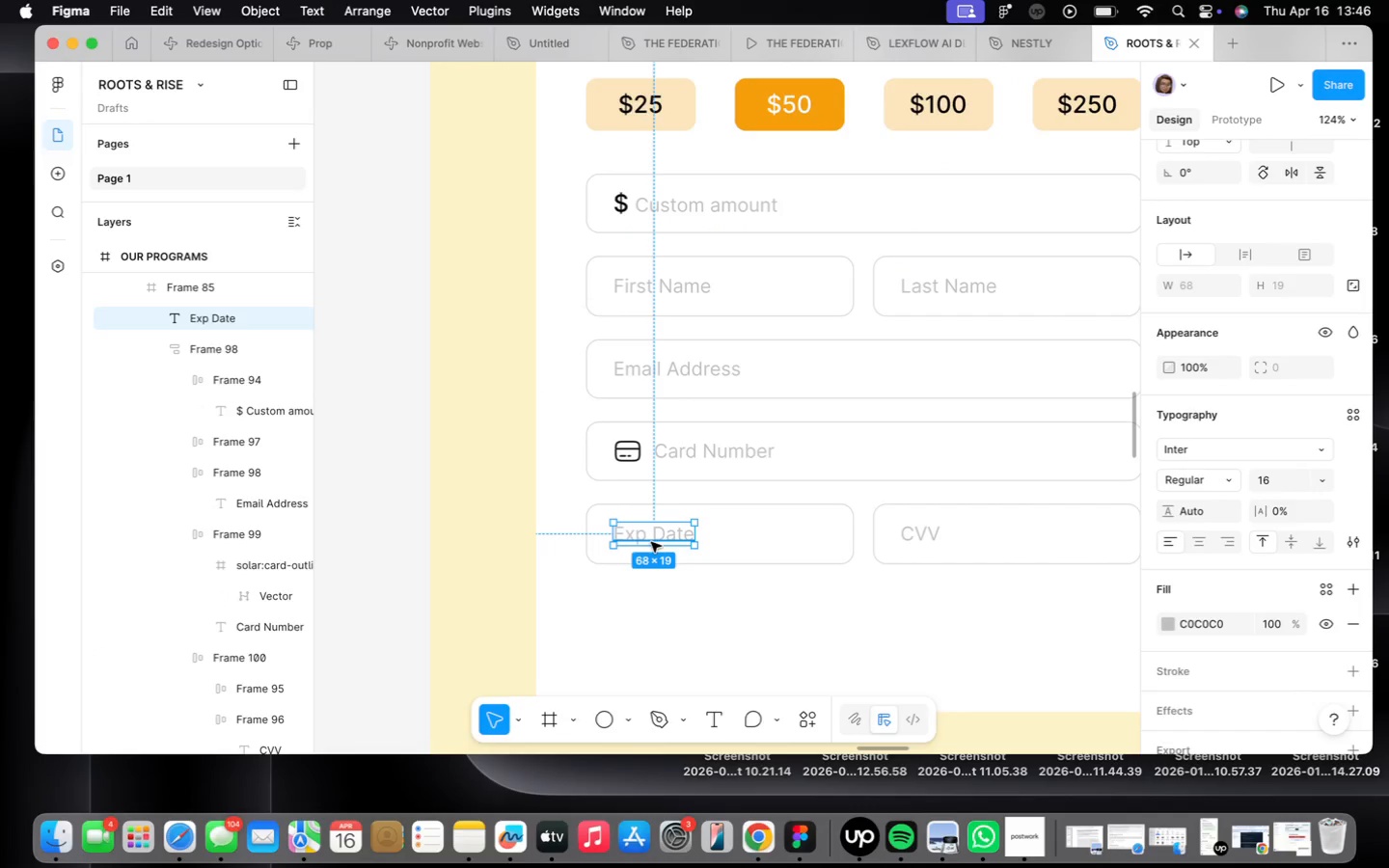 
left_click_drag(start_coordinate=[652, 537], to_coordinate=[639, 609])
 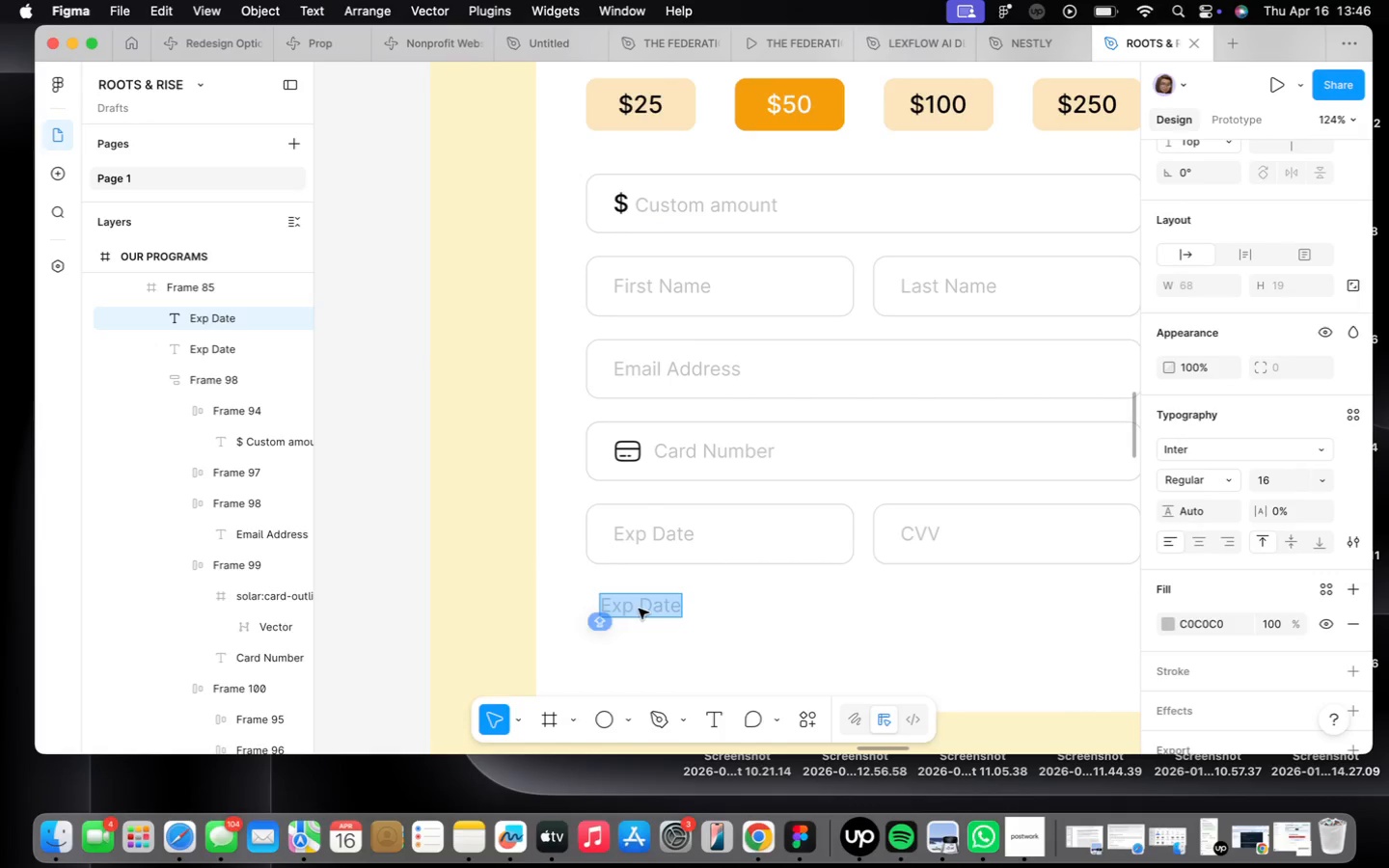 
hold_key(key=OptionLeft, duration=1.95)
 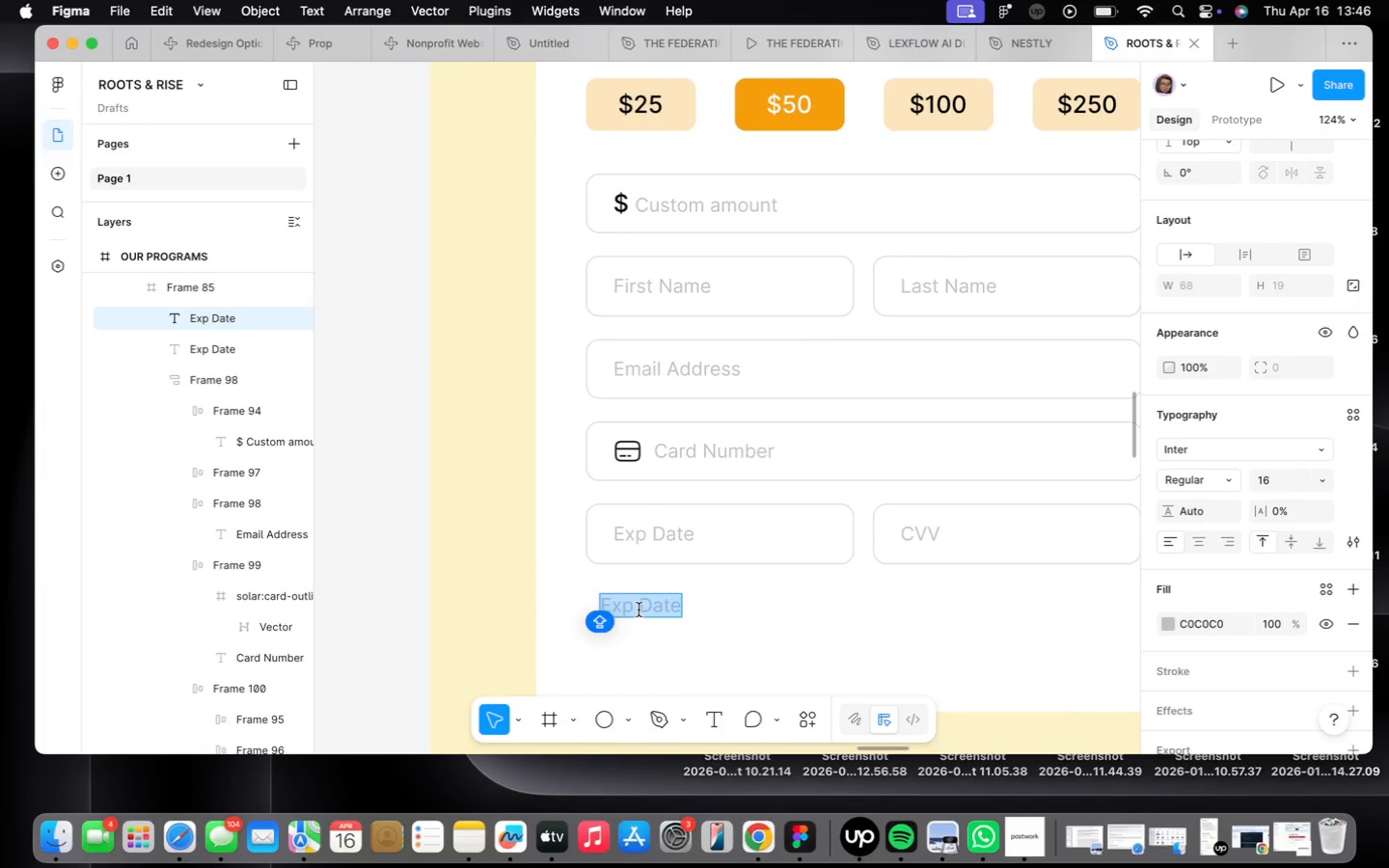 
wait(6.51)
 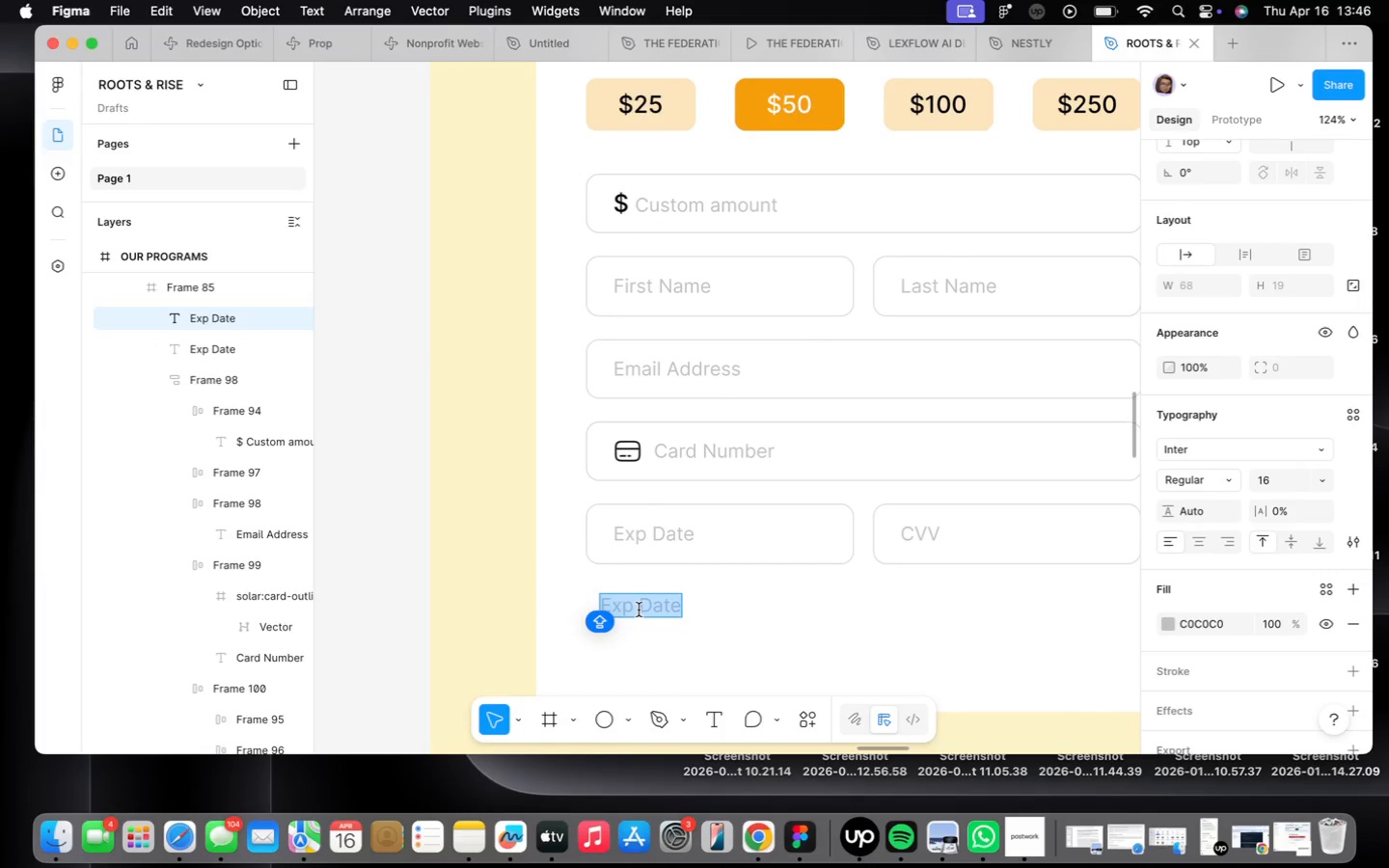 
type(Secure payment processing)
 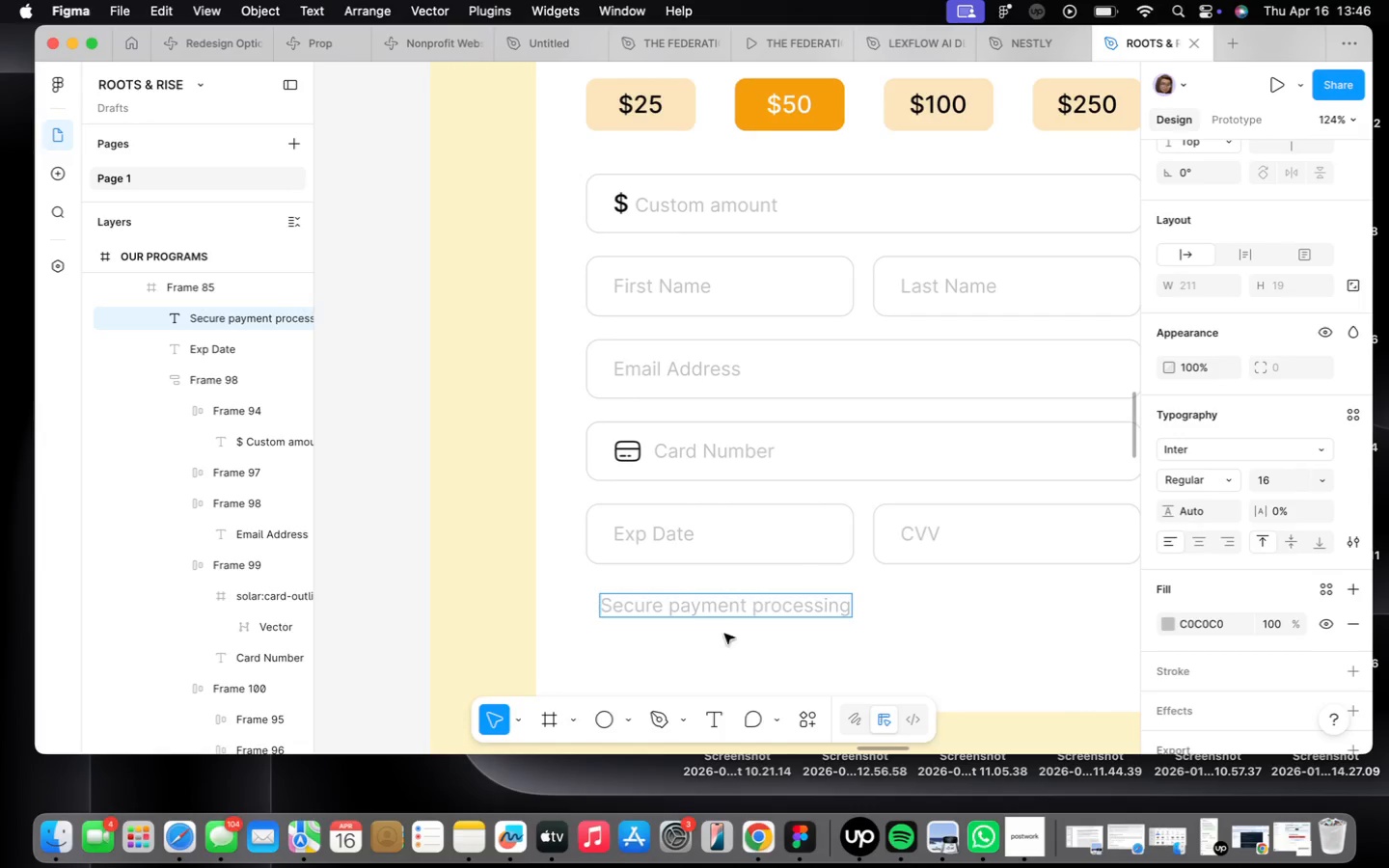 
left_click([803, 658])
 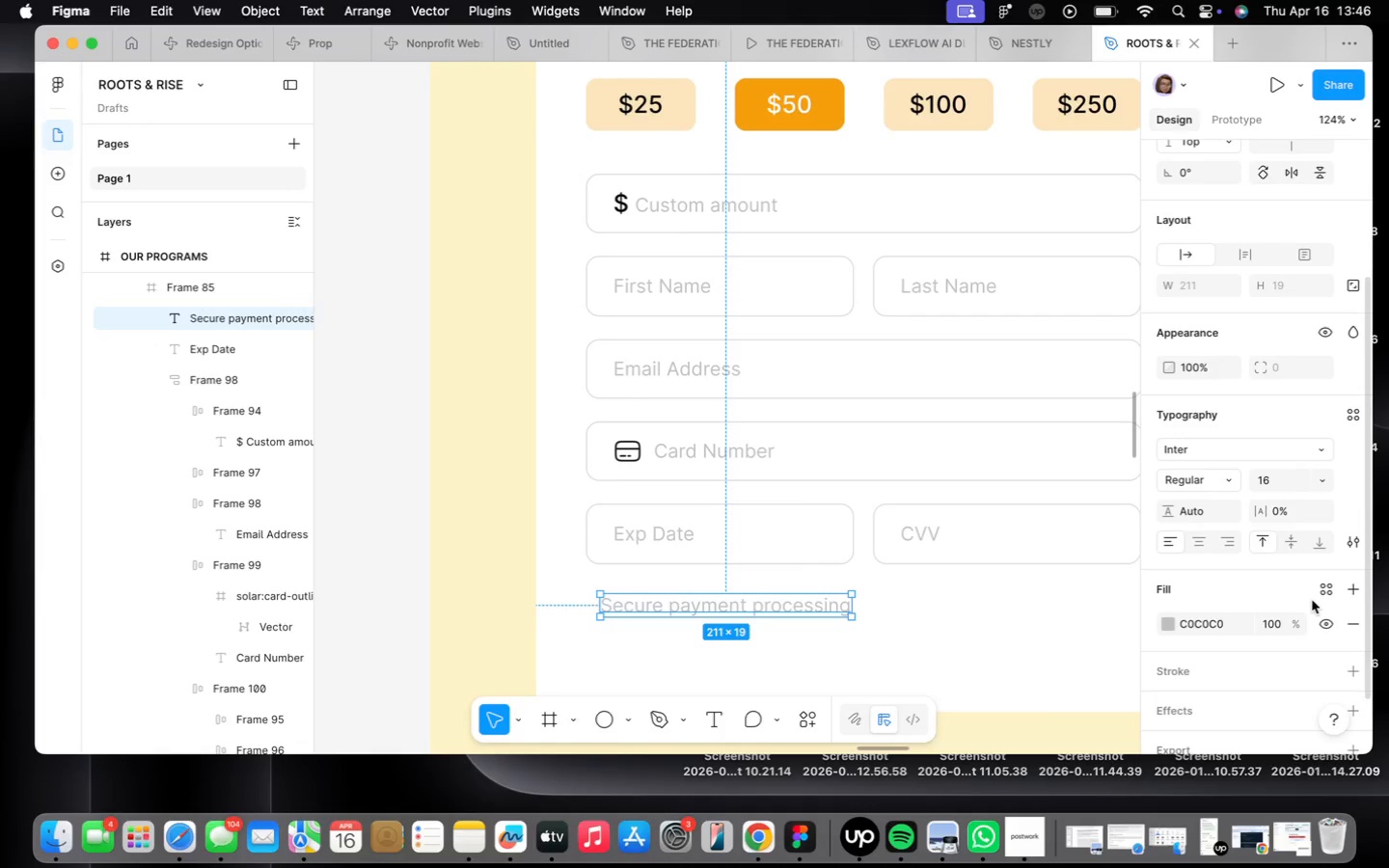 
left_click([1321, 591])
 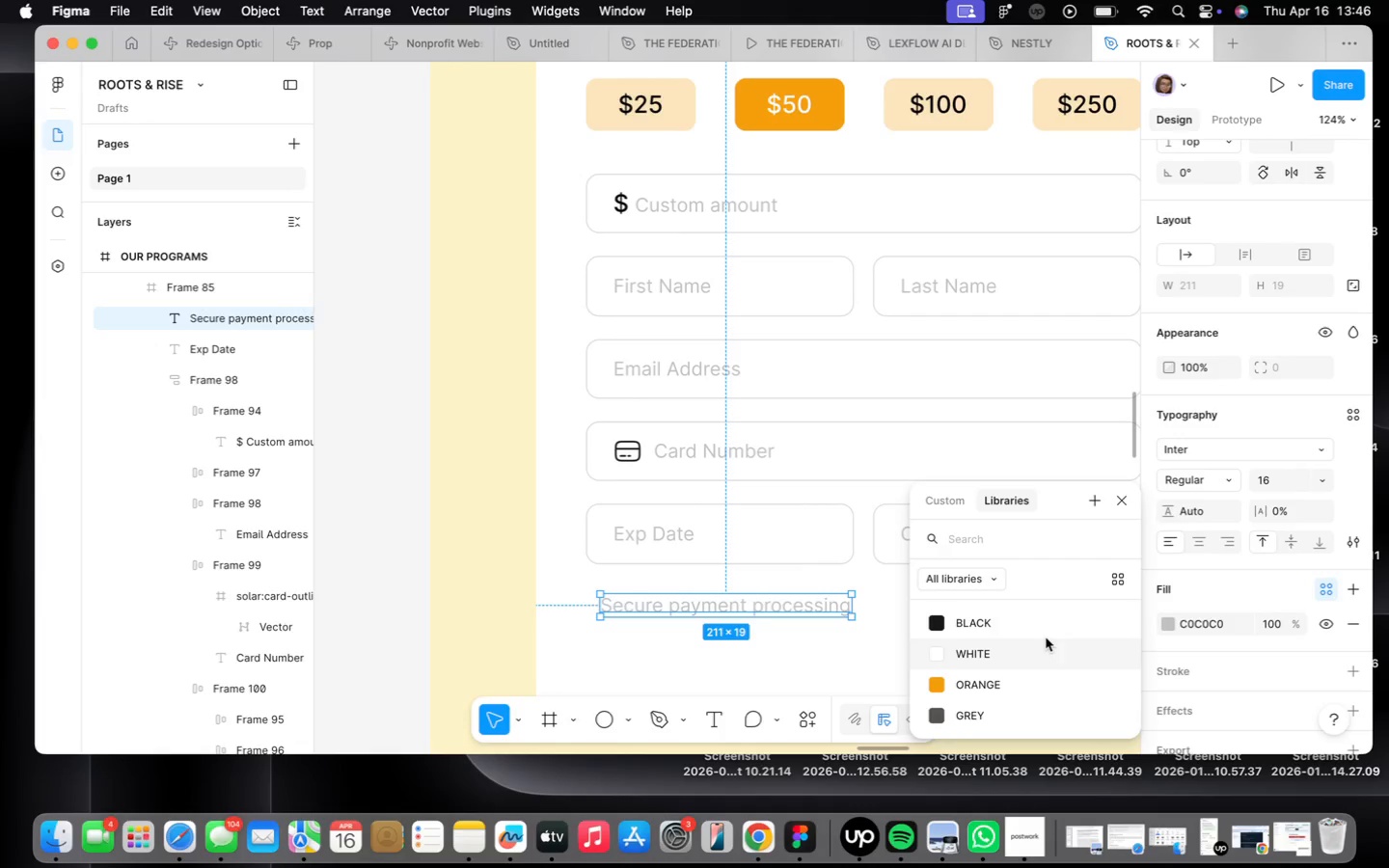 
left_click([1047, 630])
 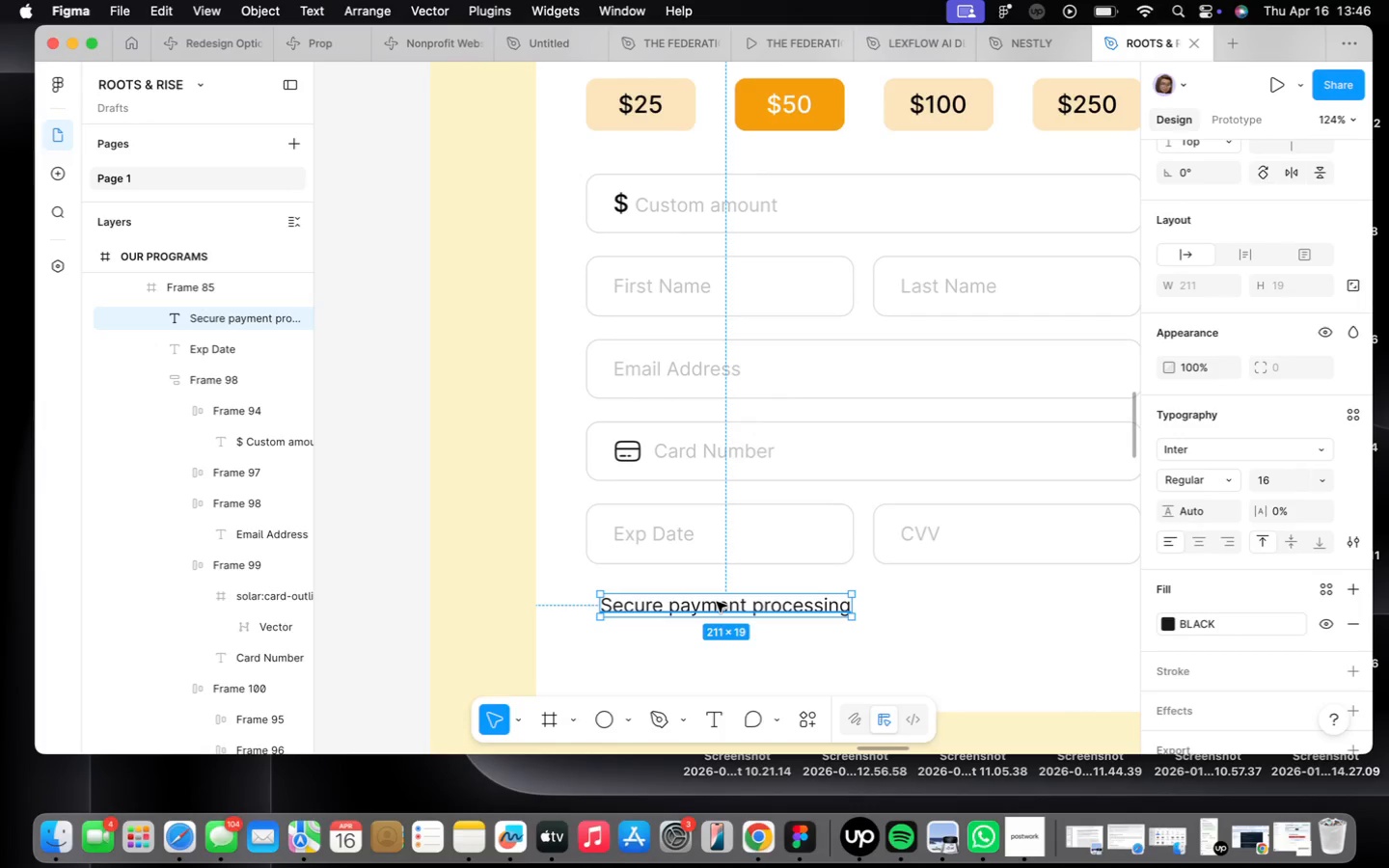 
wait(7.34)
 